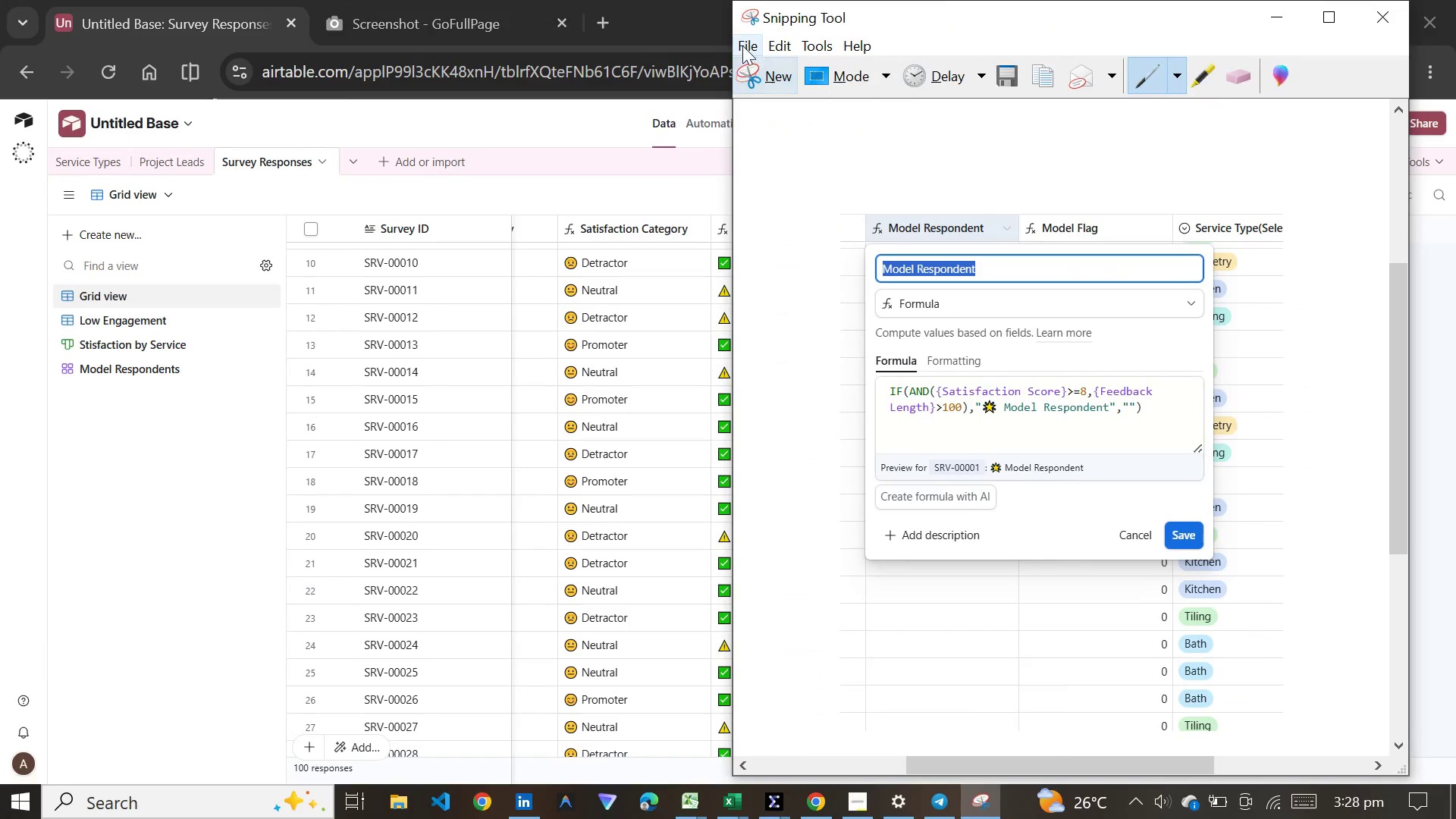 
left_click([742, 46])
 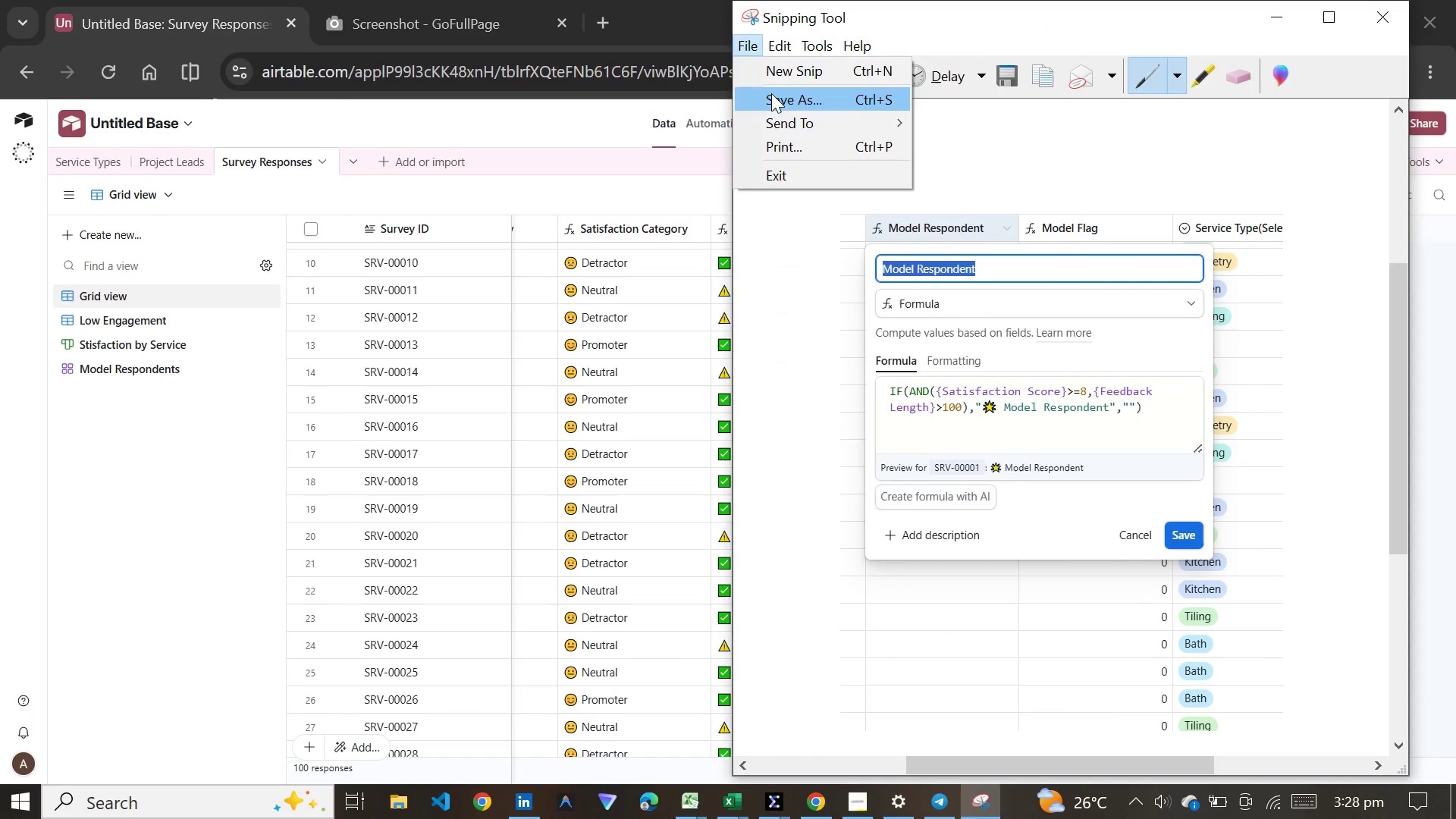 
left_click([771, 93])
 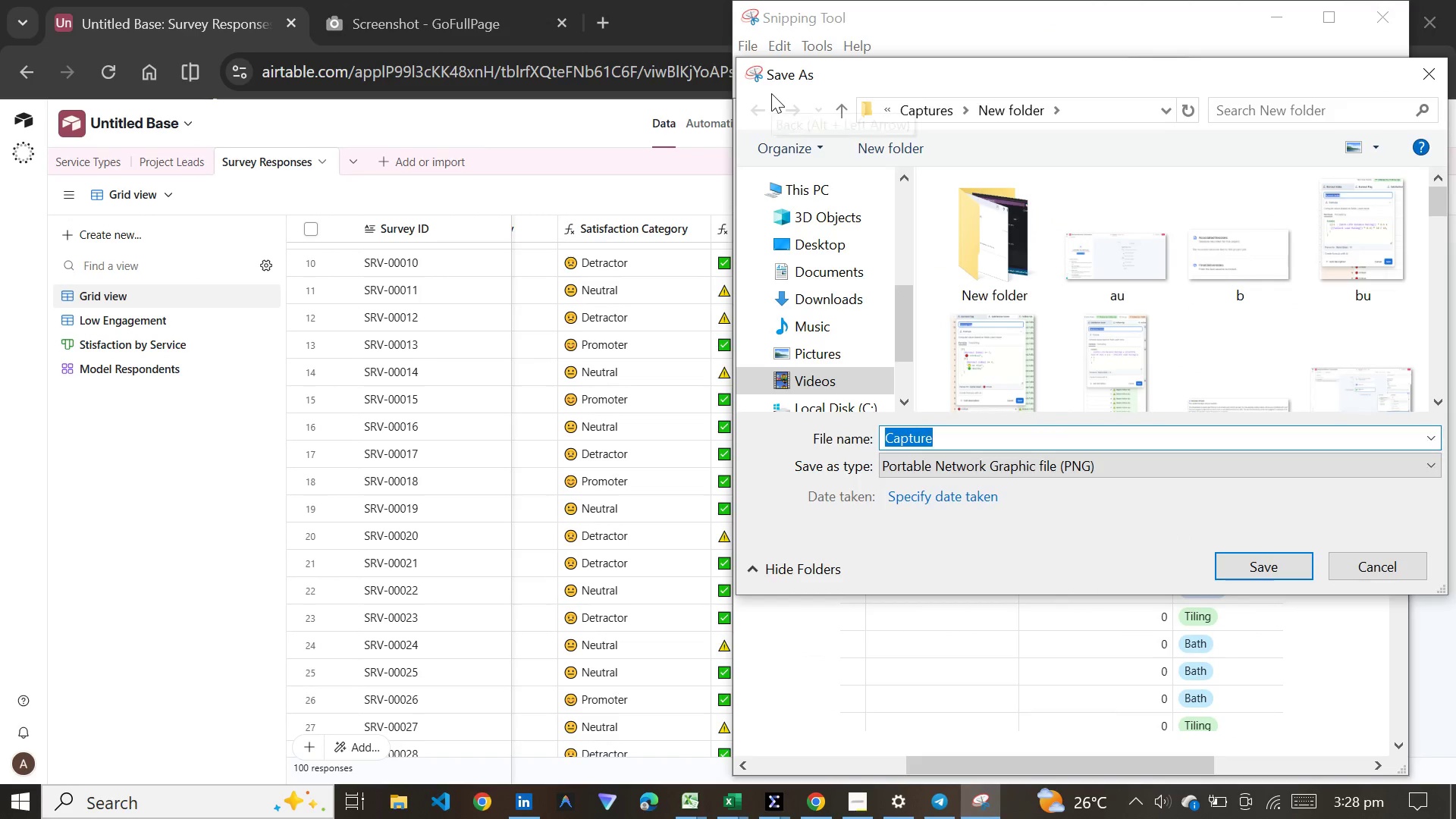 
type(model)
 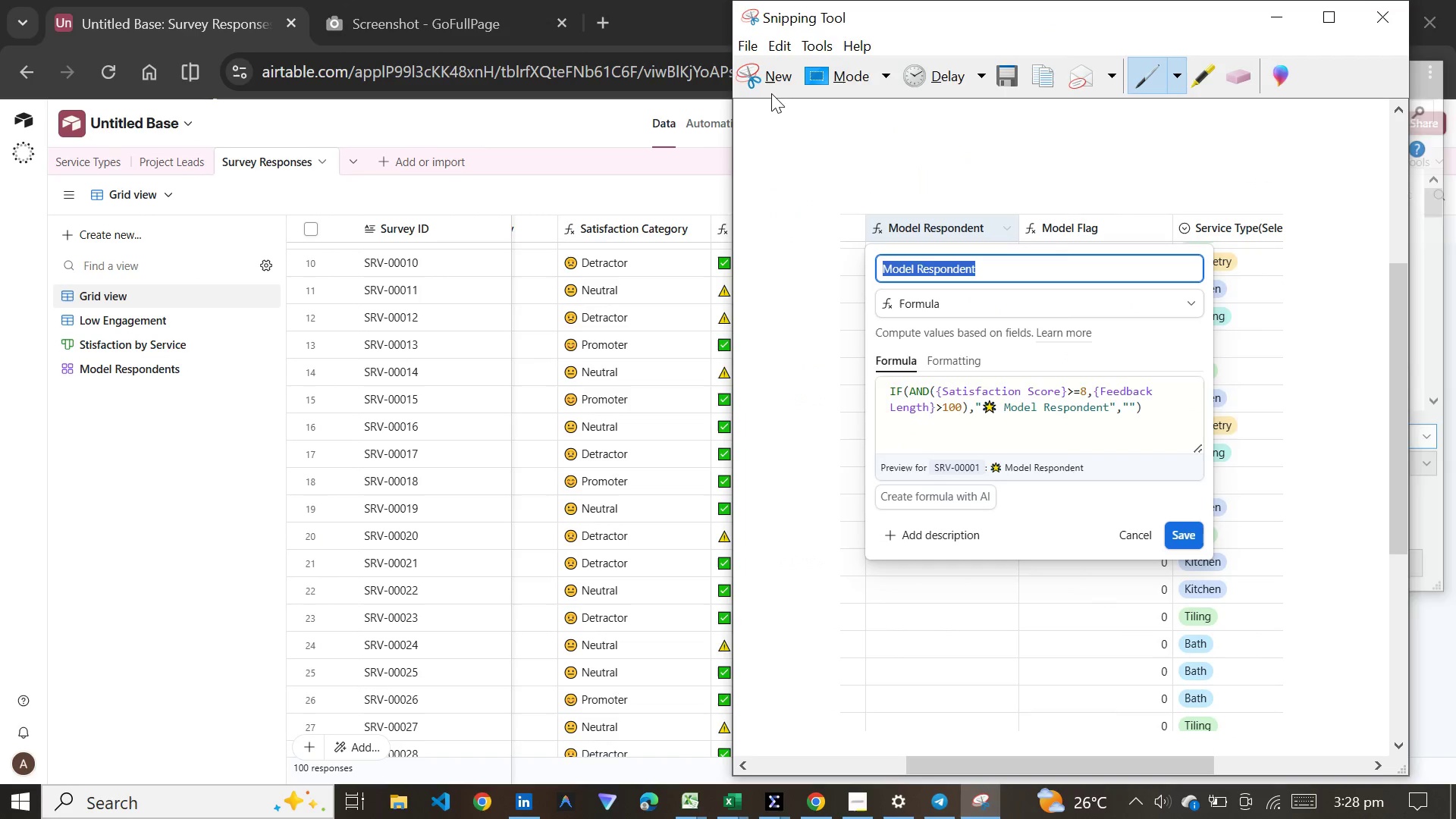 
key(Enter)
 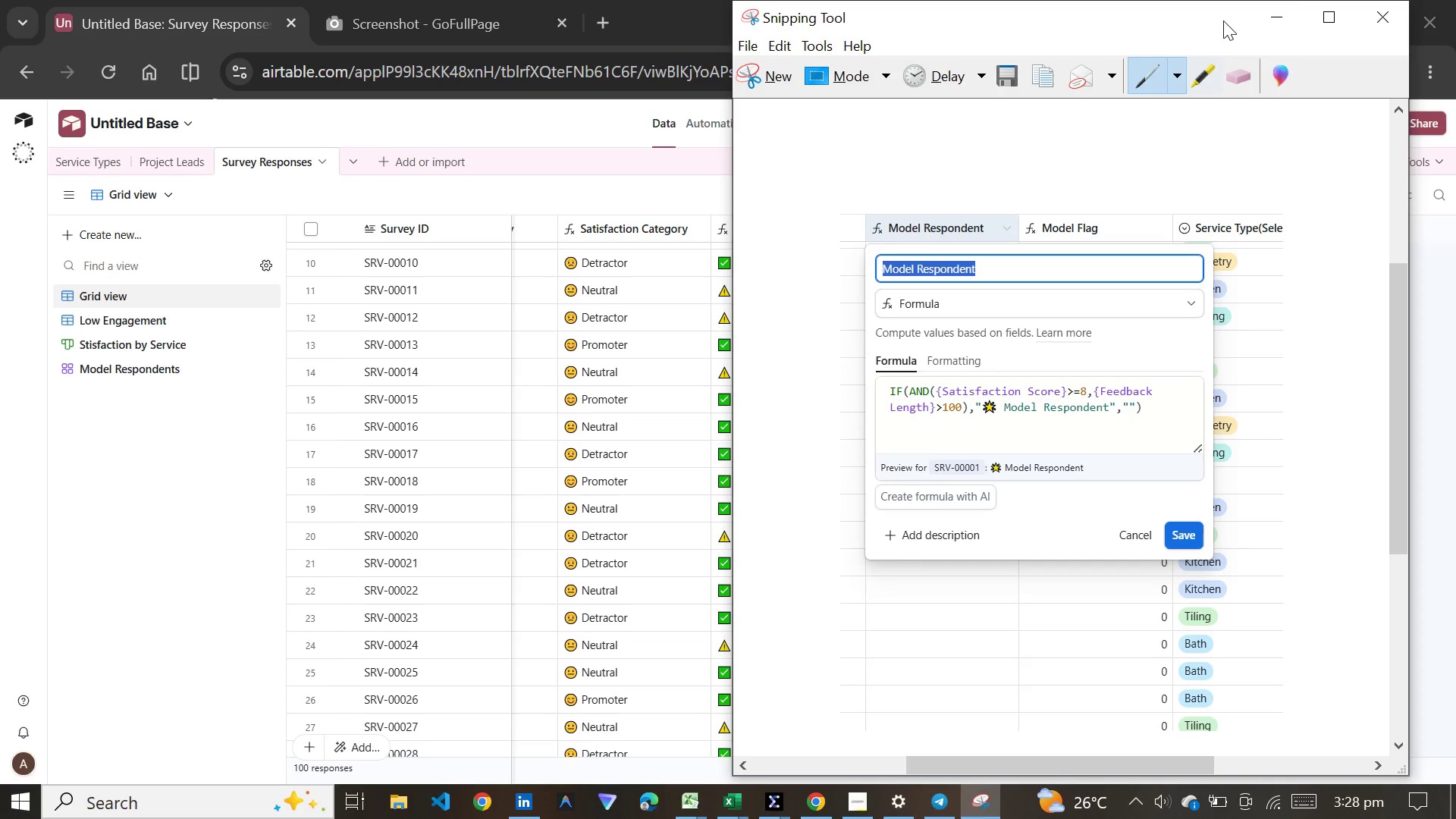 
left_click([1272, 19])
 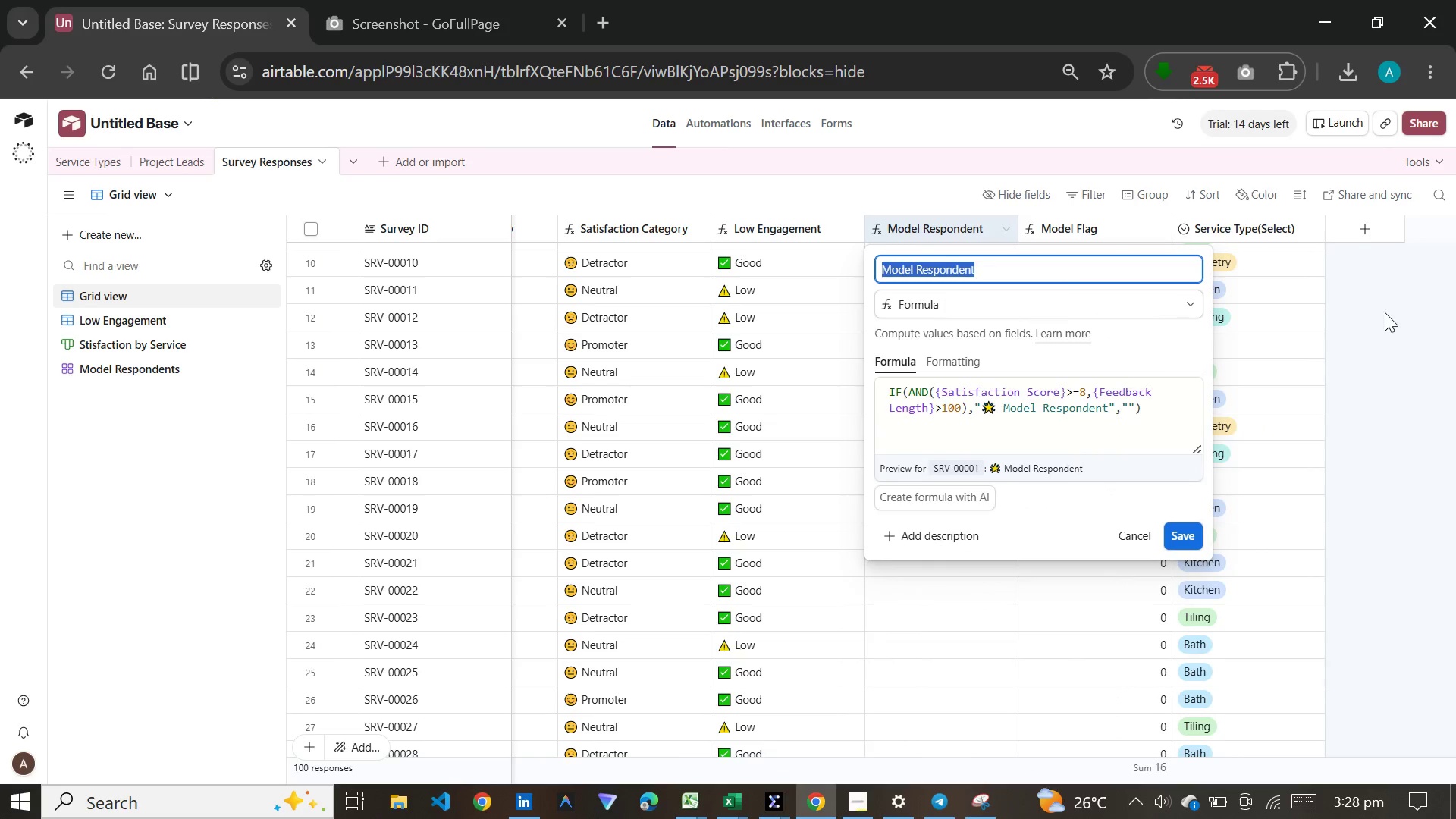 
left_click([1385, 315])
 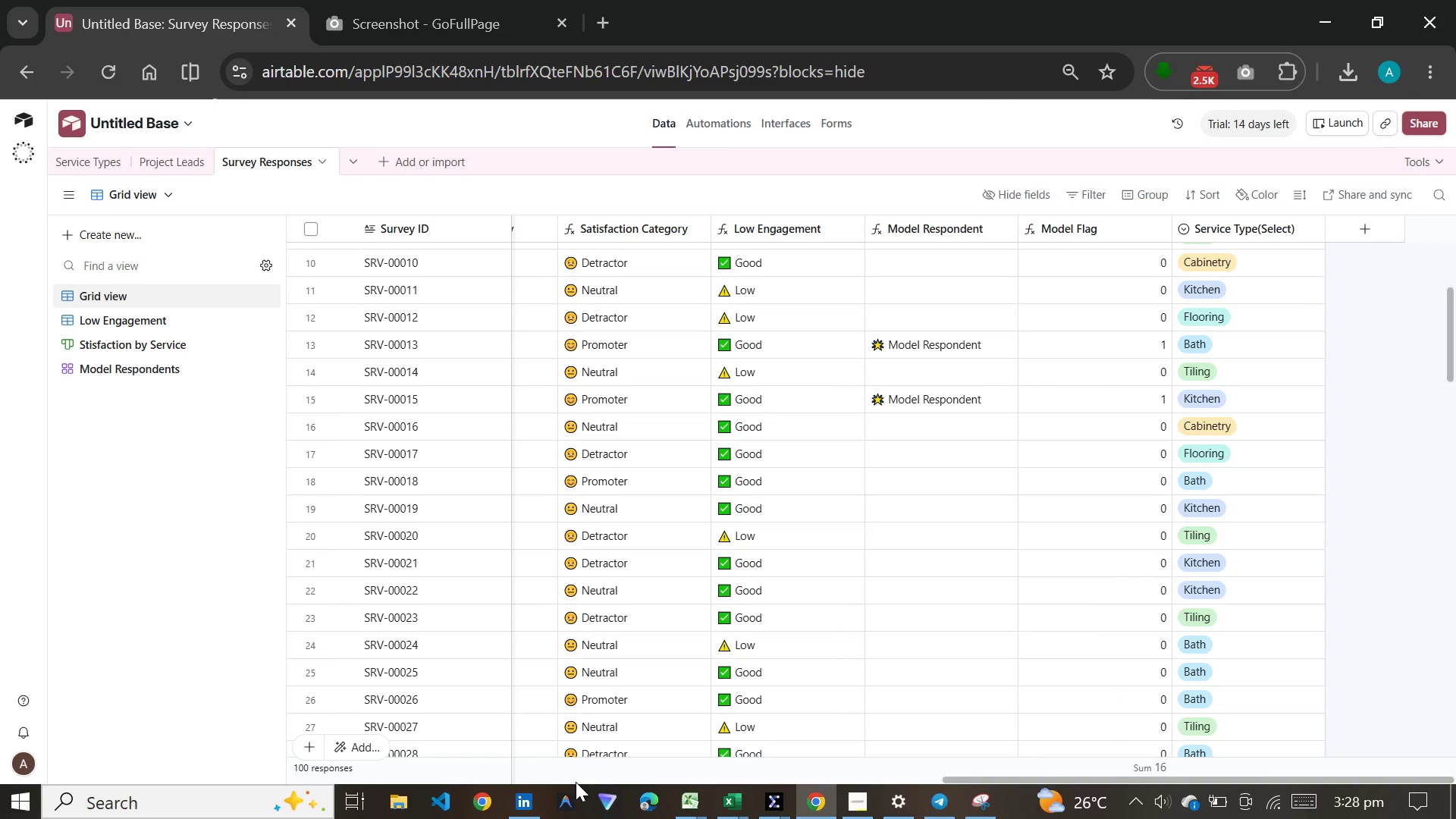 
wait(9.64)
 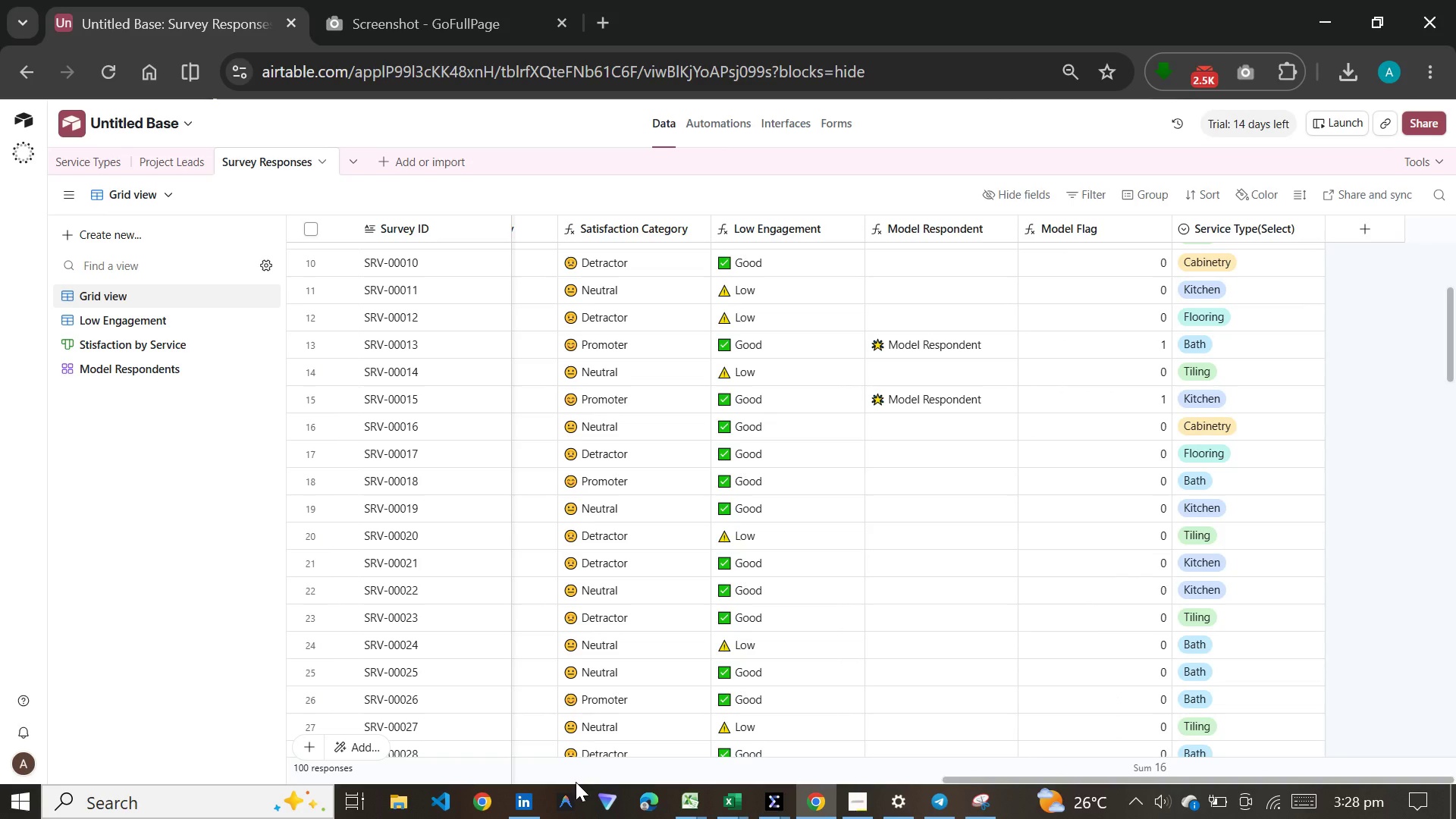 
left_click_drag(start_coordinate=[975, 776], to_coordinate=[717, 758])
 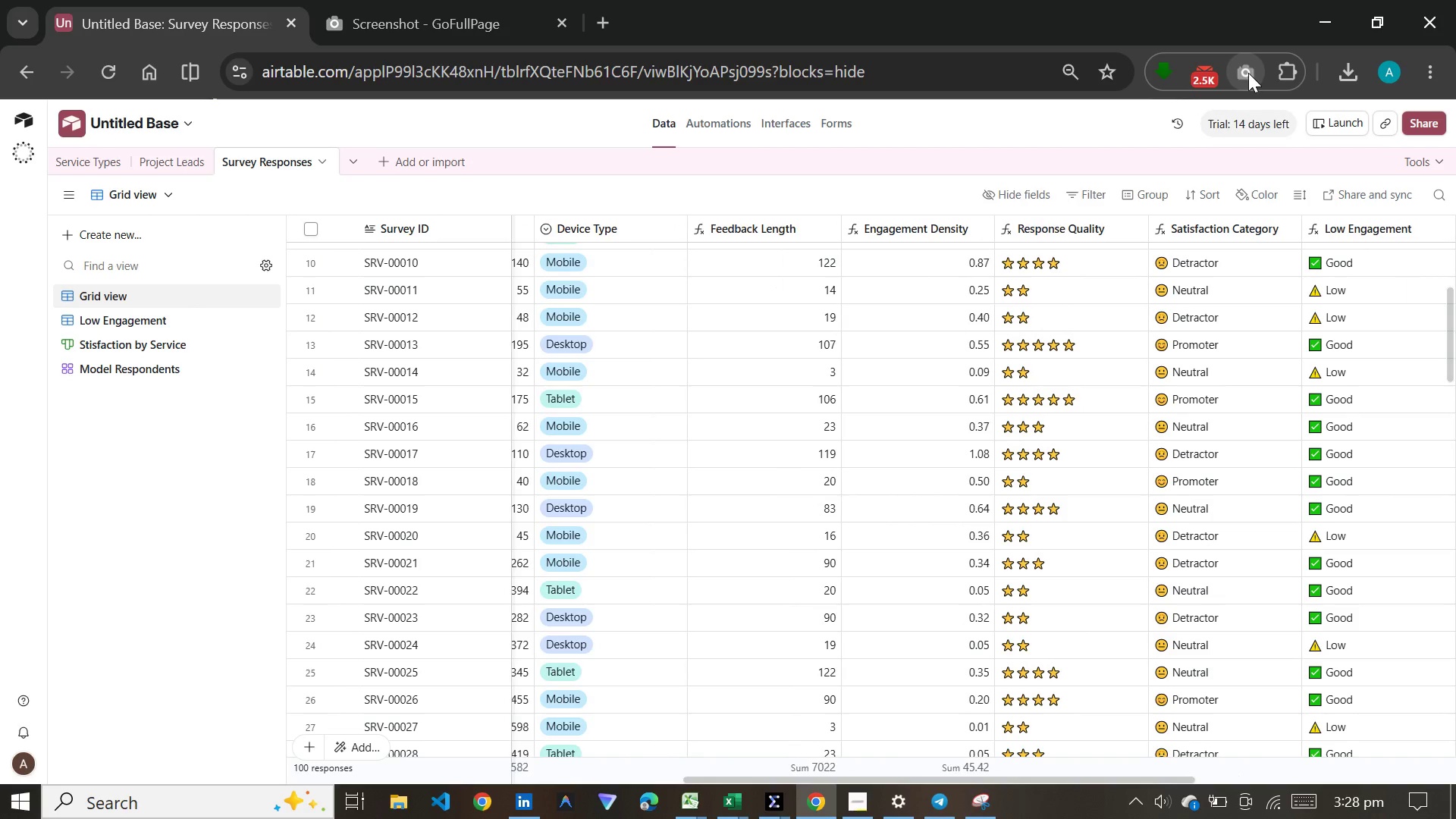 
left_click([1244, 75])
 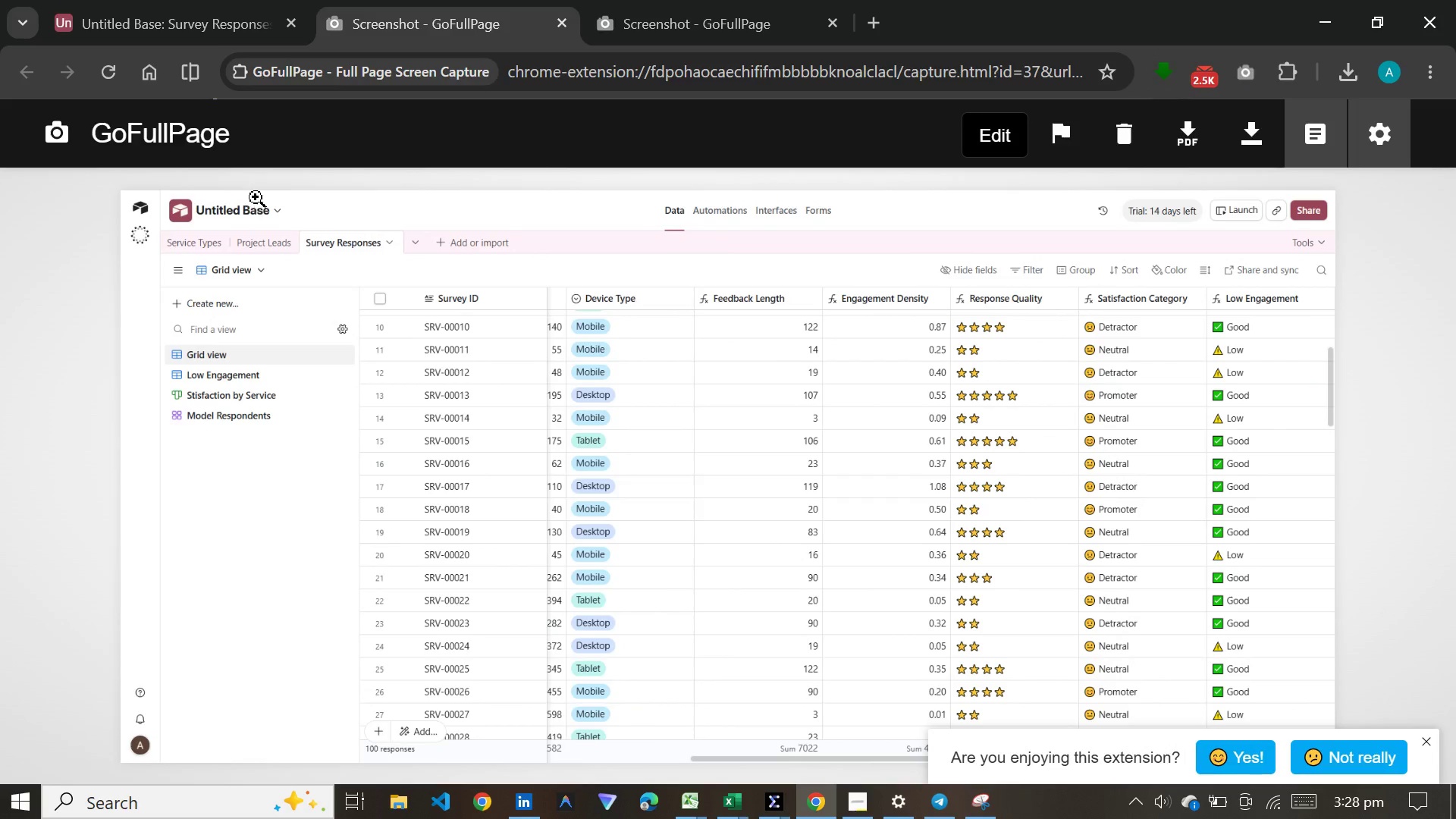 
left_click([229, 15])
 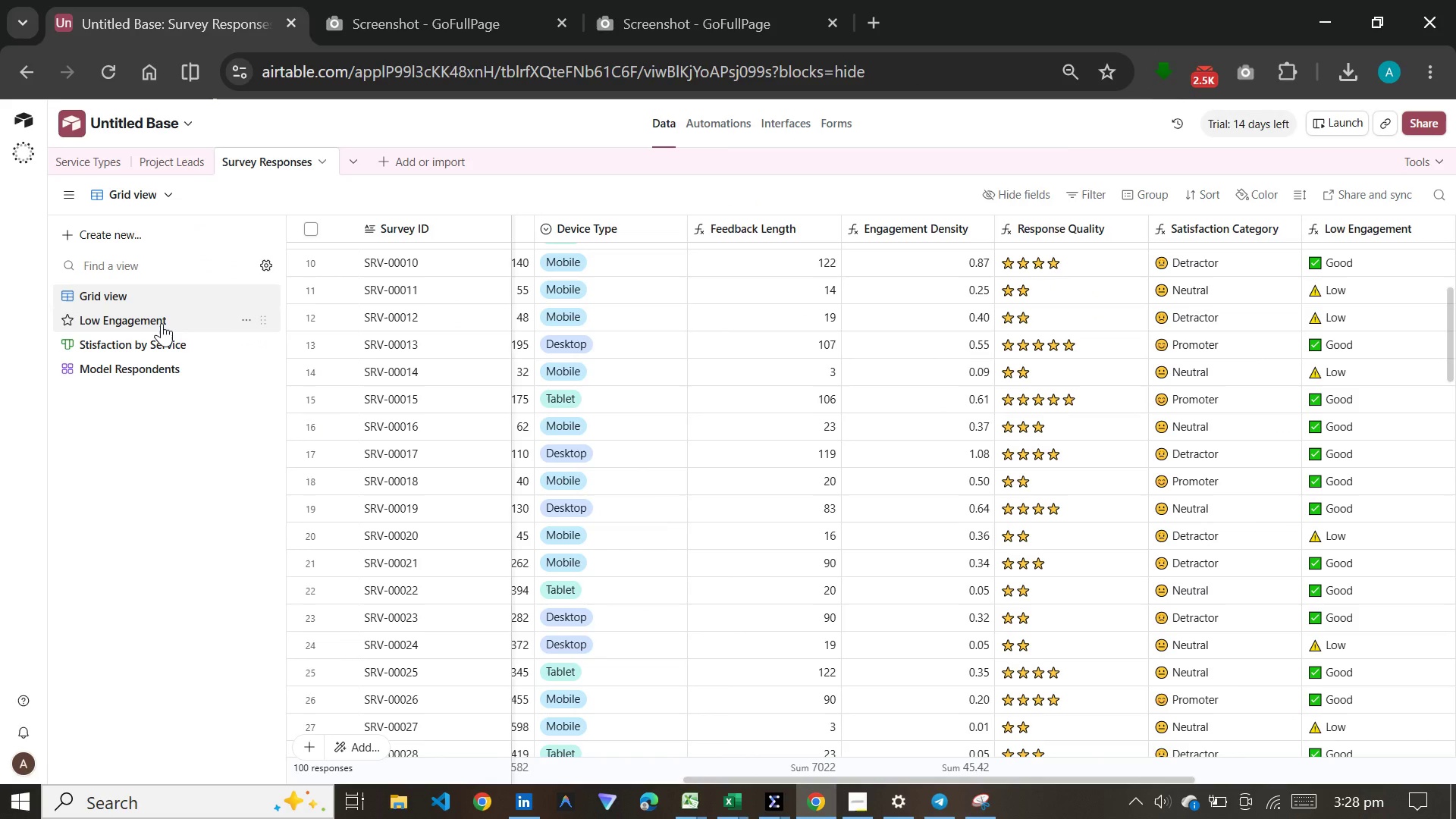 
left_click([162, 323])
 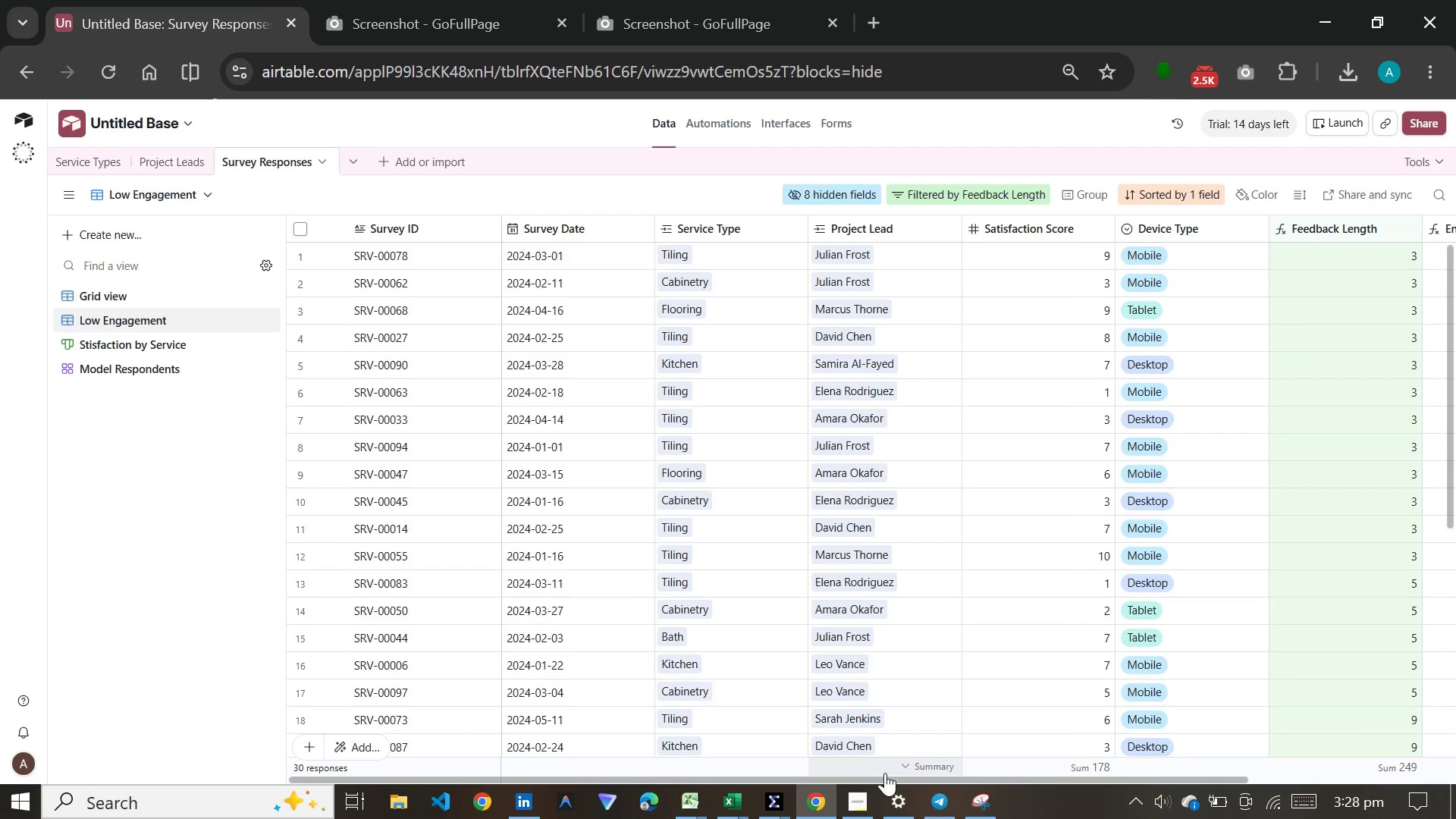 
wait(6.09)
 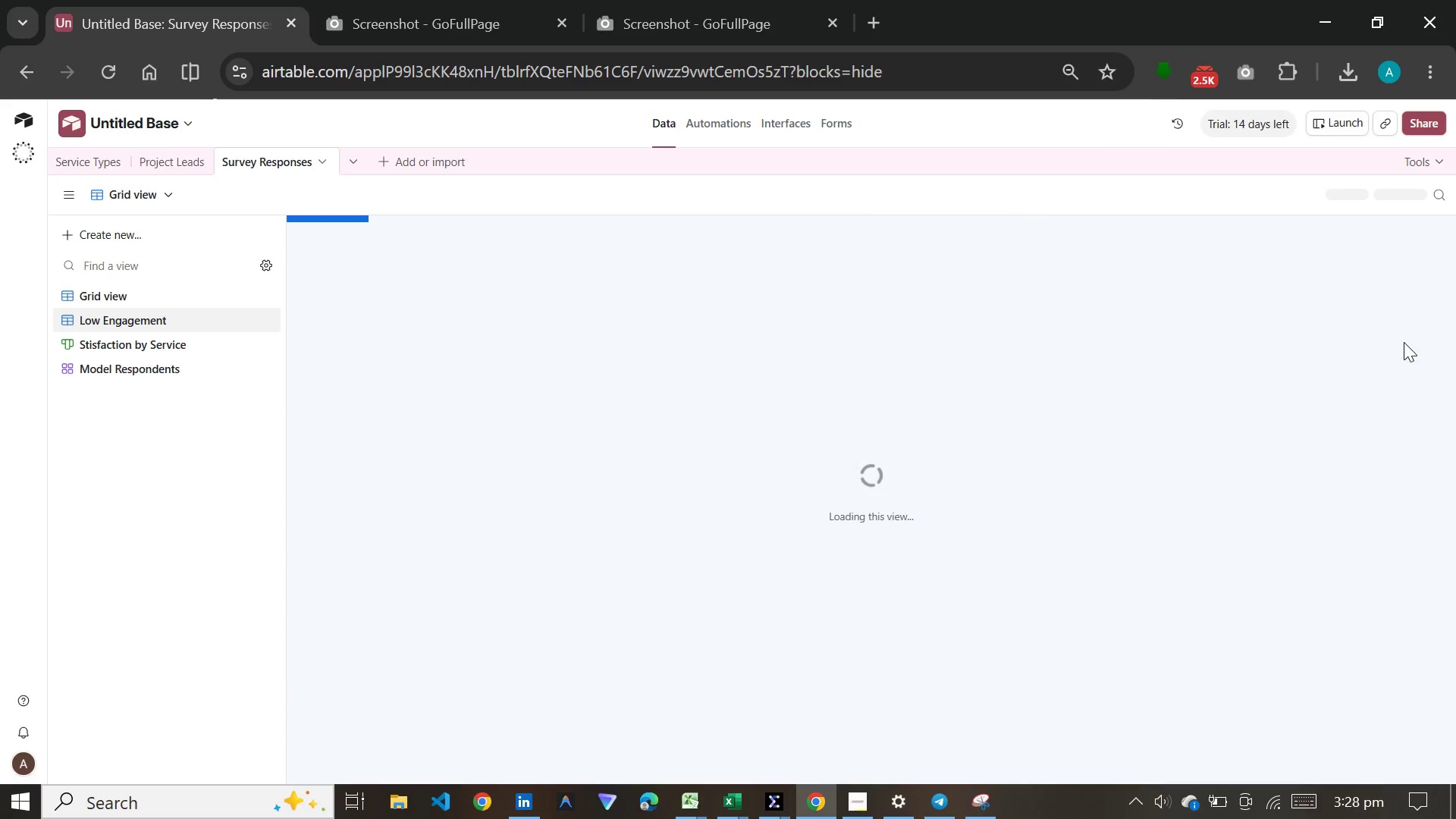 
left_click_drag(start_coordinate=[882, 780], to_coordinate=[996, 818])
 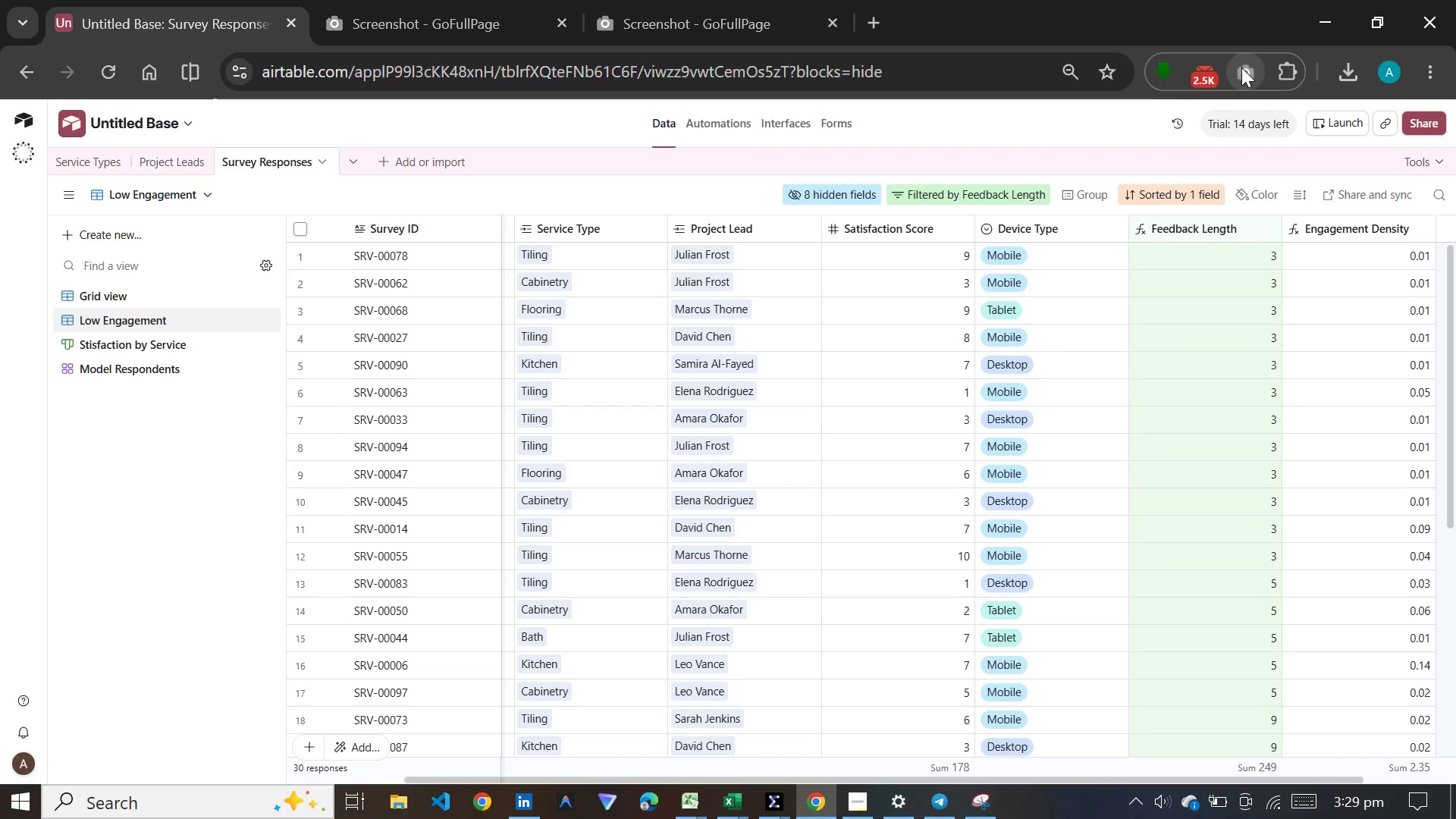 
left_click([1241, 67])
 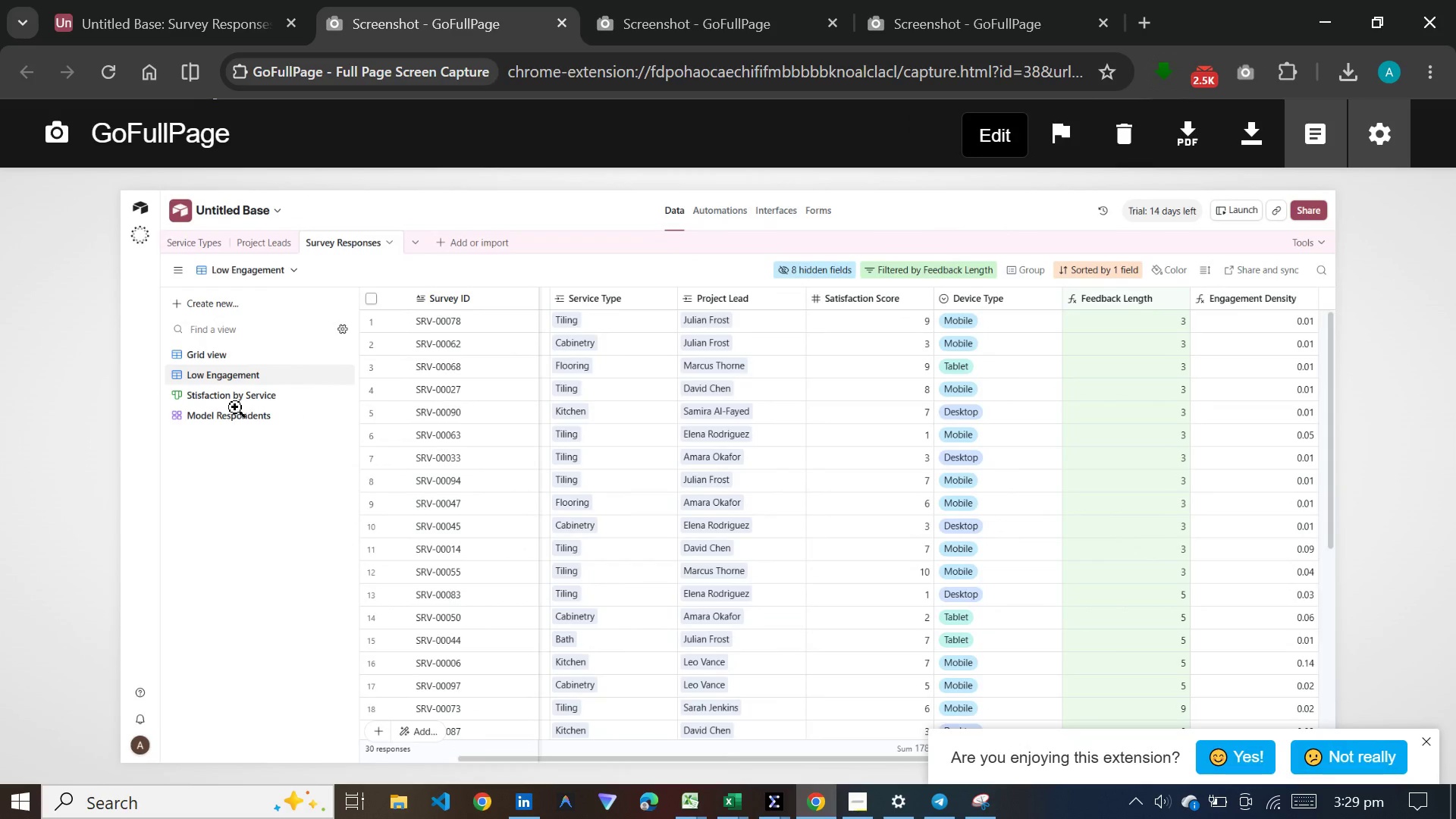 
left_click([159, 0])
 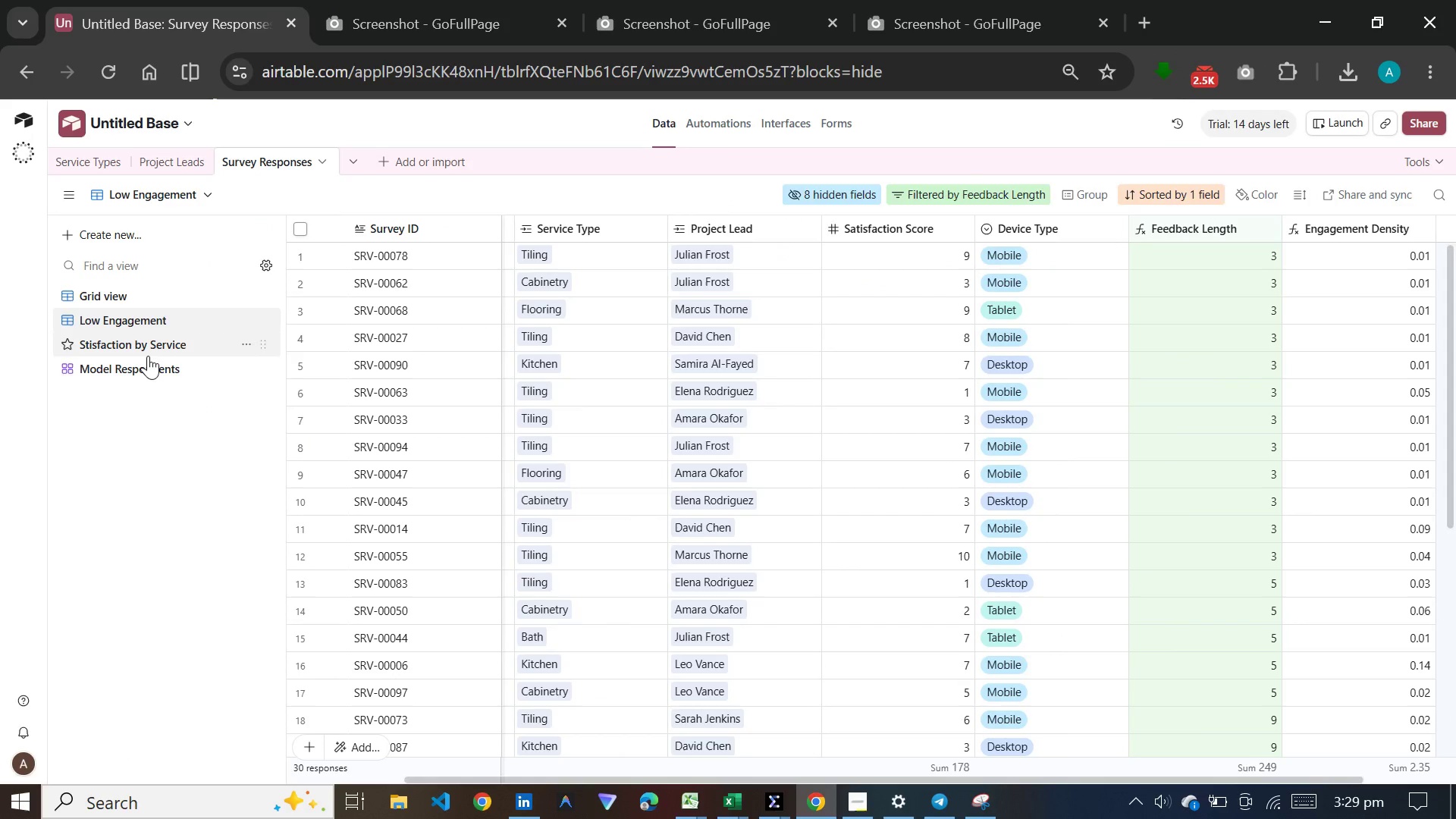 
left_click([148, 356])
 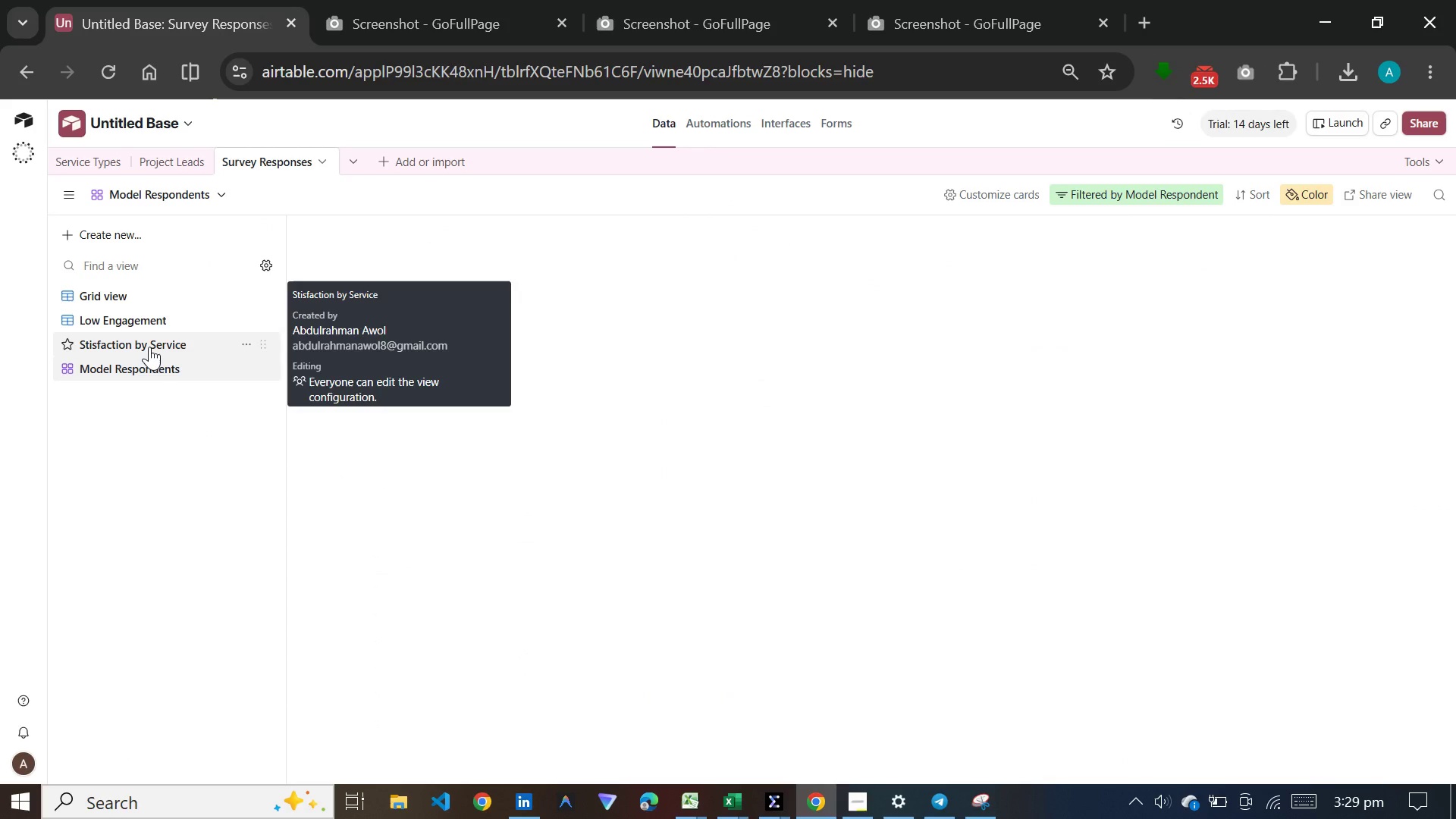 
left_click([149, 347])
 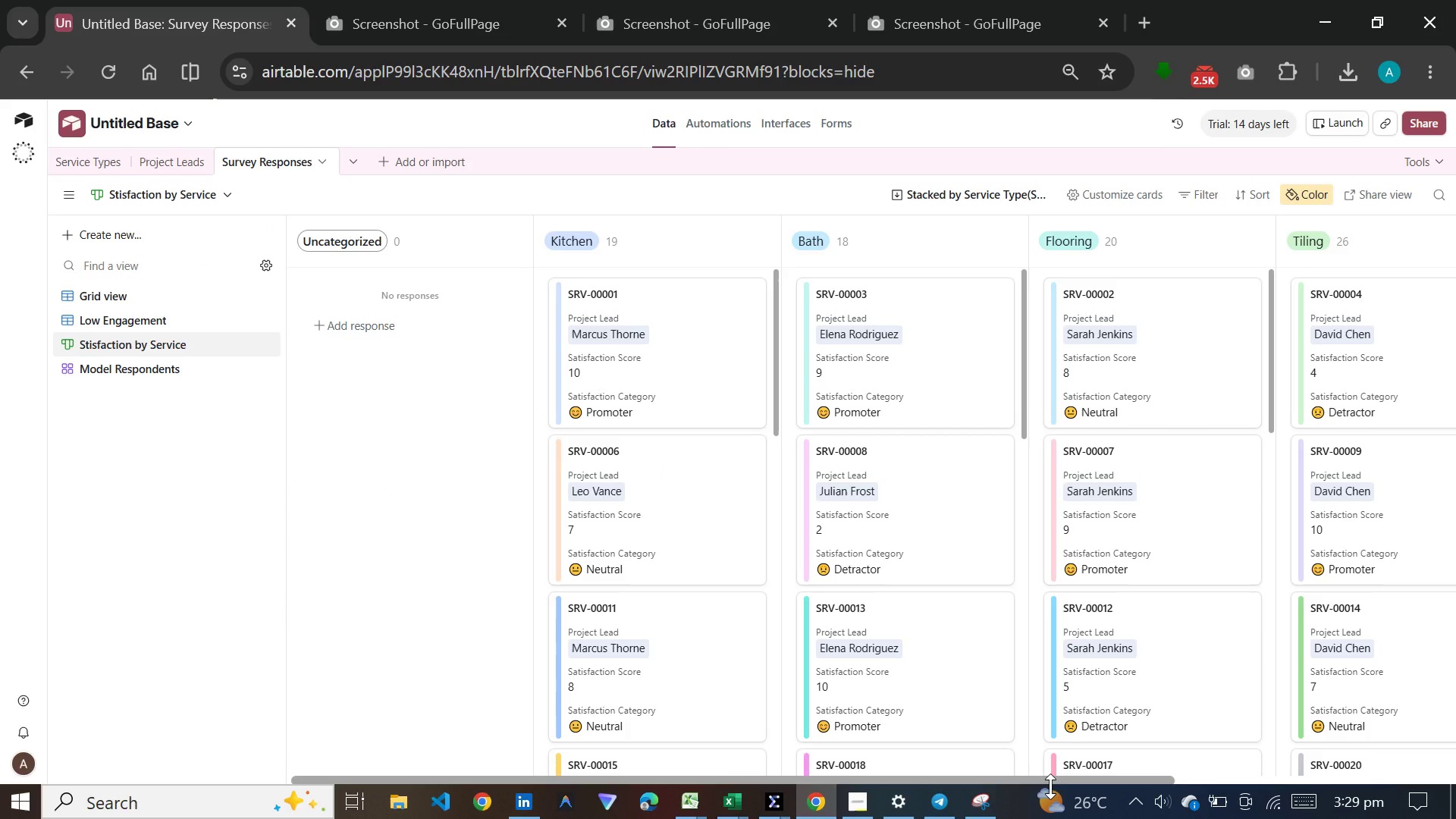 
left_click_drag(start_coordinate=[1049, 776], to_coordinate=[1098, 774])
 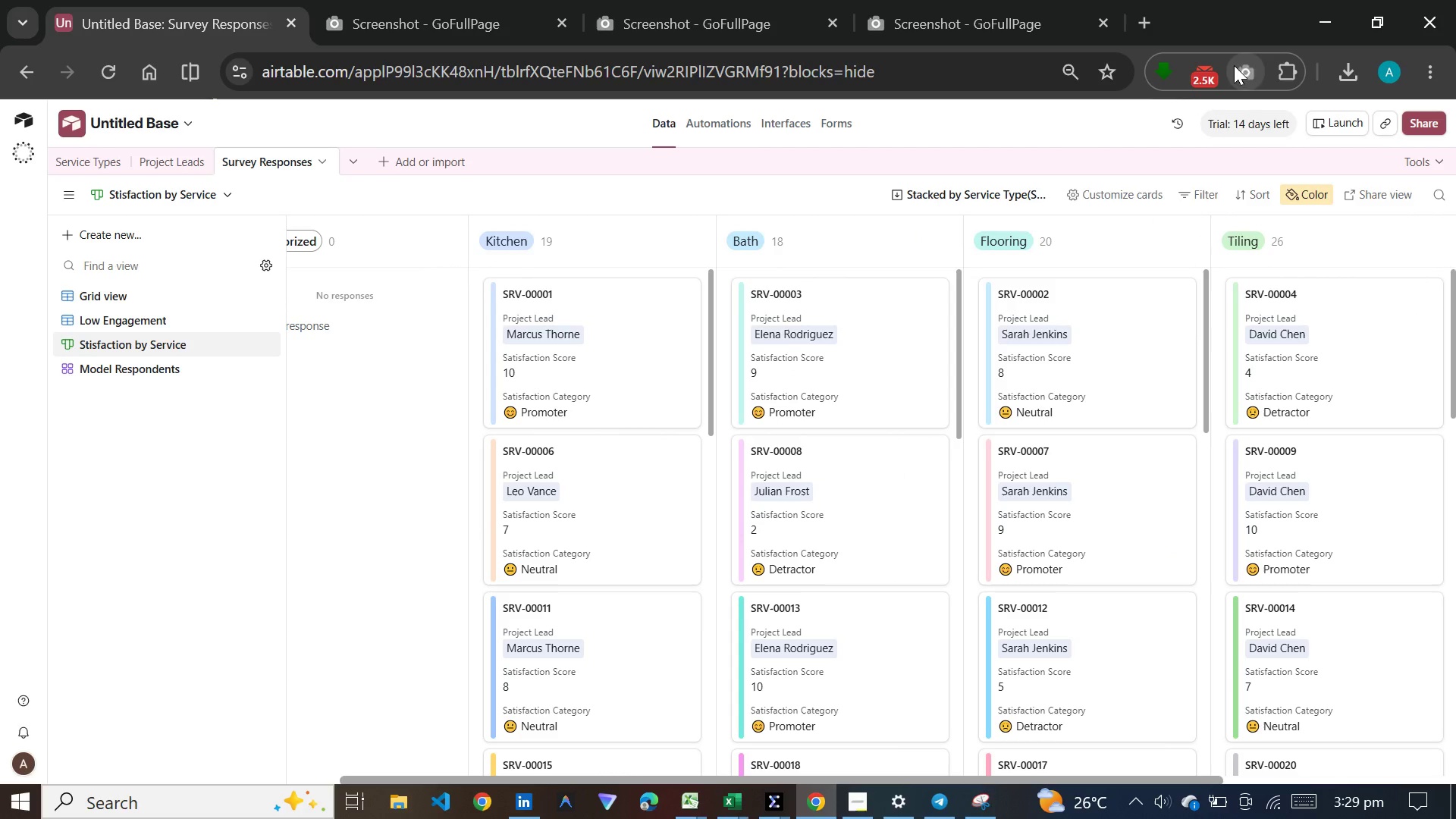 
left_click([1234, 65])
 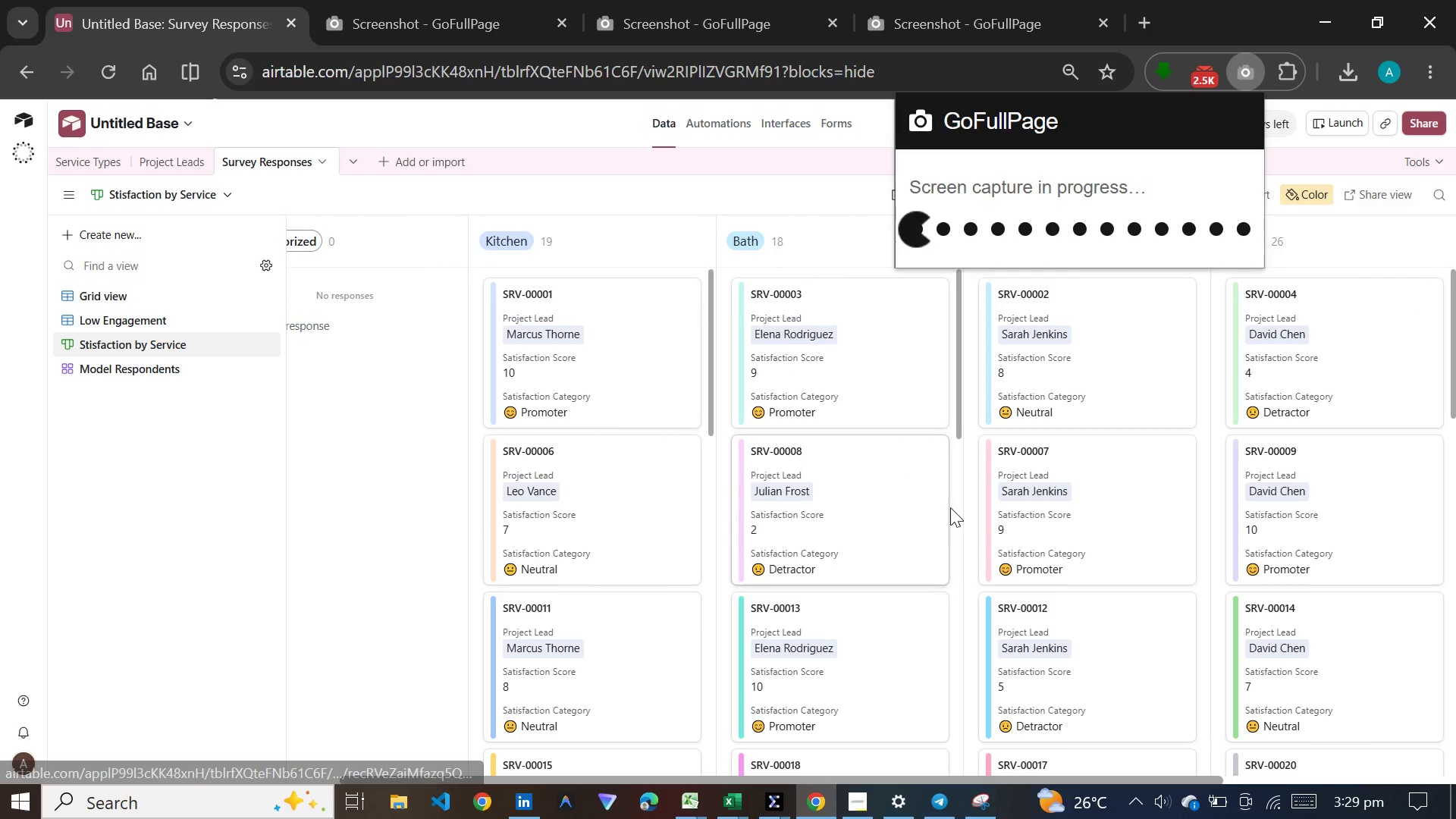 
mouse_move([1056, 533])
 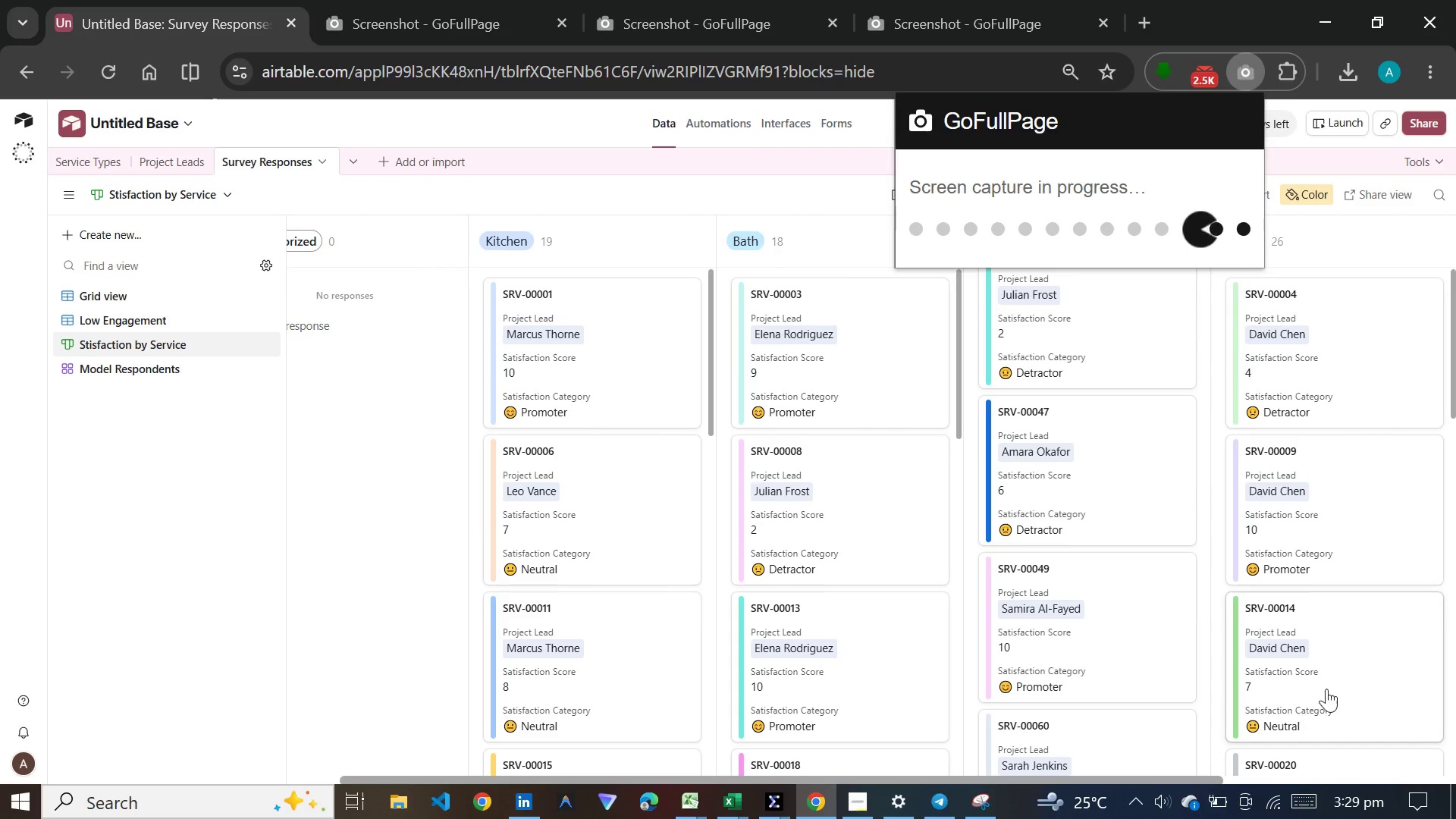 
wait(9.16)
 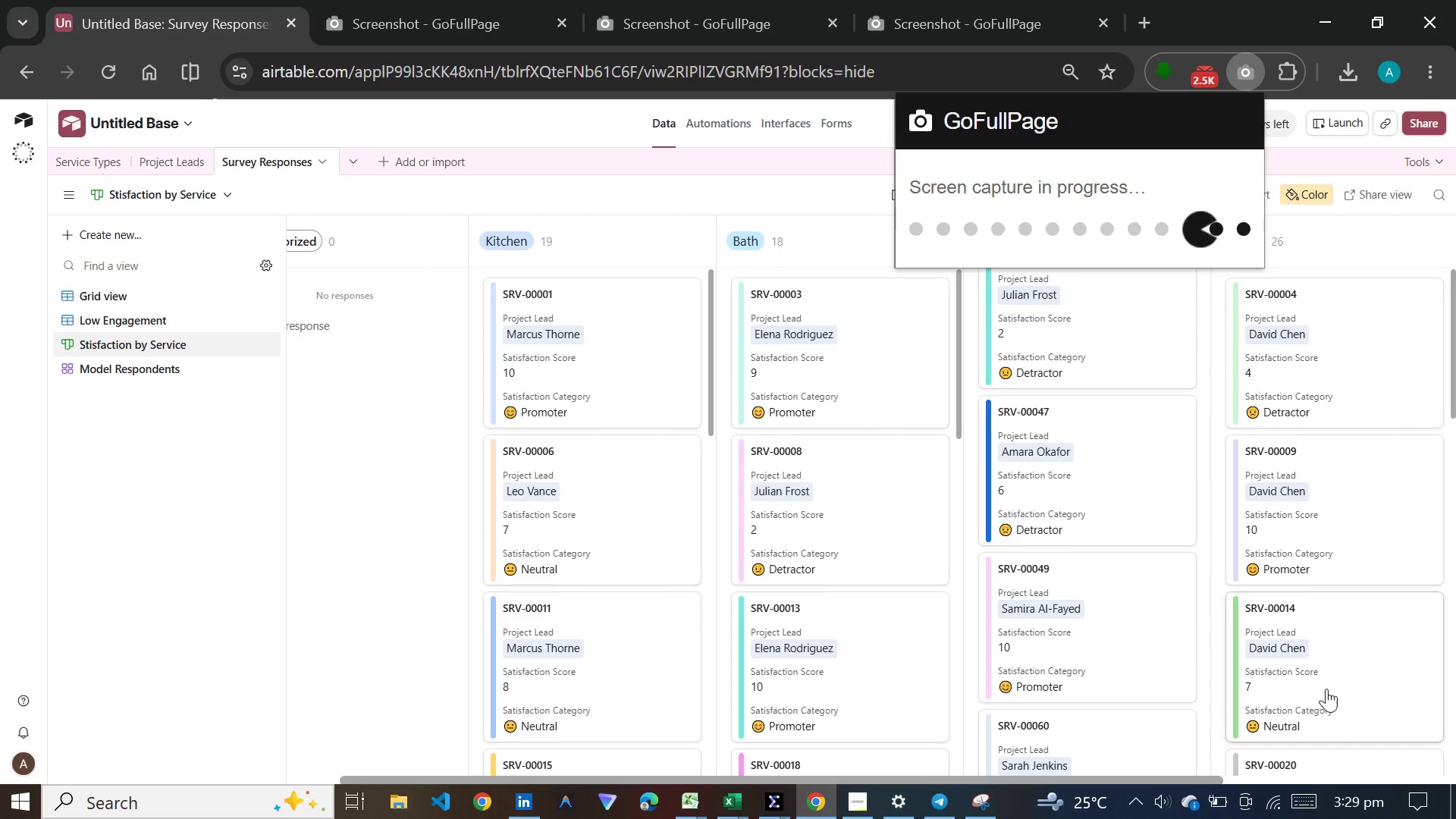 
left_click([485, 21])
 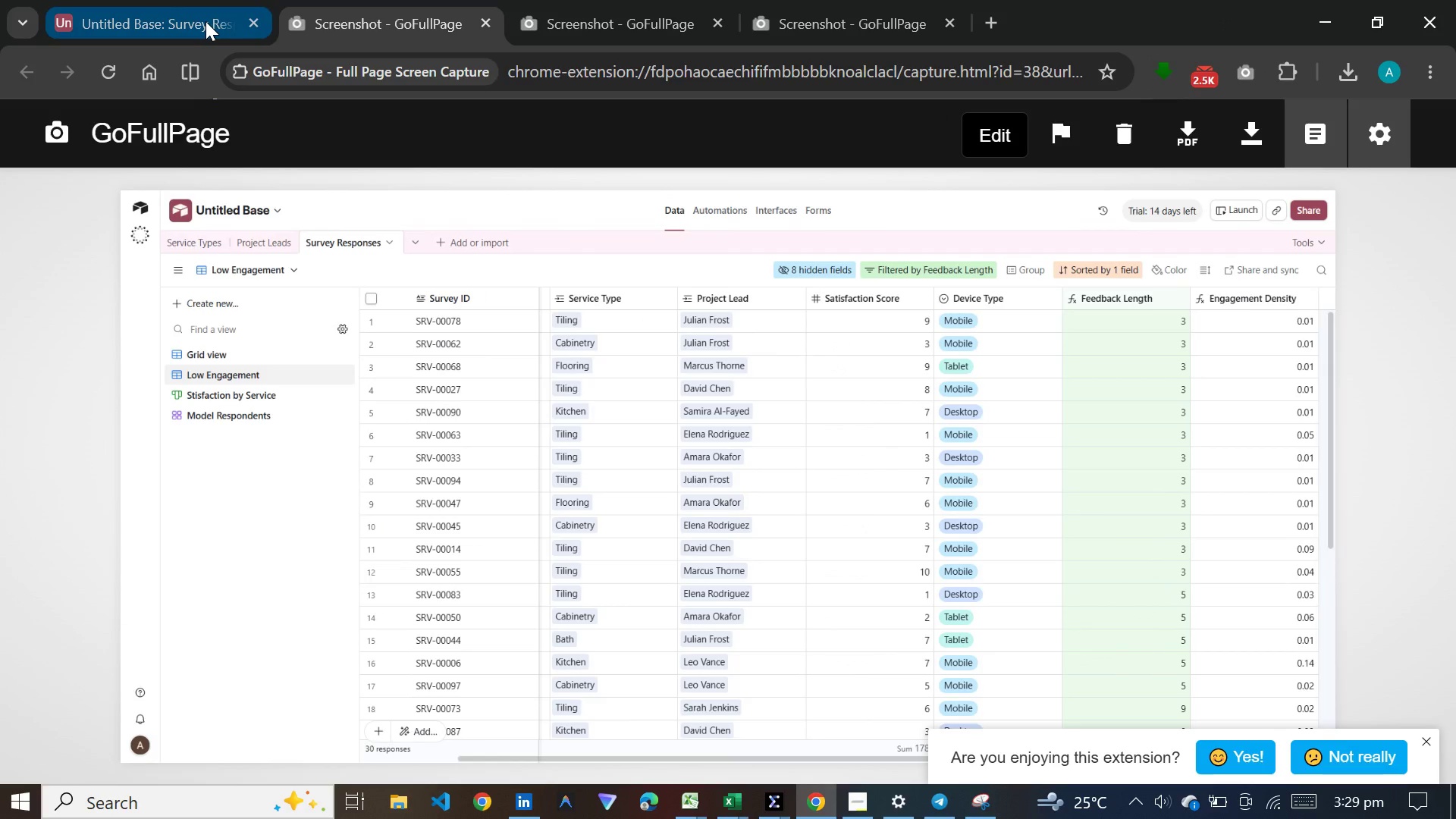 
left_click([206, 21])
 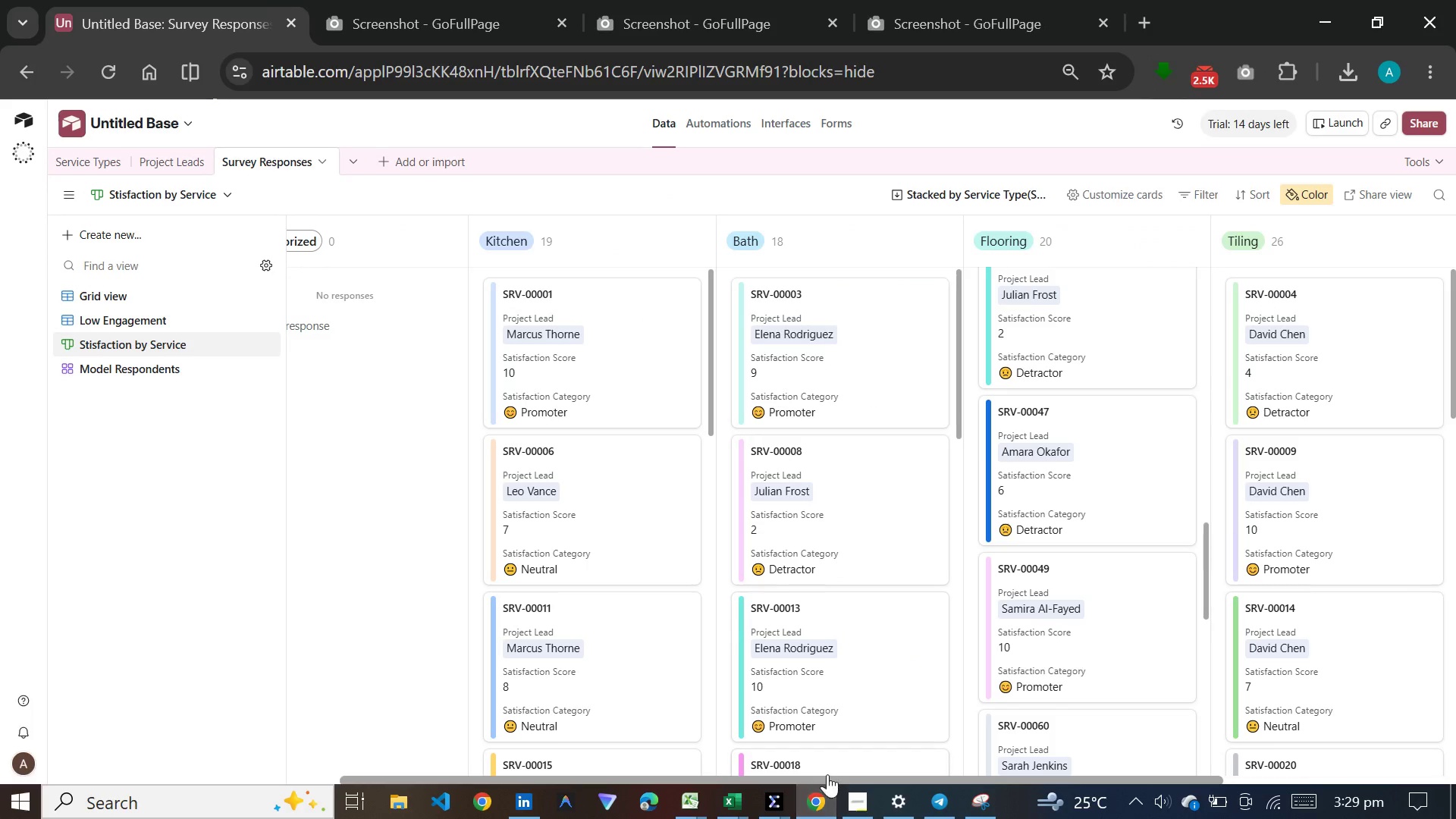 
left_click_drag(start_coordinate=[827, 774], to_coordinate=[897, 786])
 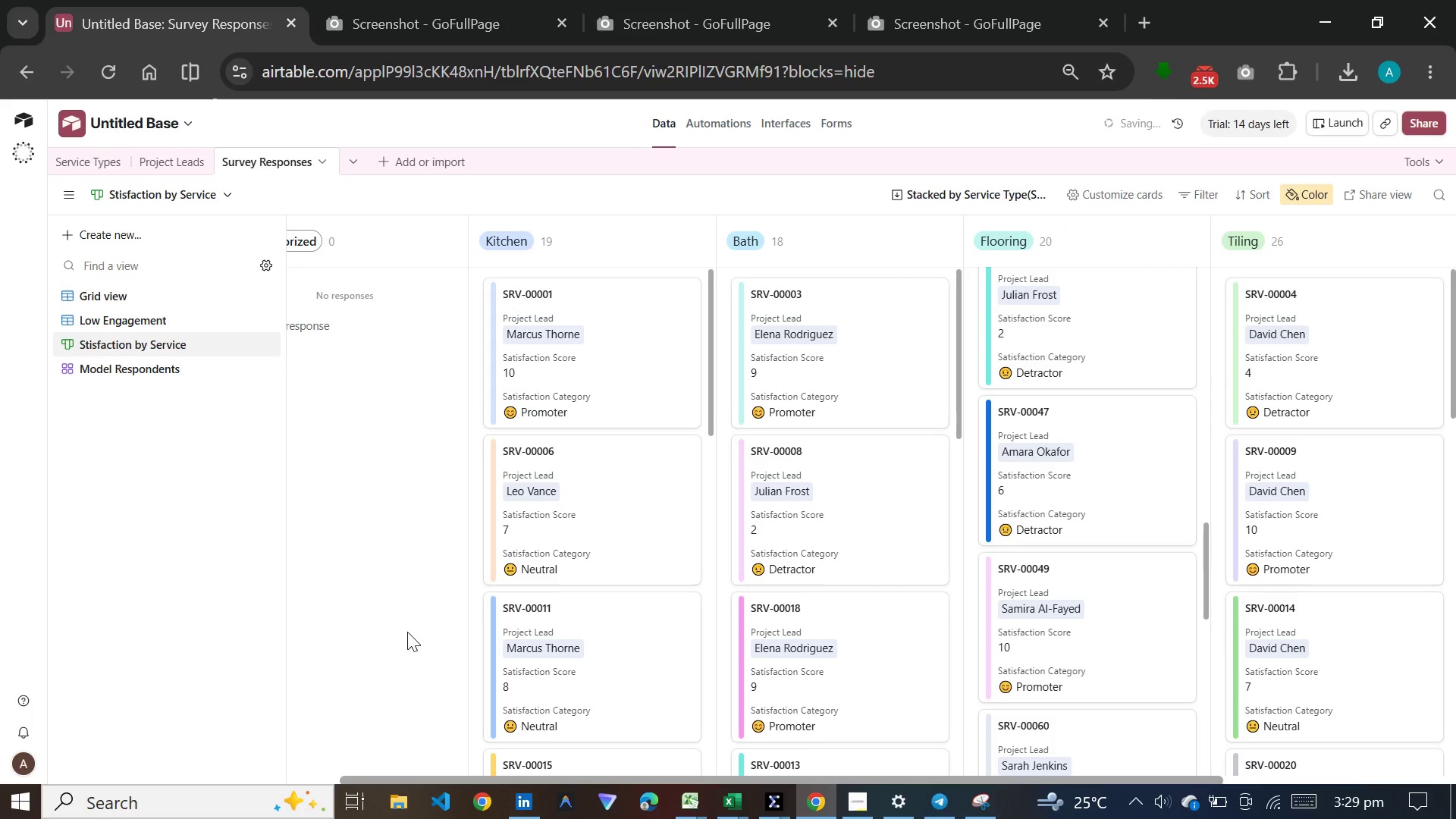 
left_click([407, 632])
 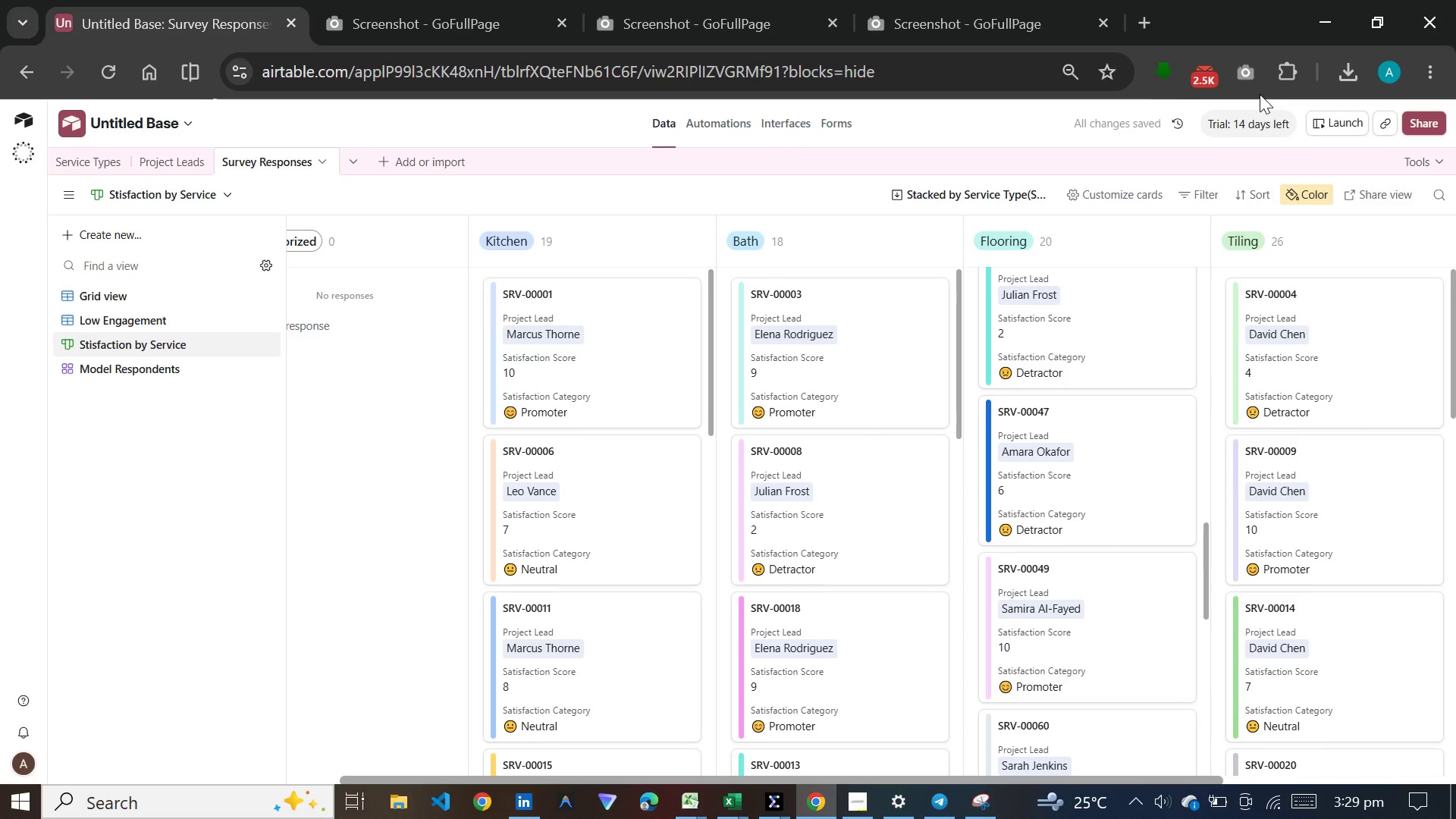 
left_click([1254, 66])
 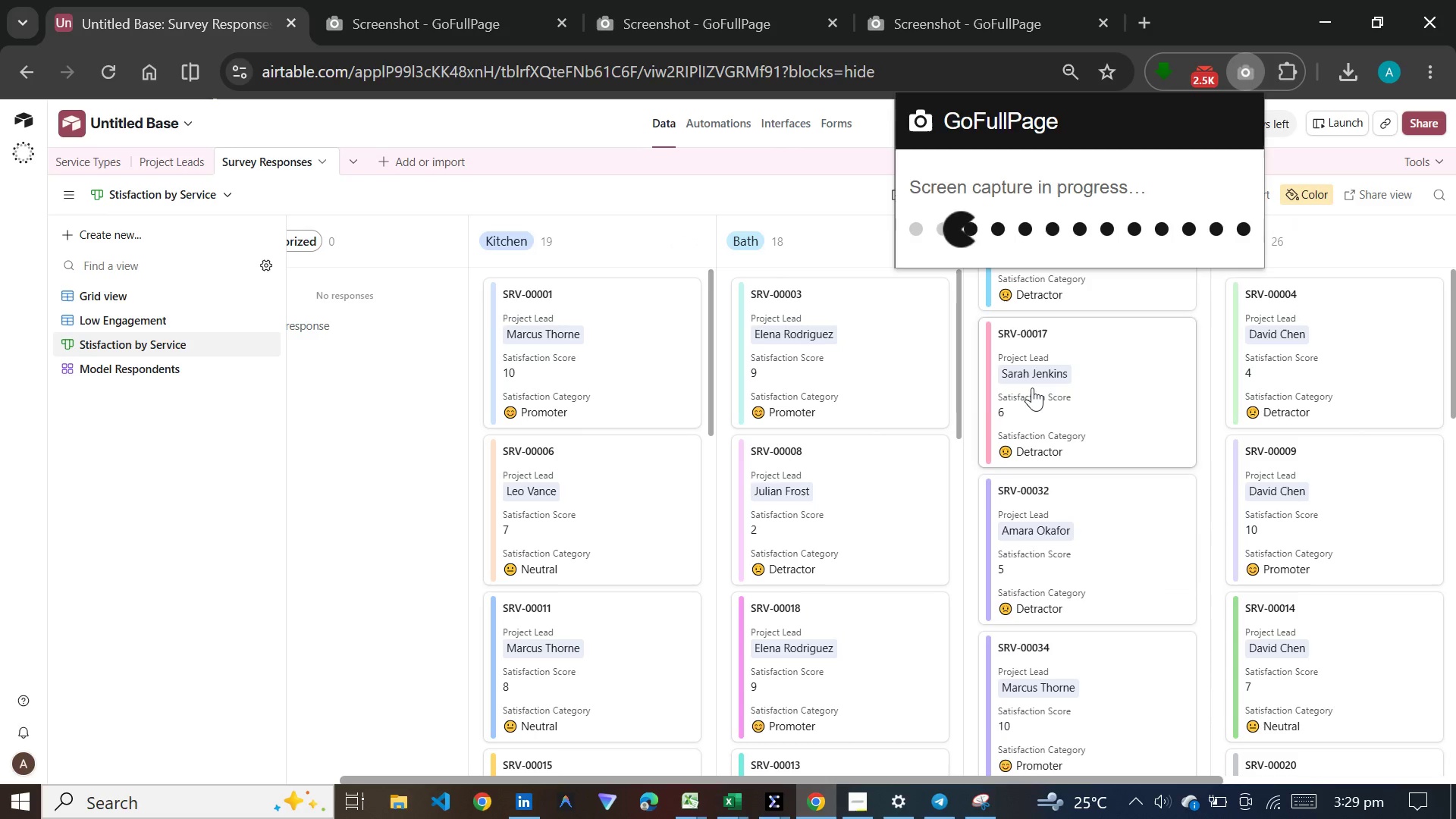 
left_click([847, 535])
 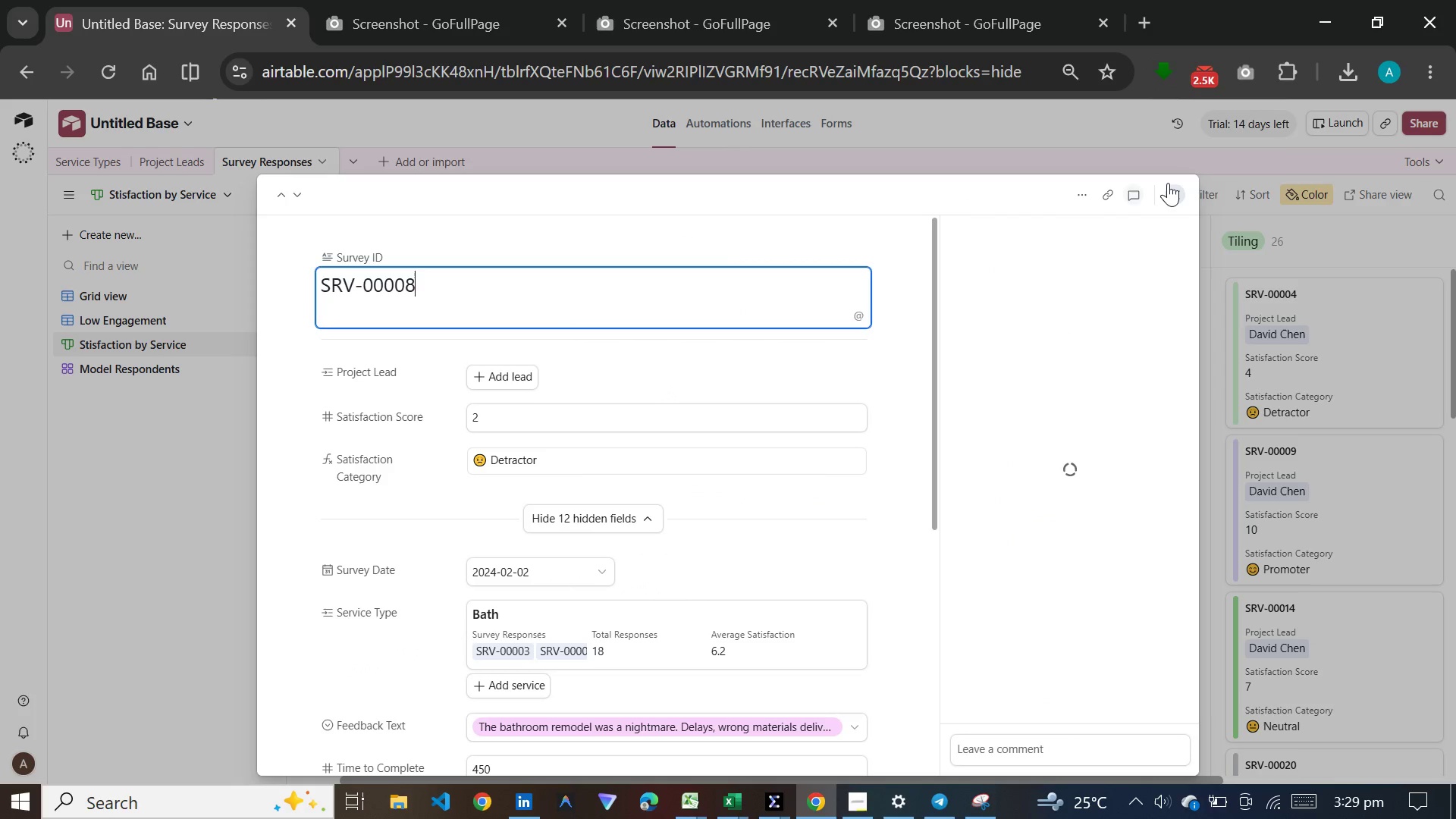 
left_click([1168, 183])
 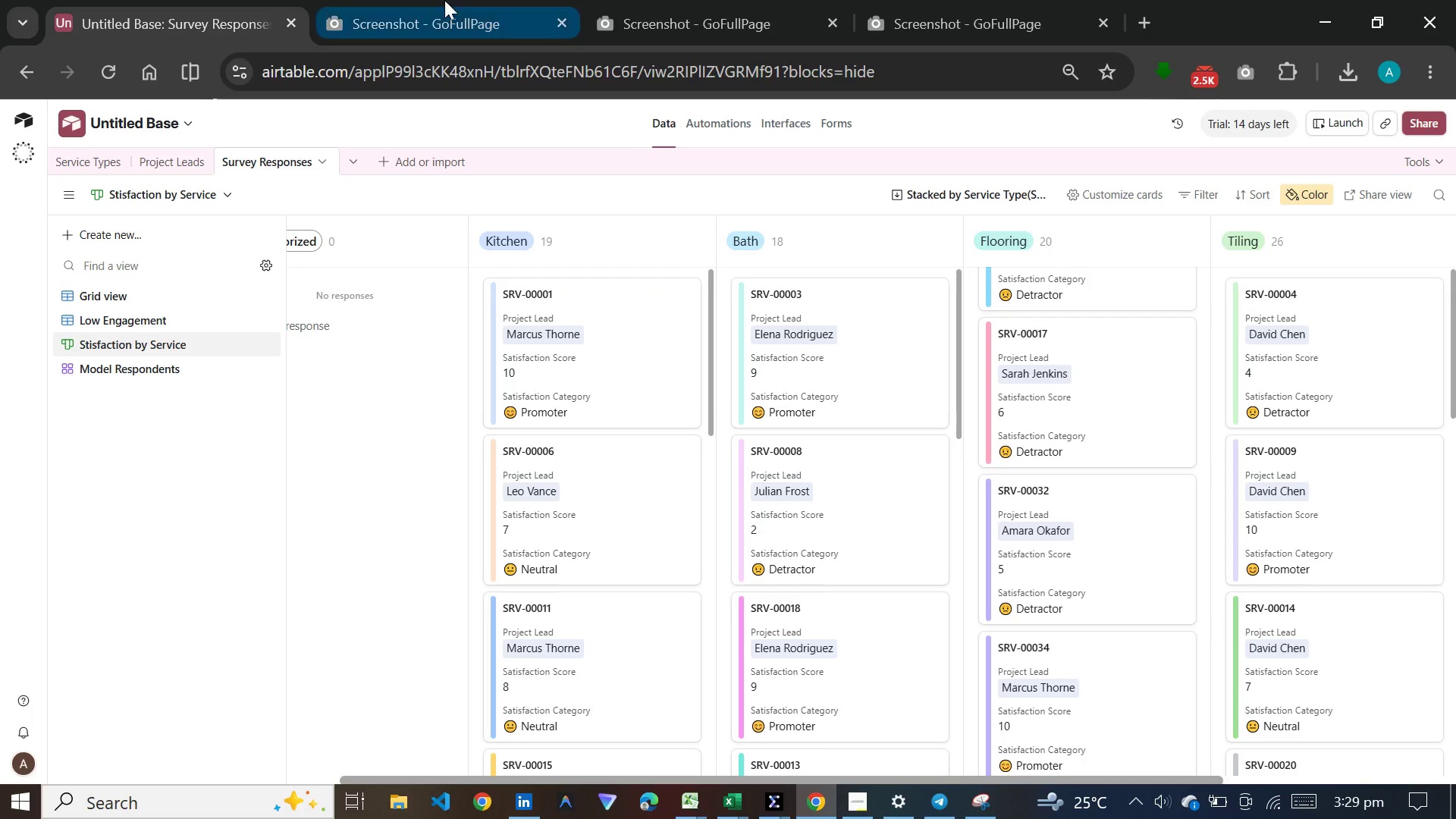 
left_click([444, 0])
 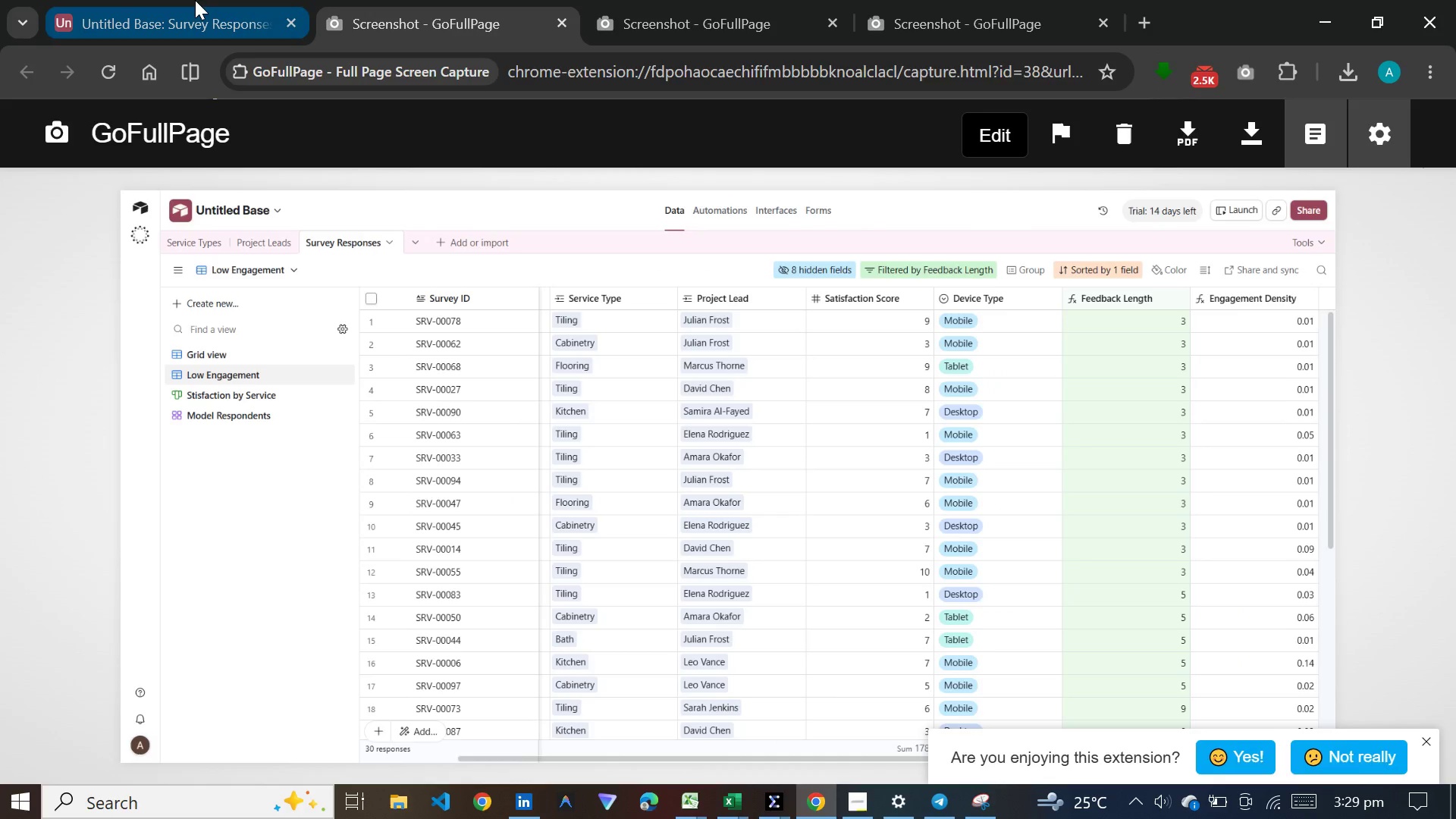 
left_click([195, 0])
 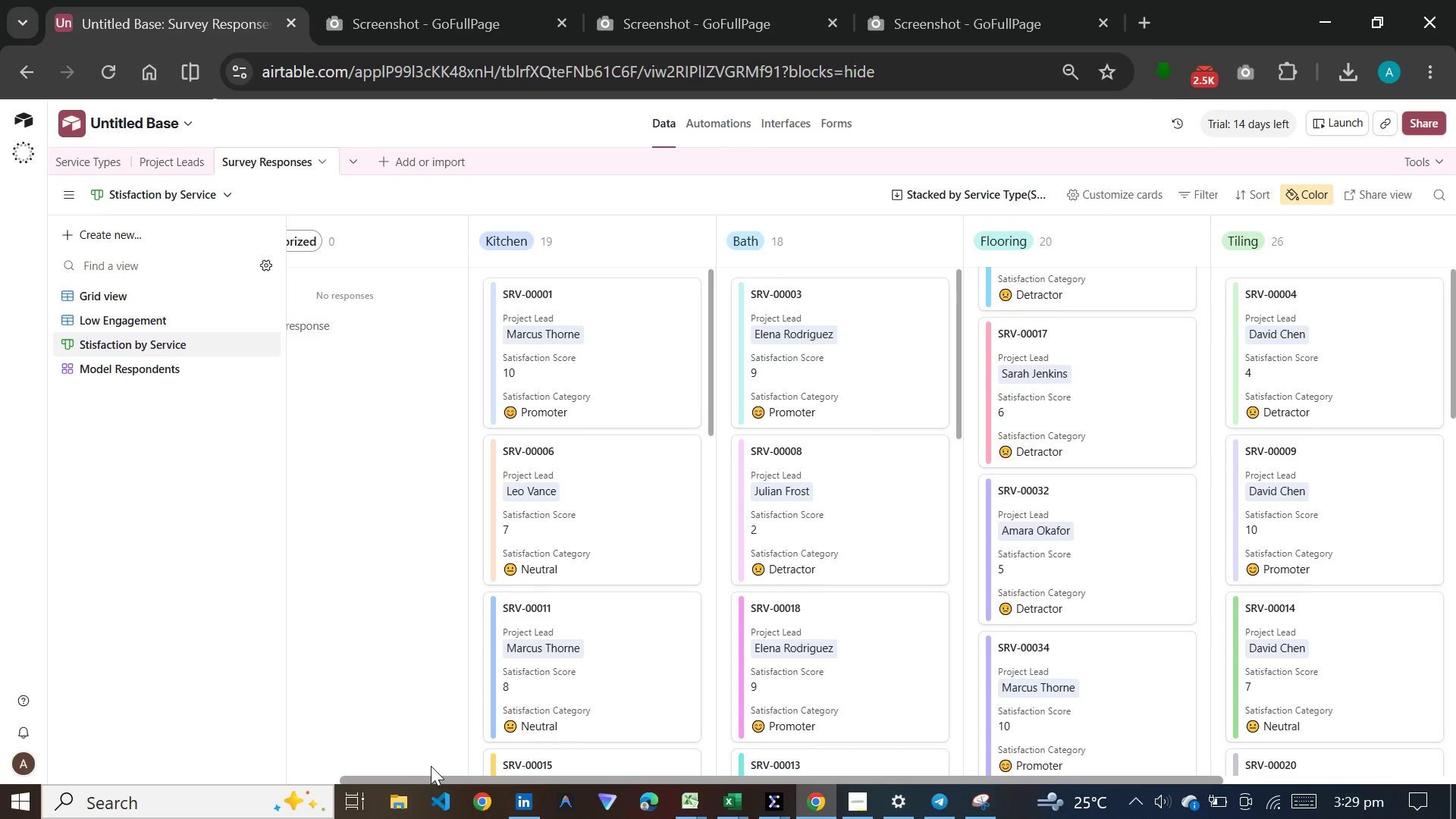 
left_click_drag(start_coordinate=[402, 777], to_coordinate=[709, 816])
 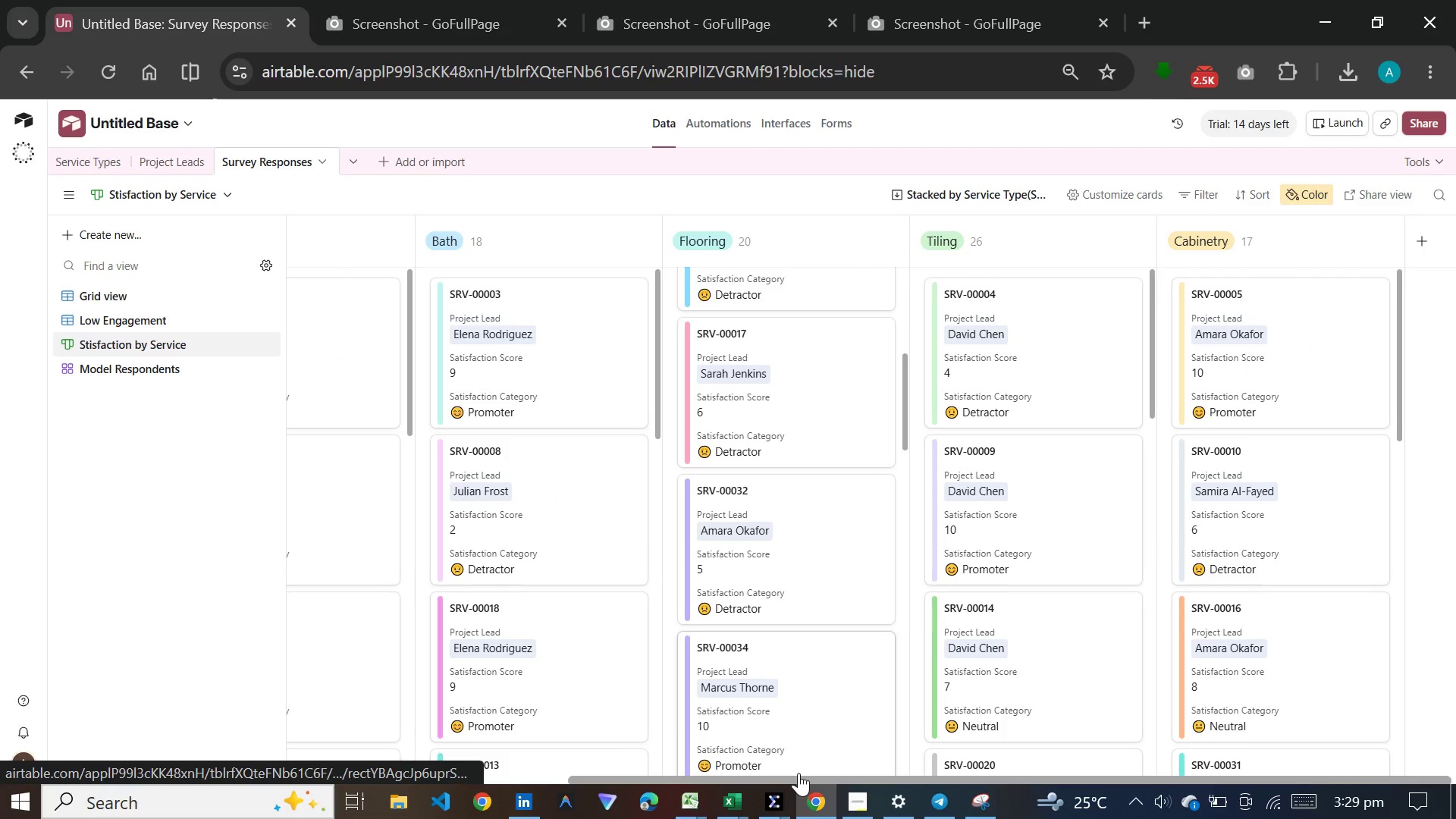 
left_click_drag(start_coordinate=[788, 776], to_coordinate=[692, 755])
 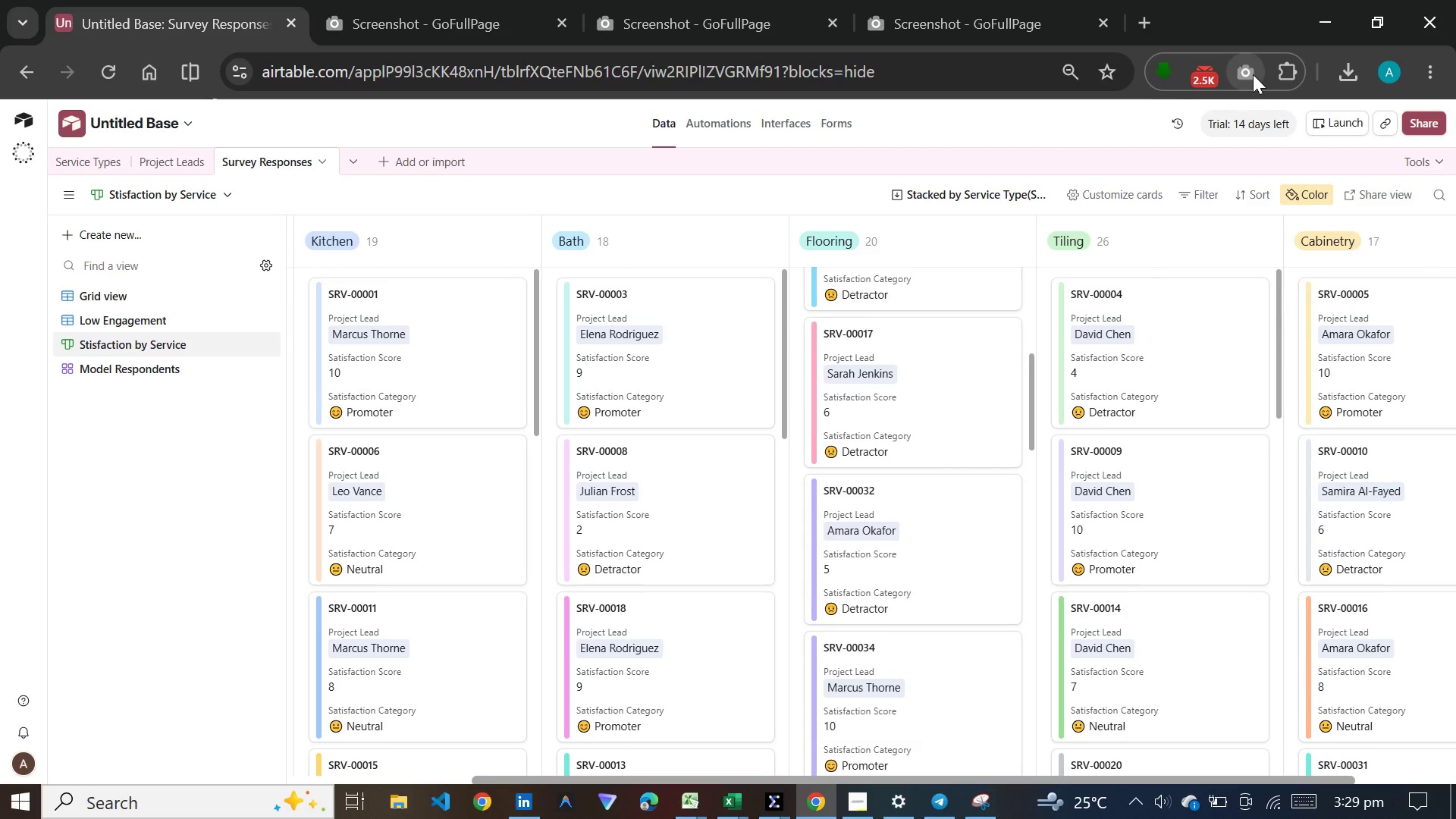 
left_click([1253, 74])
 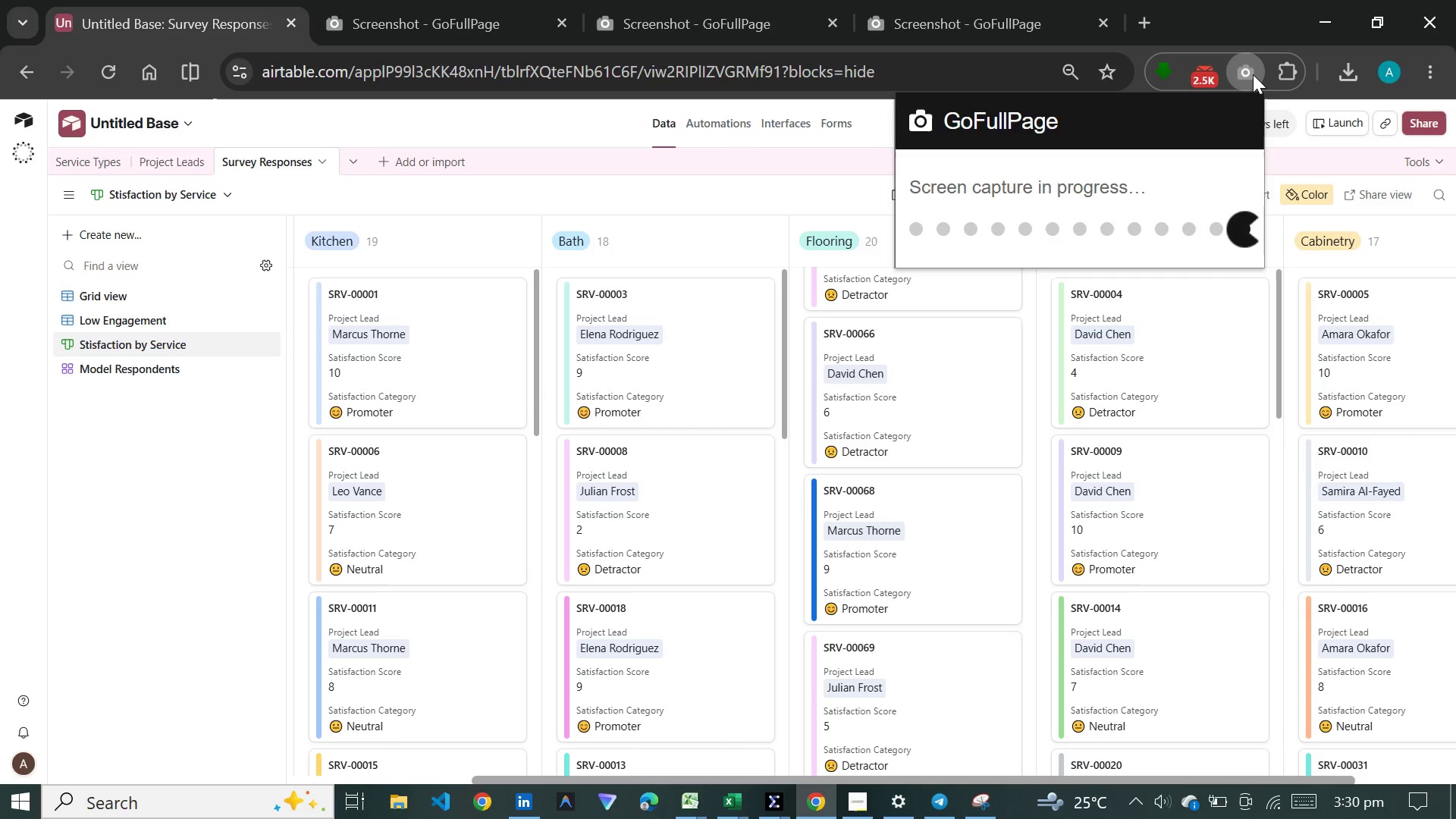 
wait(18.86)
 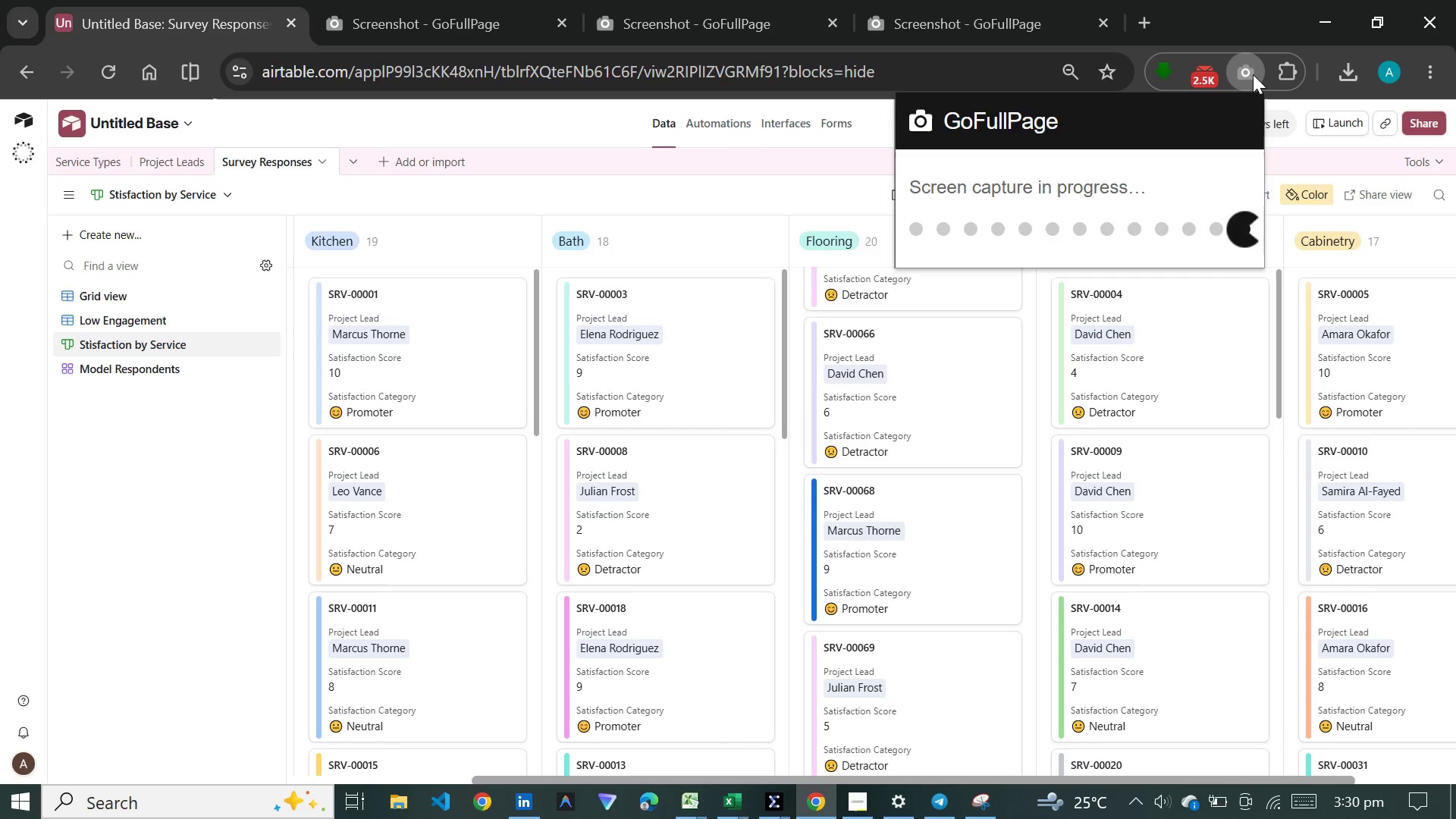 
left_click([202, 320])
 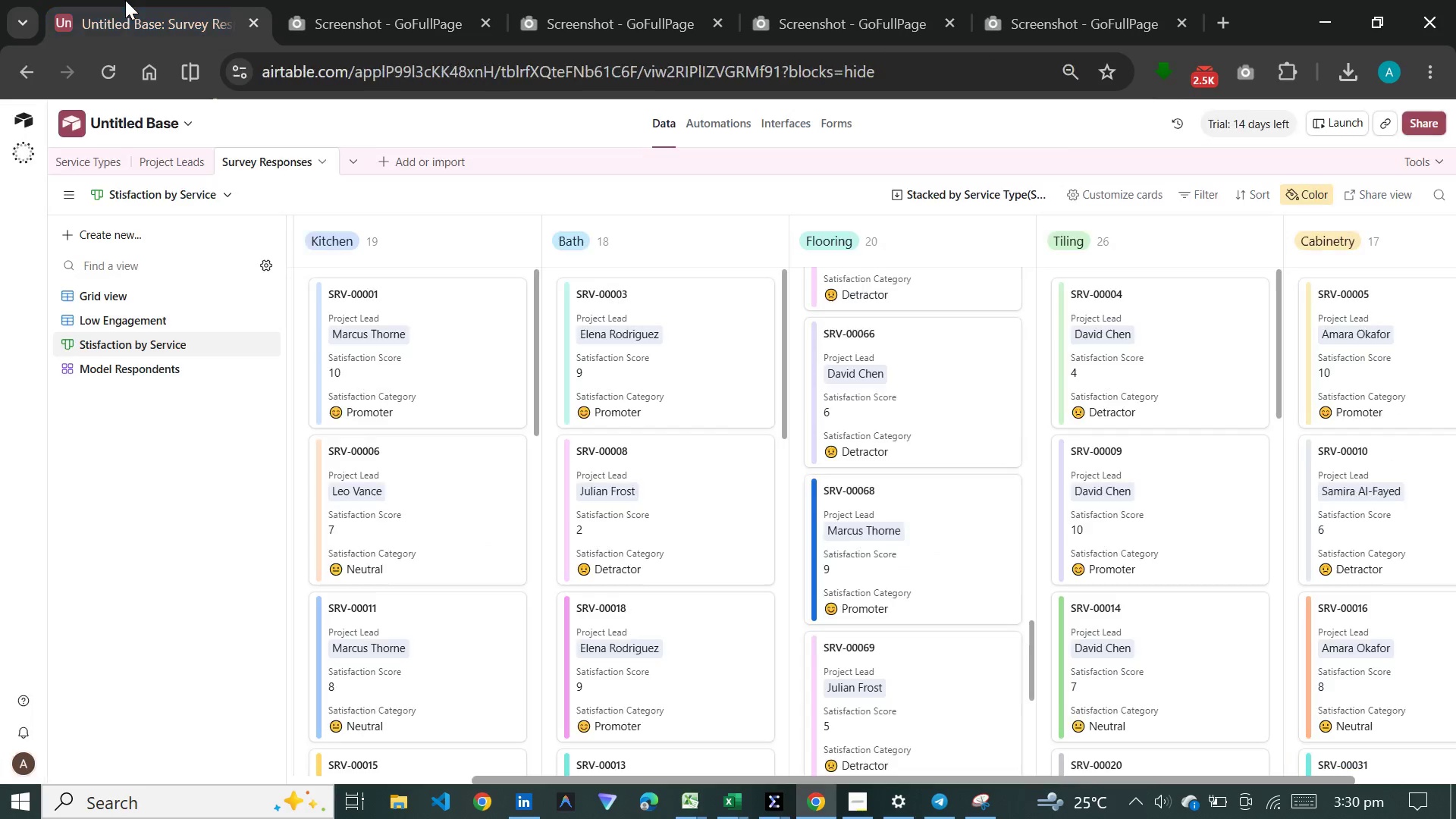 
left_click([125, 0])
 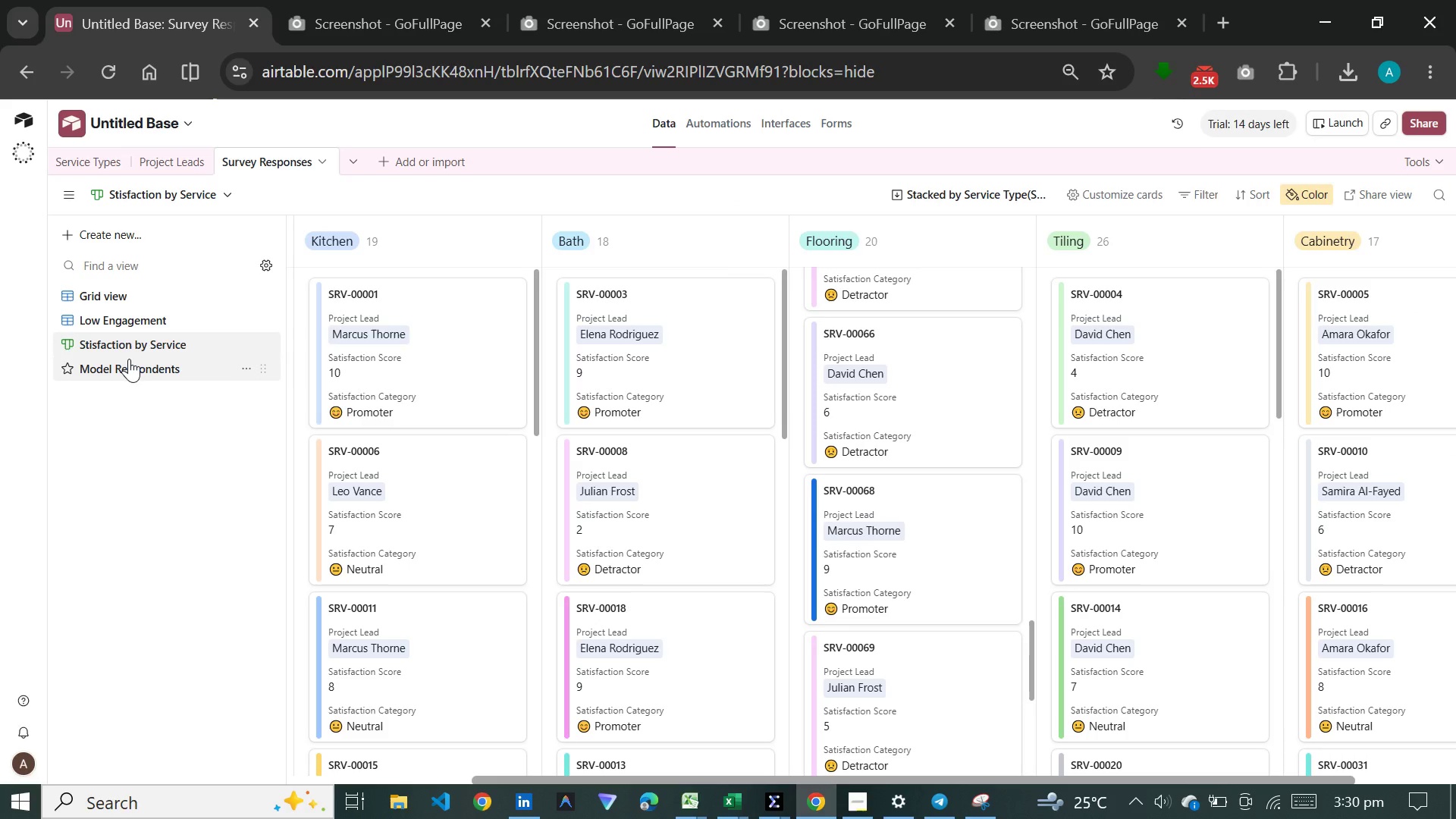 
left_click([129, 359])
 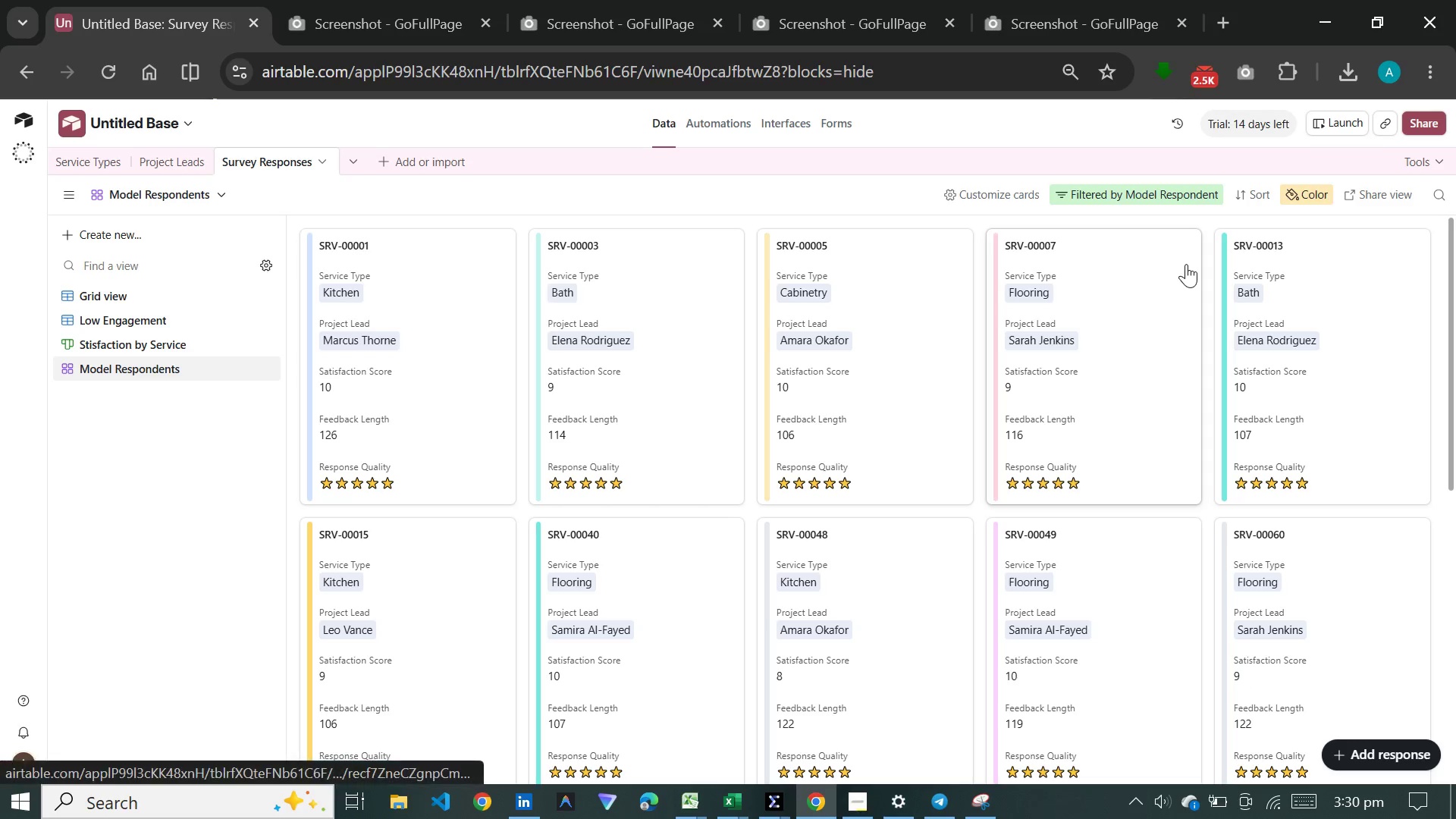 
scroll: coordinate [1180, 415], scroll_direction: up, amount: 2.0
 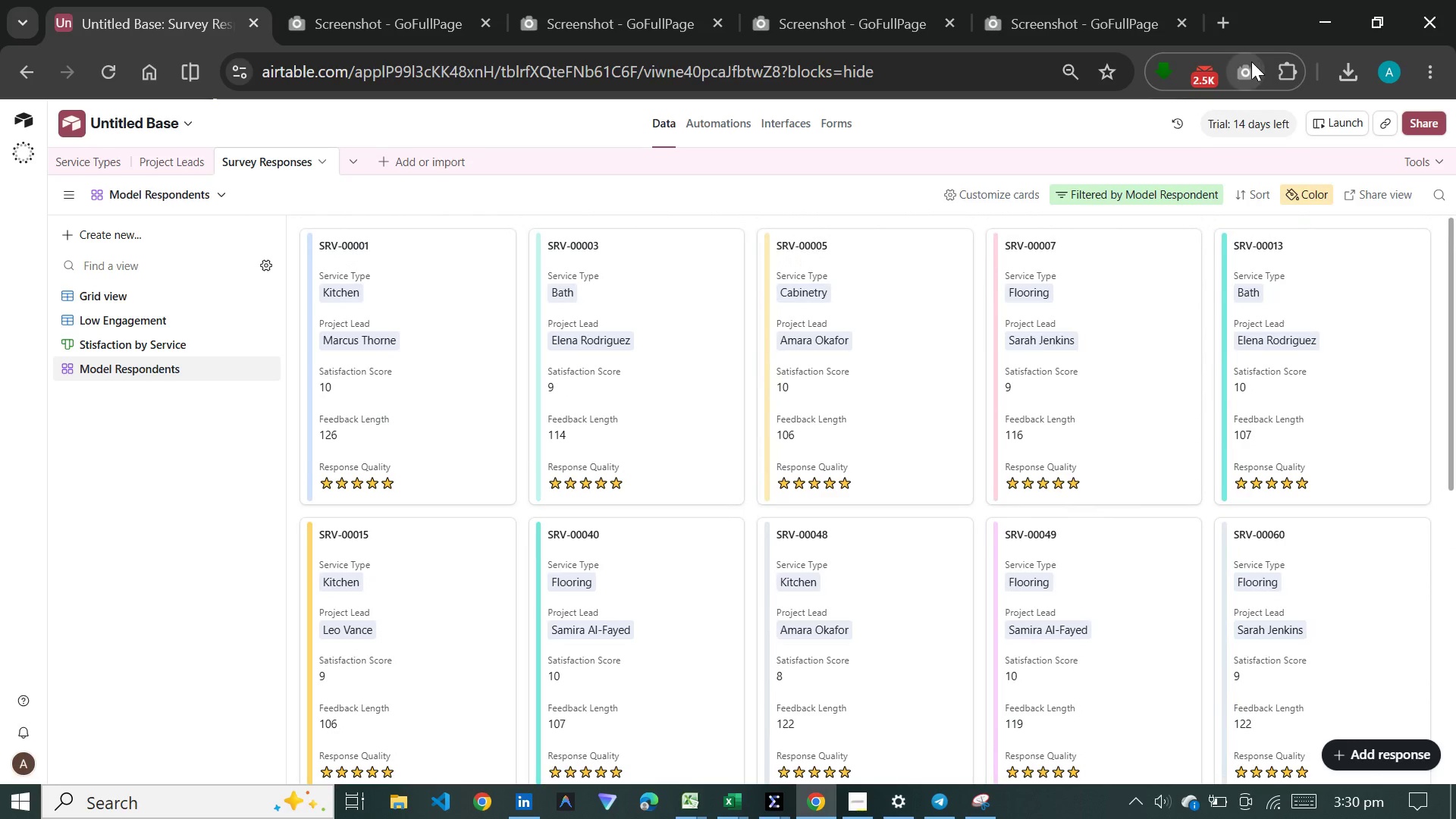 
left_click([1251, 61])
 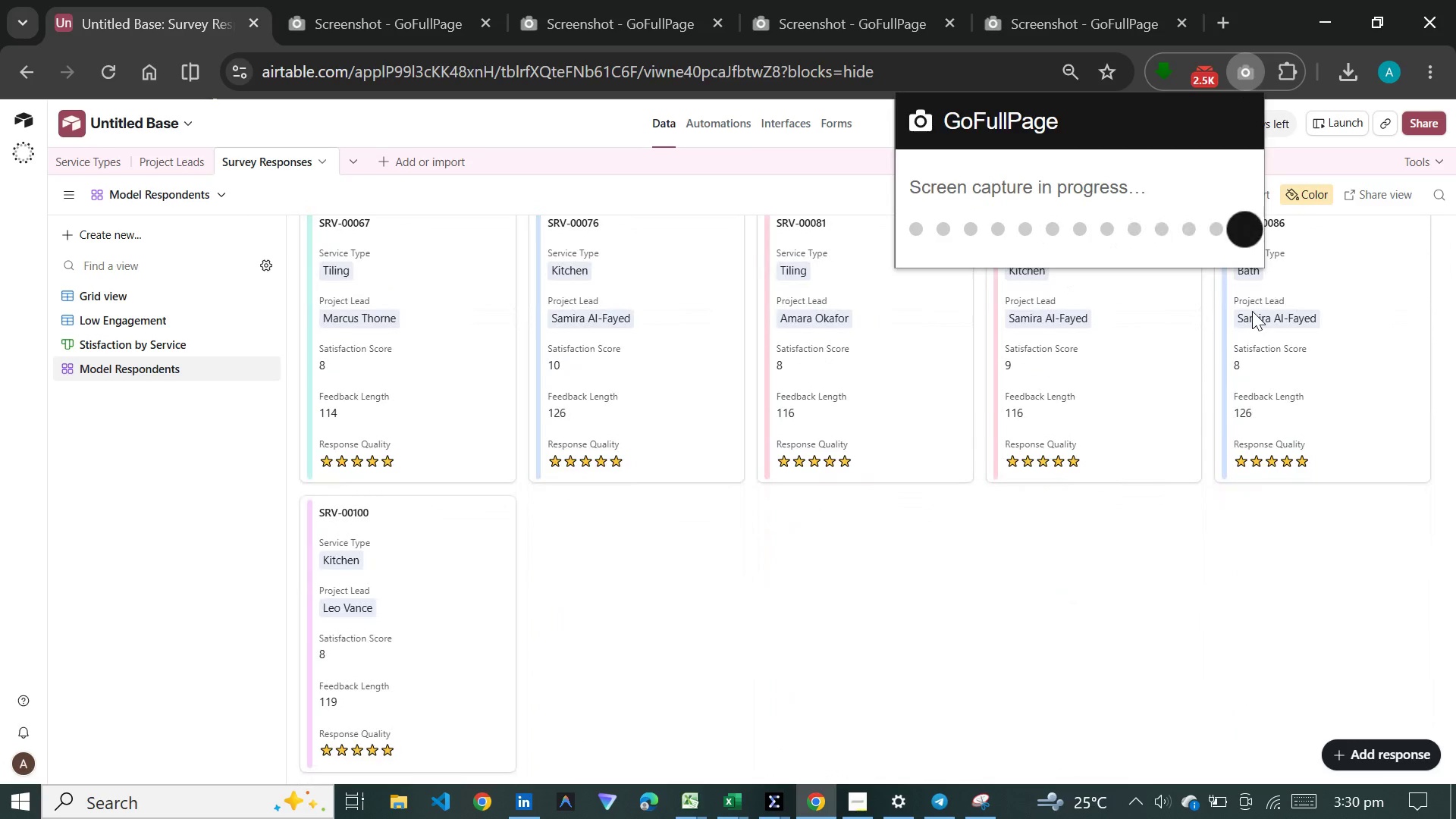 
wait(8.16)
 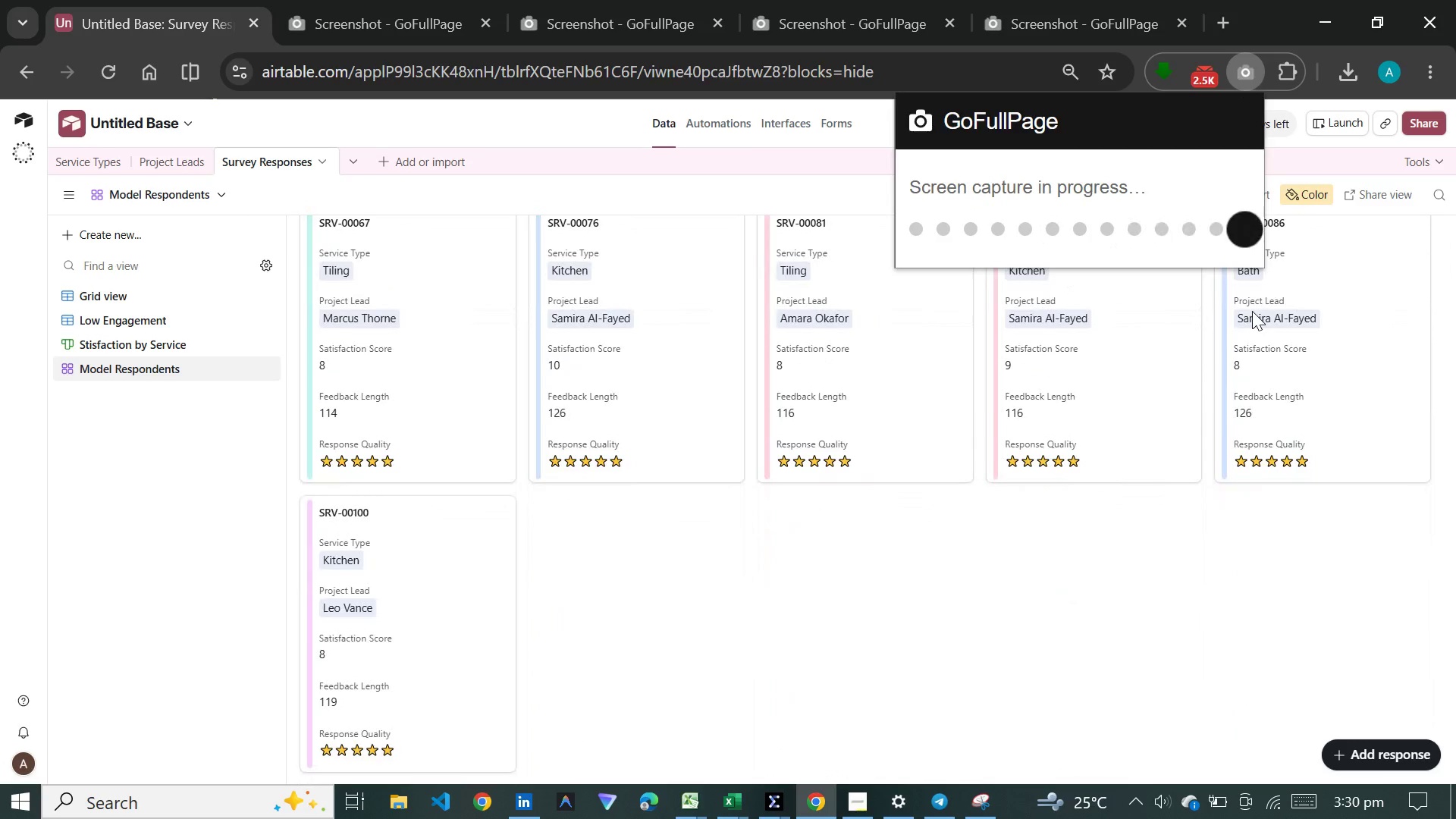 
left_click([111, 6])
 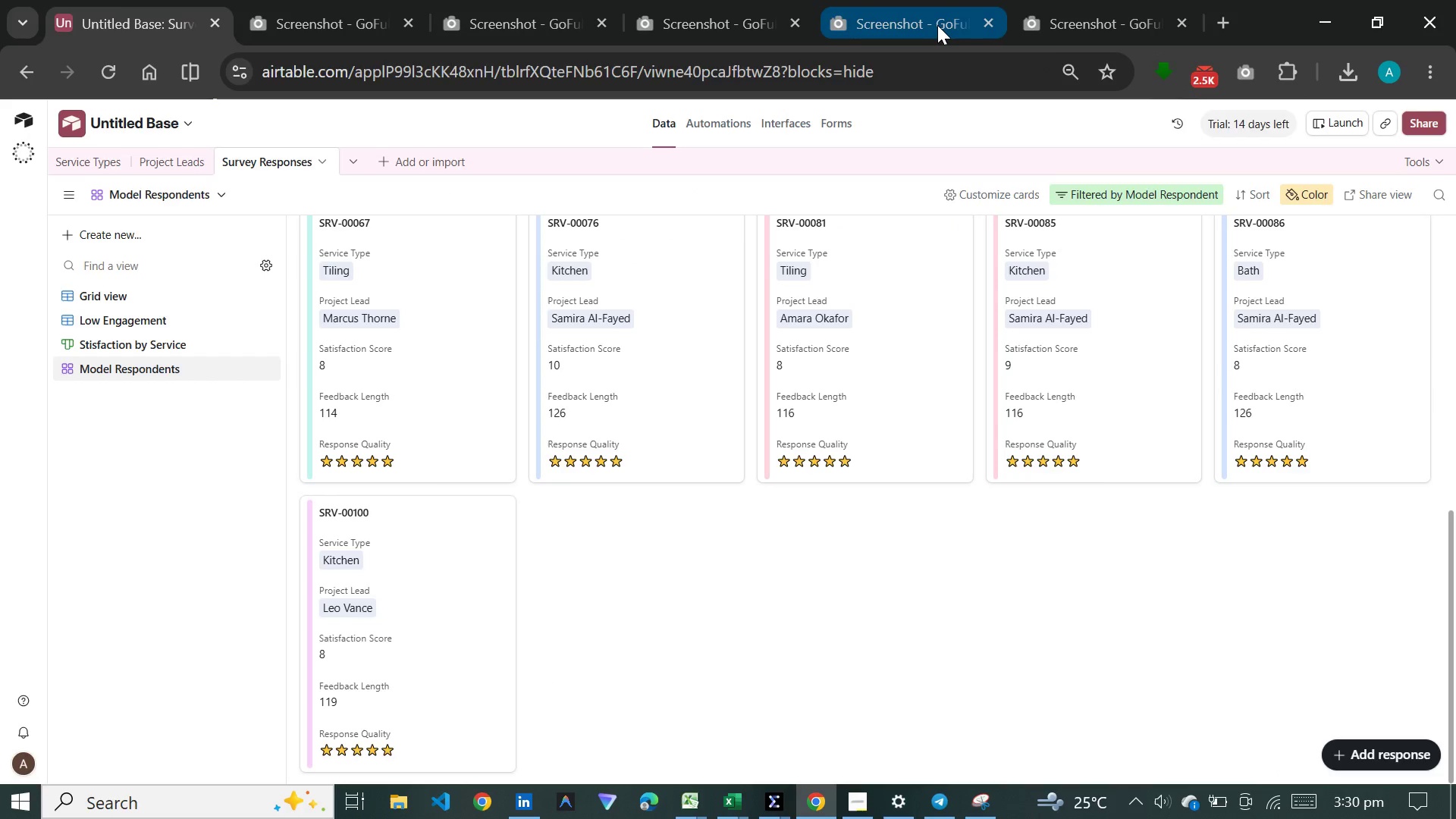 
left_click([937, 25])
 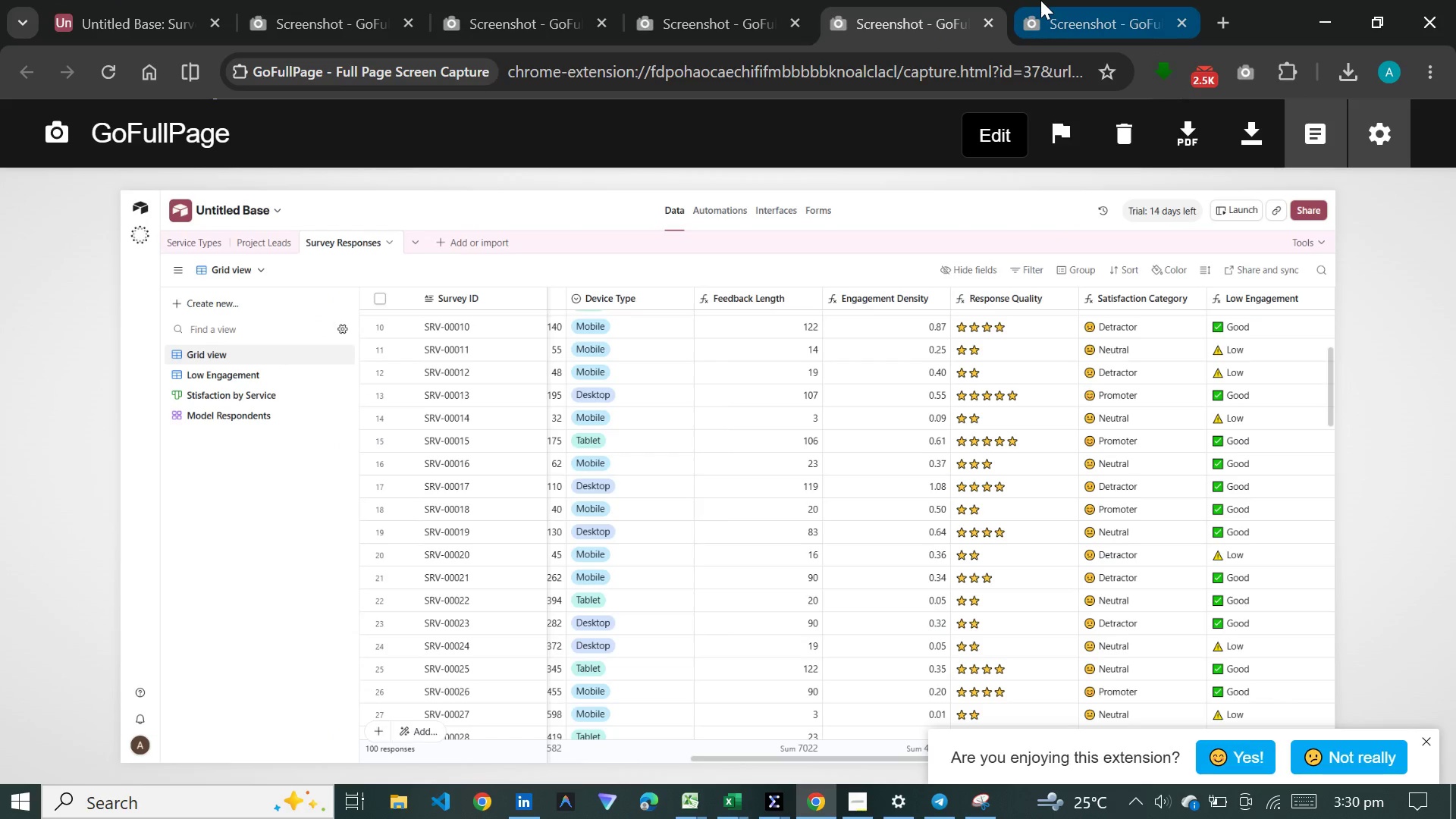 
left_click([1040, 0])
 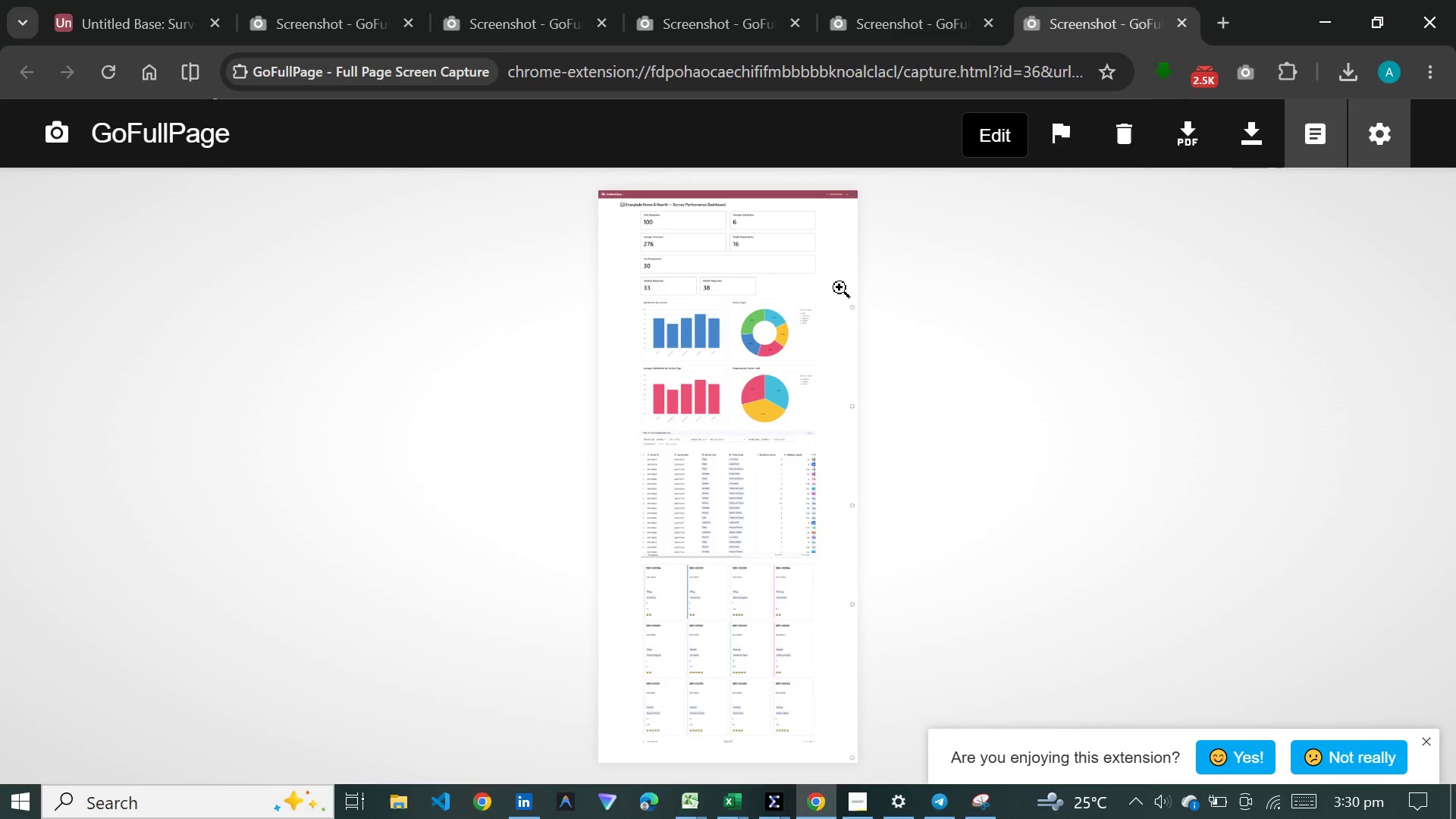 
scroll: coordinate [775, 358], scroll_direction: down, amount: 3.0
 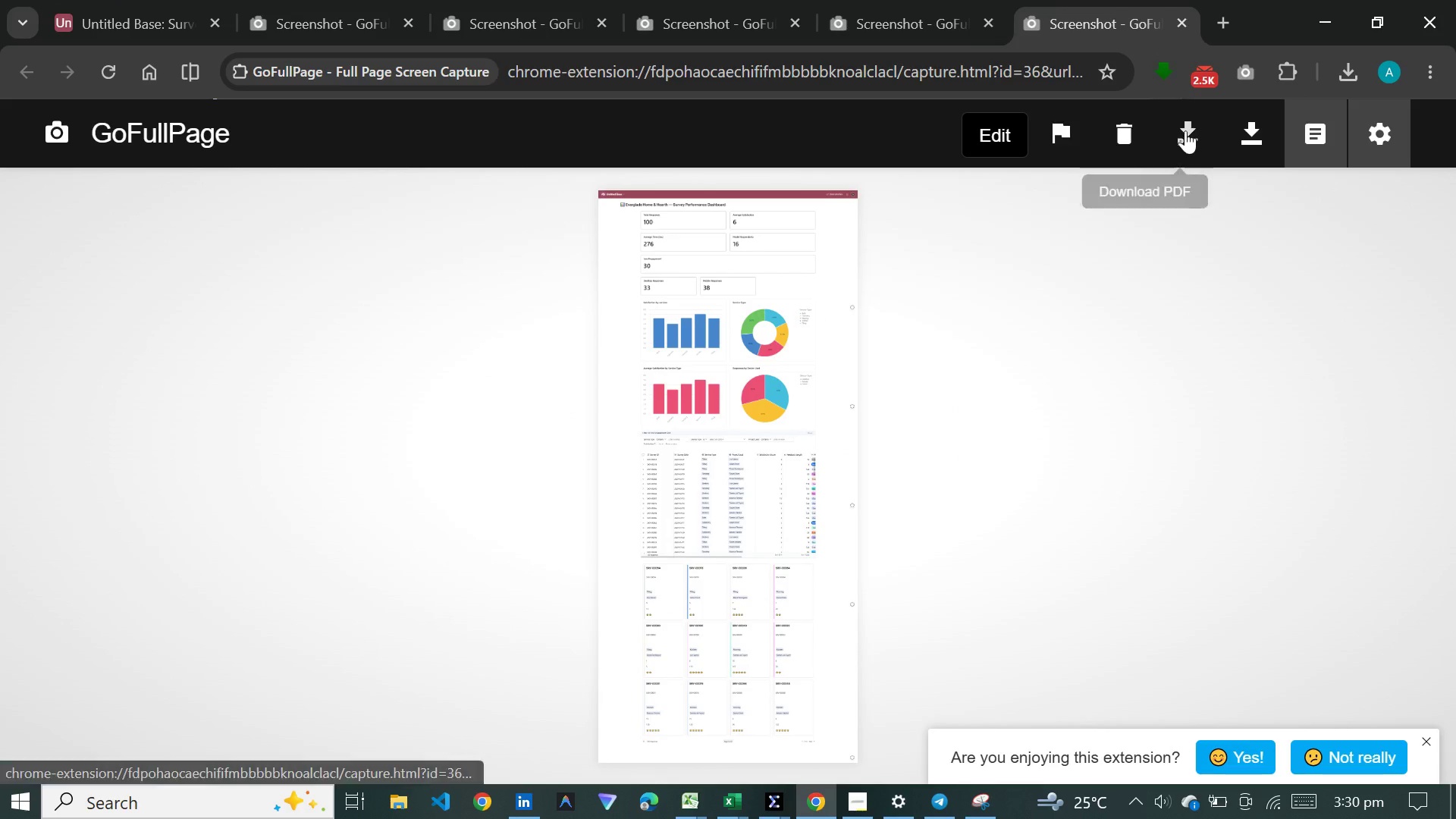 
left_click([1185, 130])
 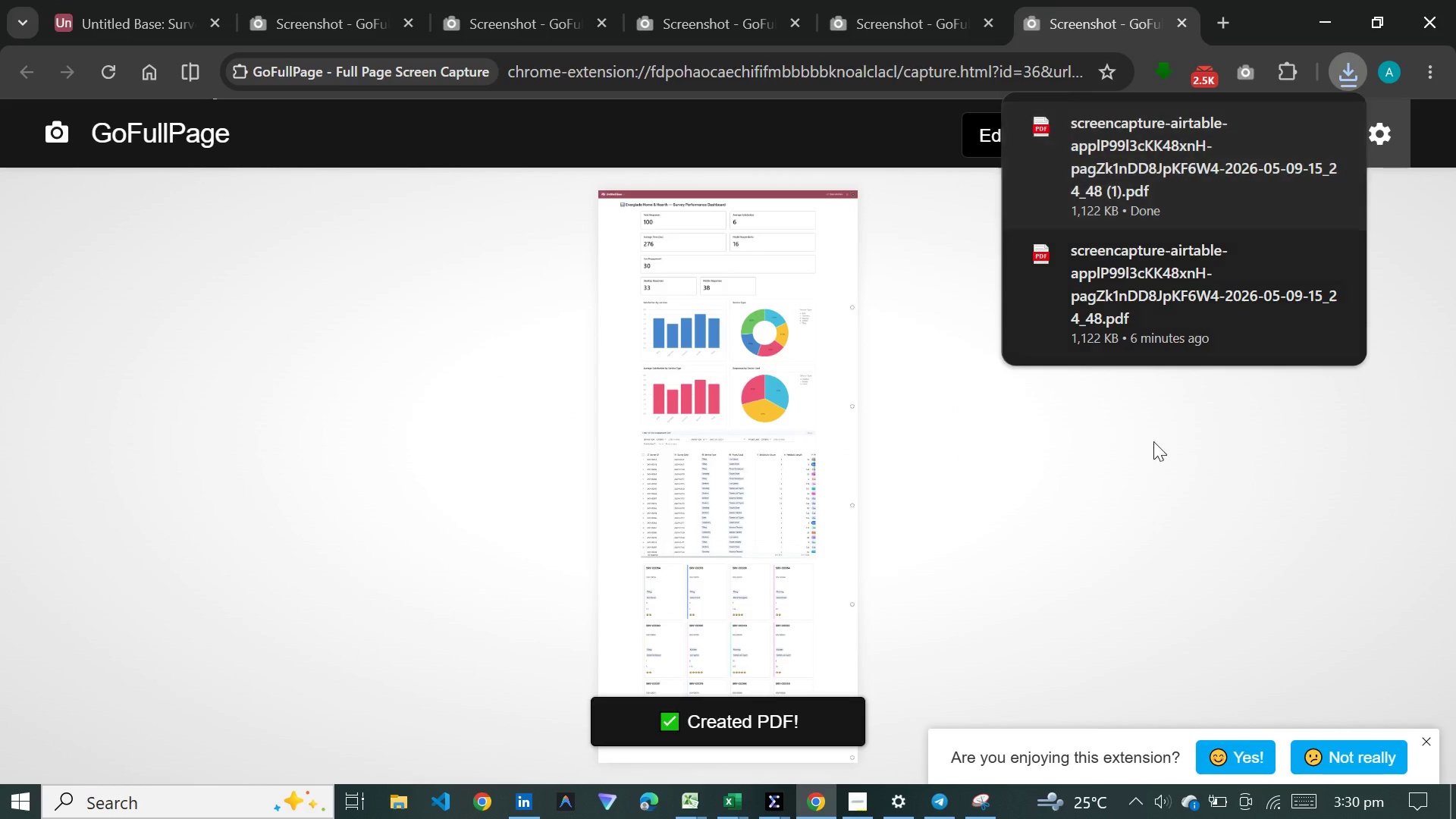 
left_click([1142, 477])
 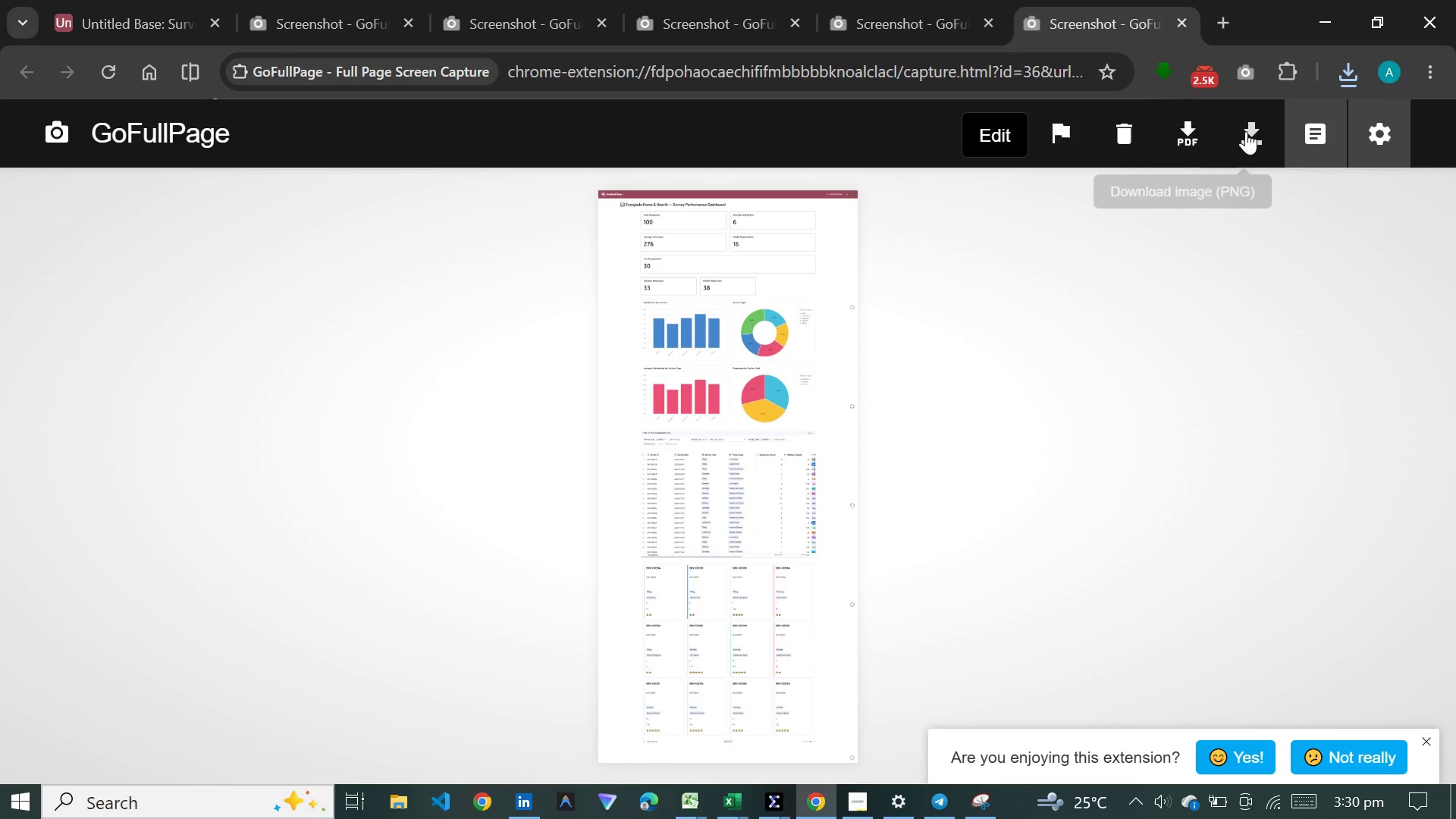 
left_click([1246, 131])
 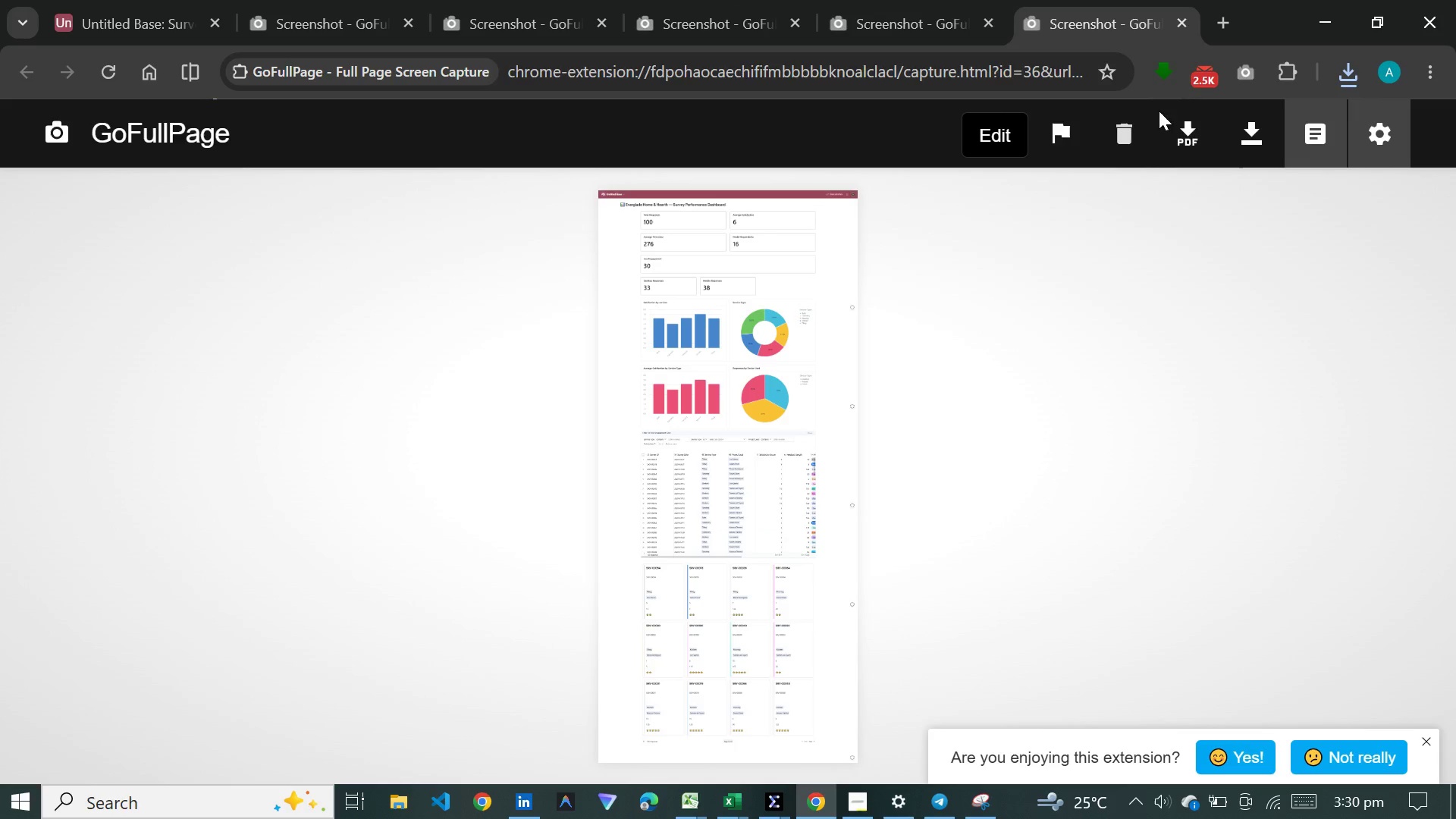 
left_click([1259, 129])
 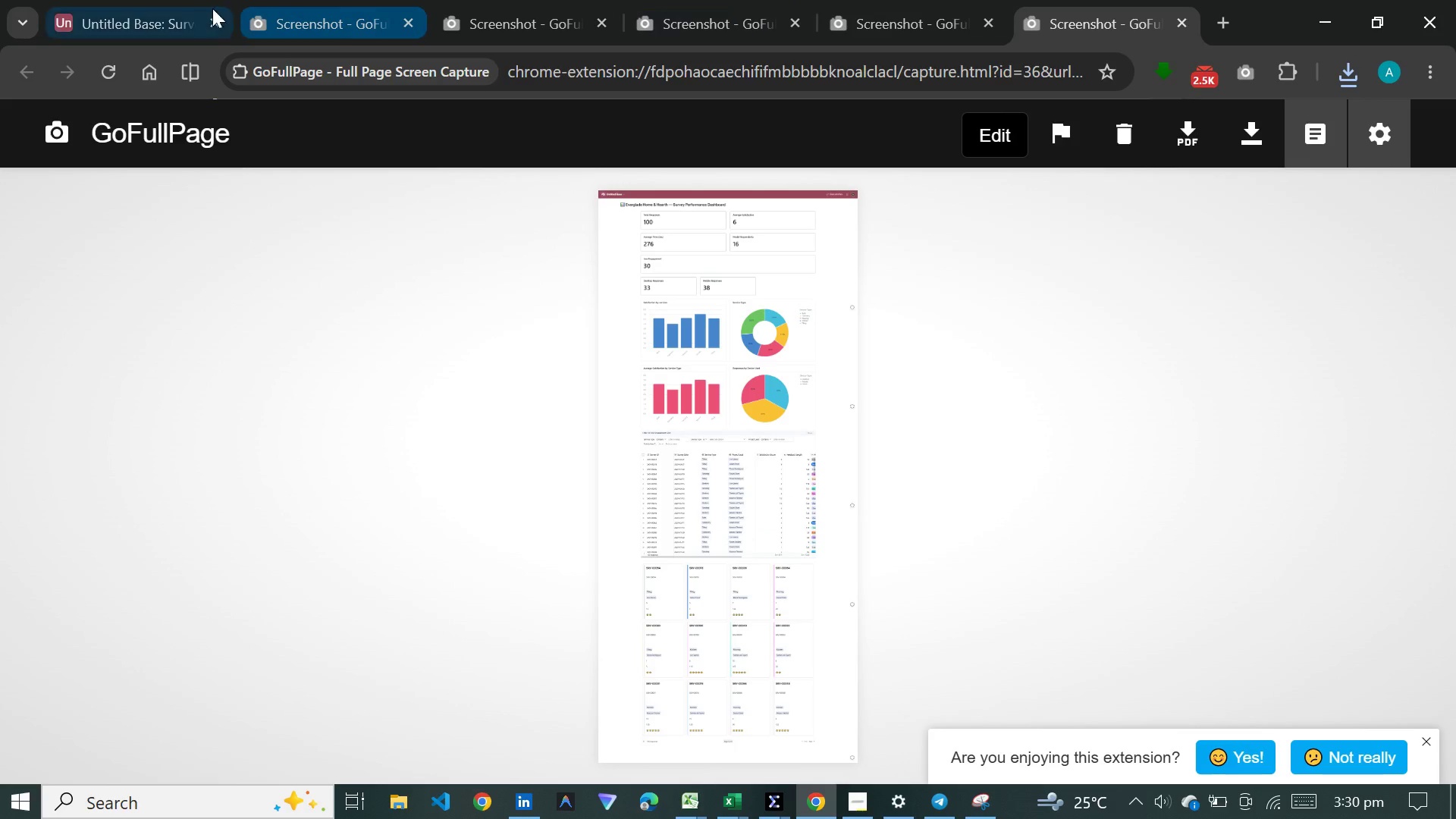 
left_click([157, 10])
 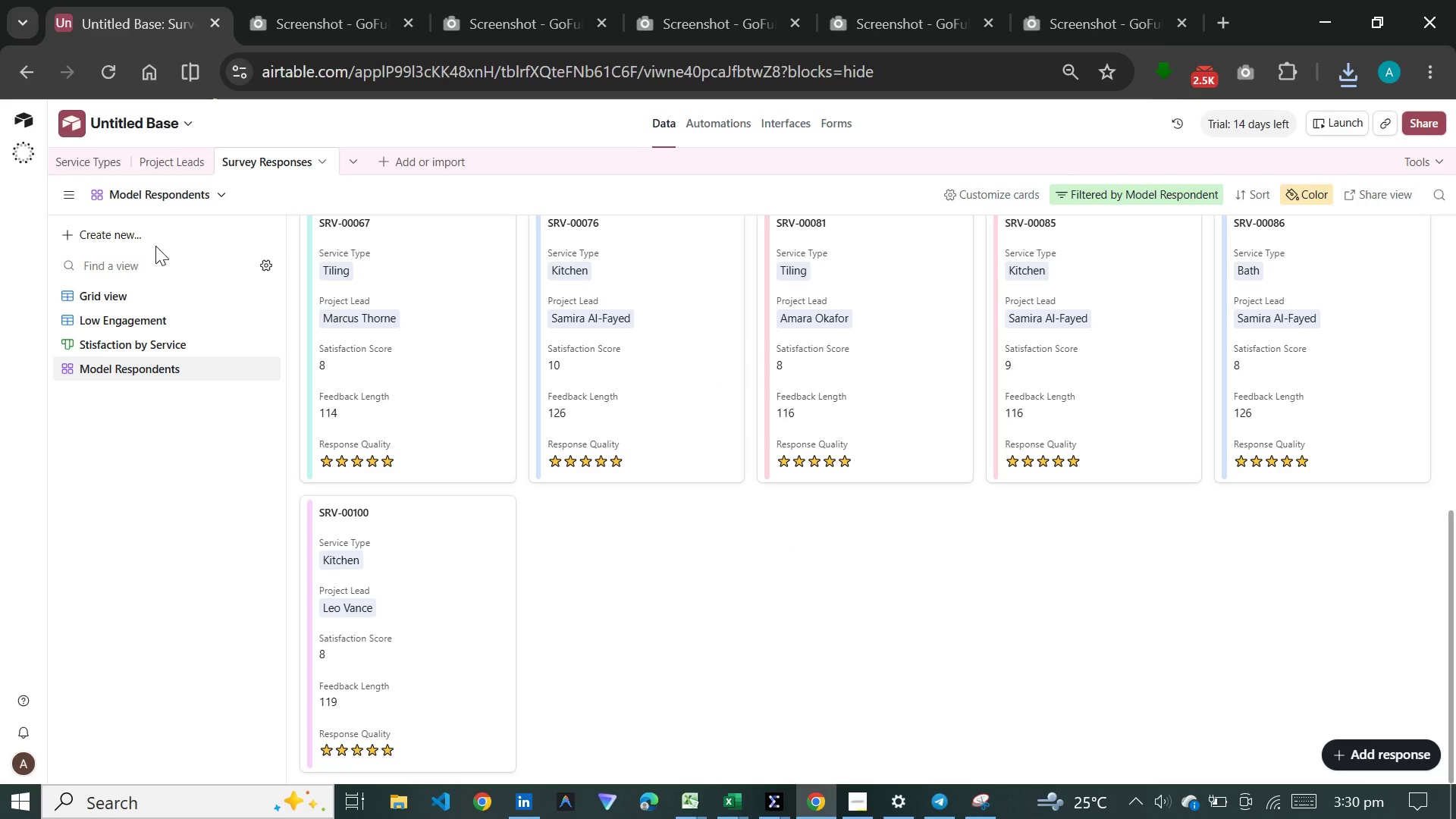 
left_click([194, 158])
 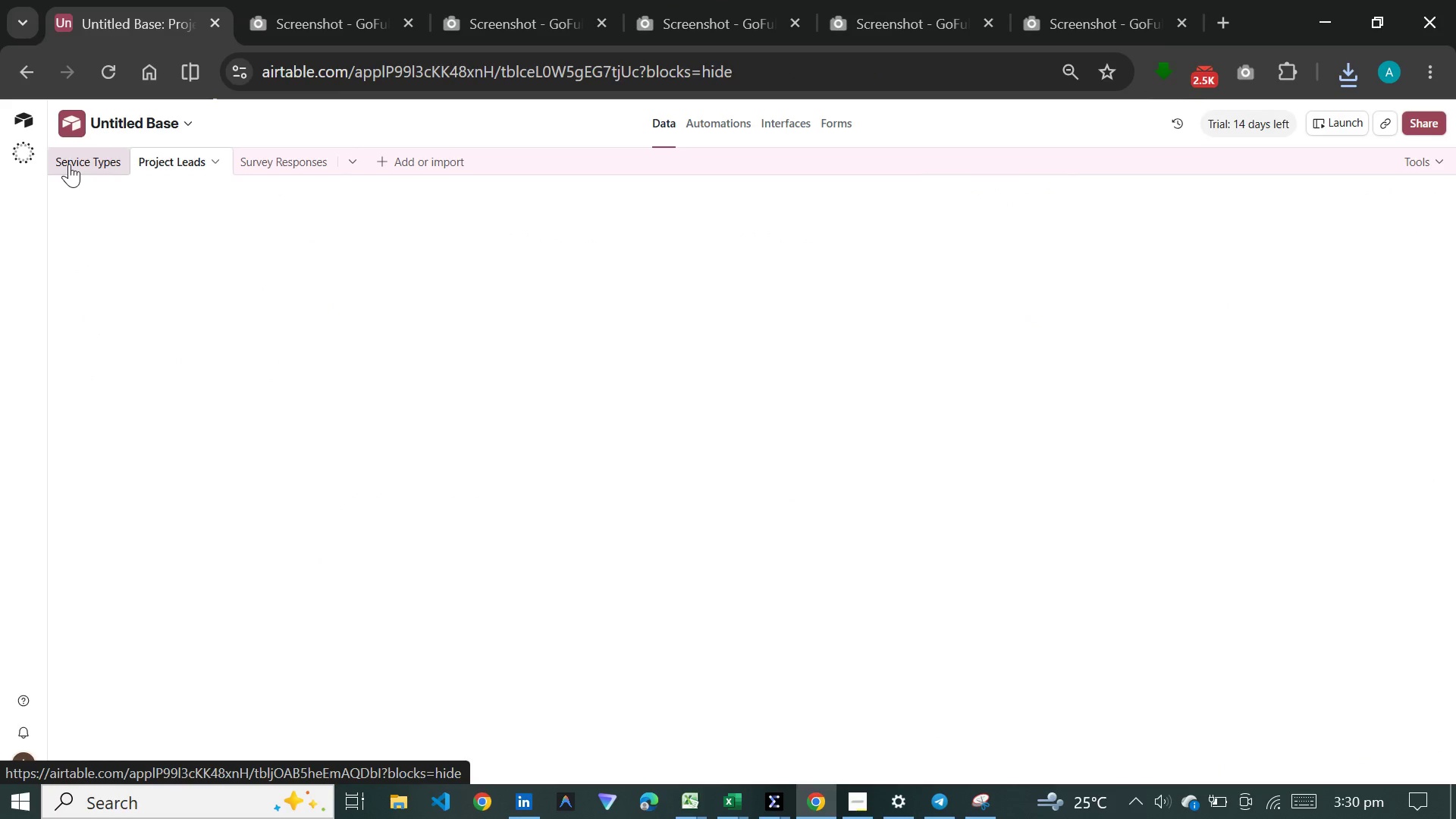 
left_click([69, 164])
 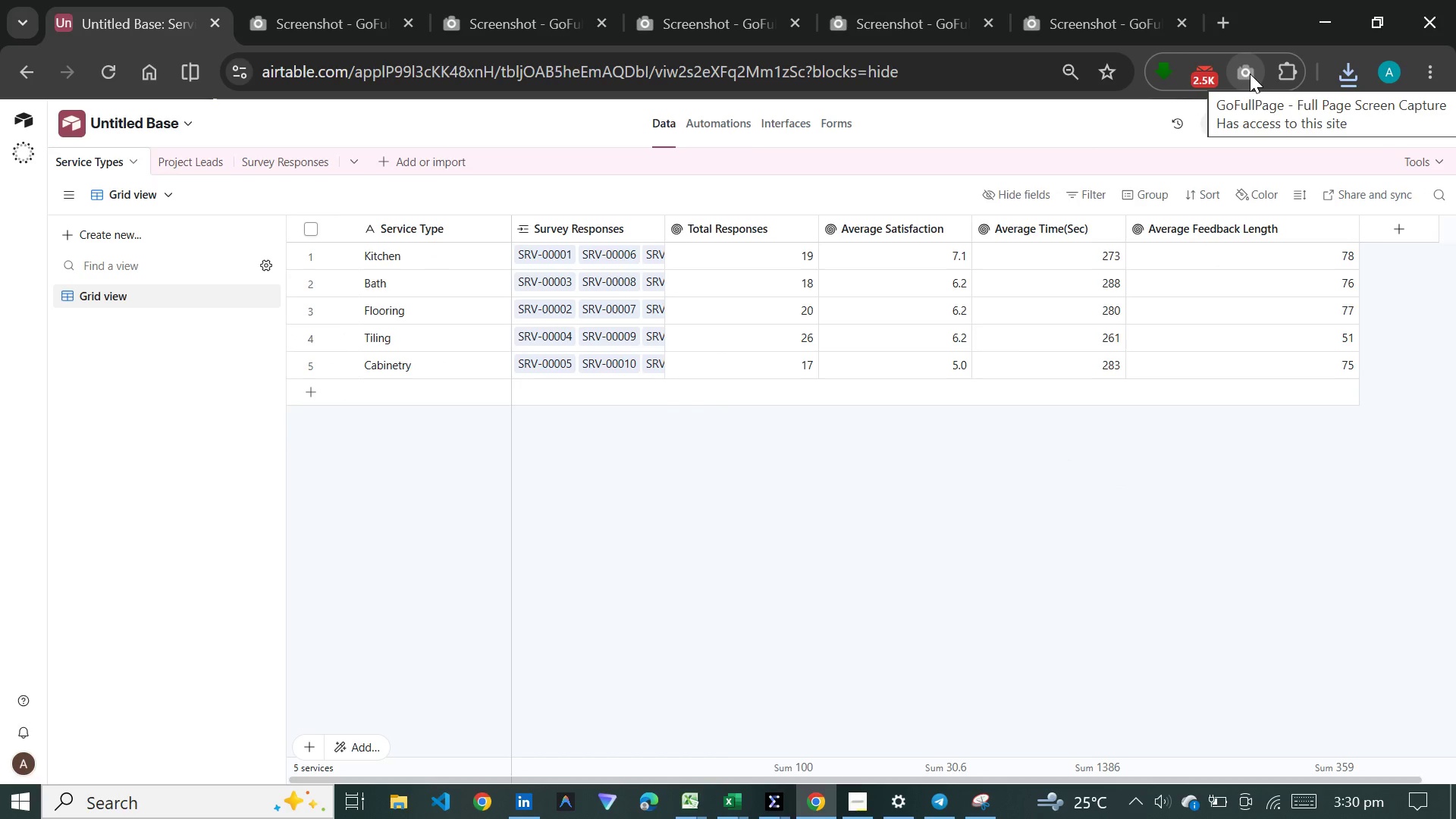 
wait(5.02)
 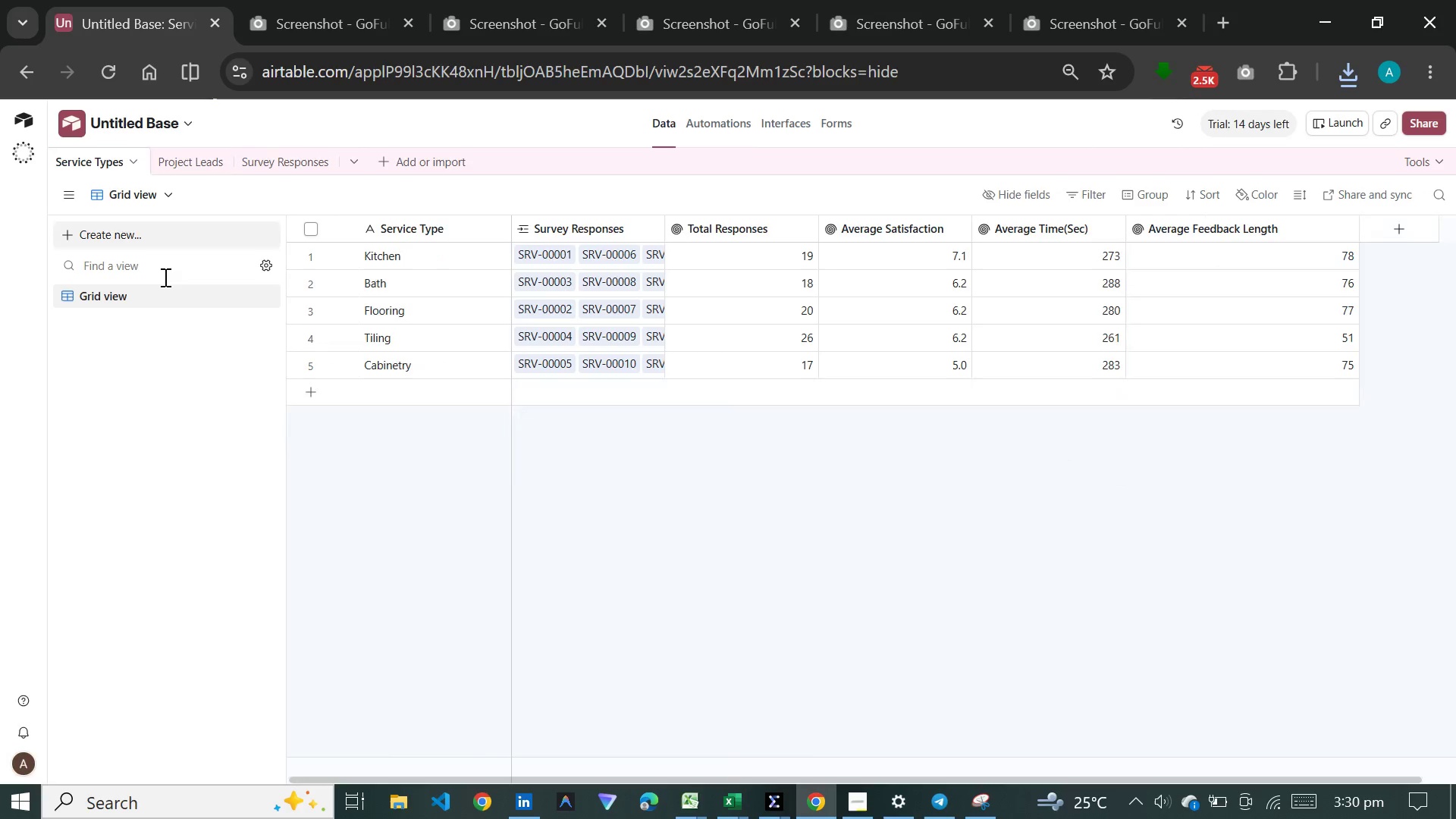 
left_click([1250, 74])
 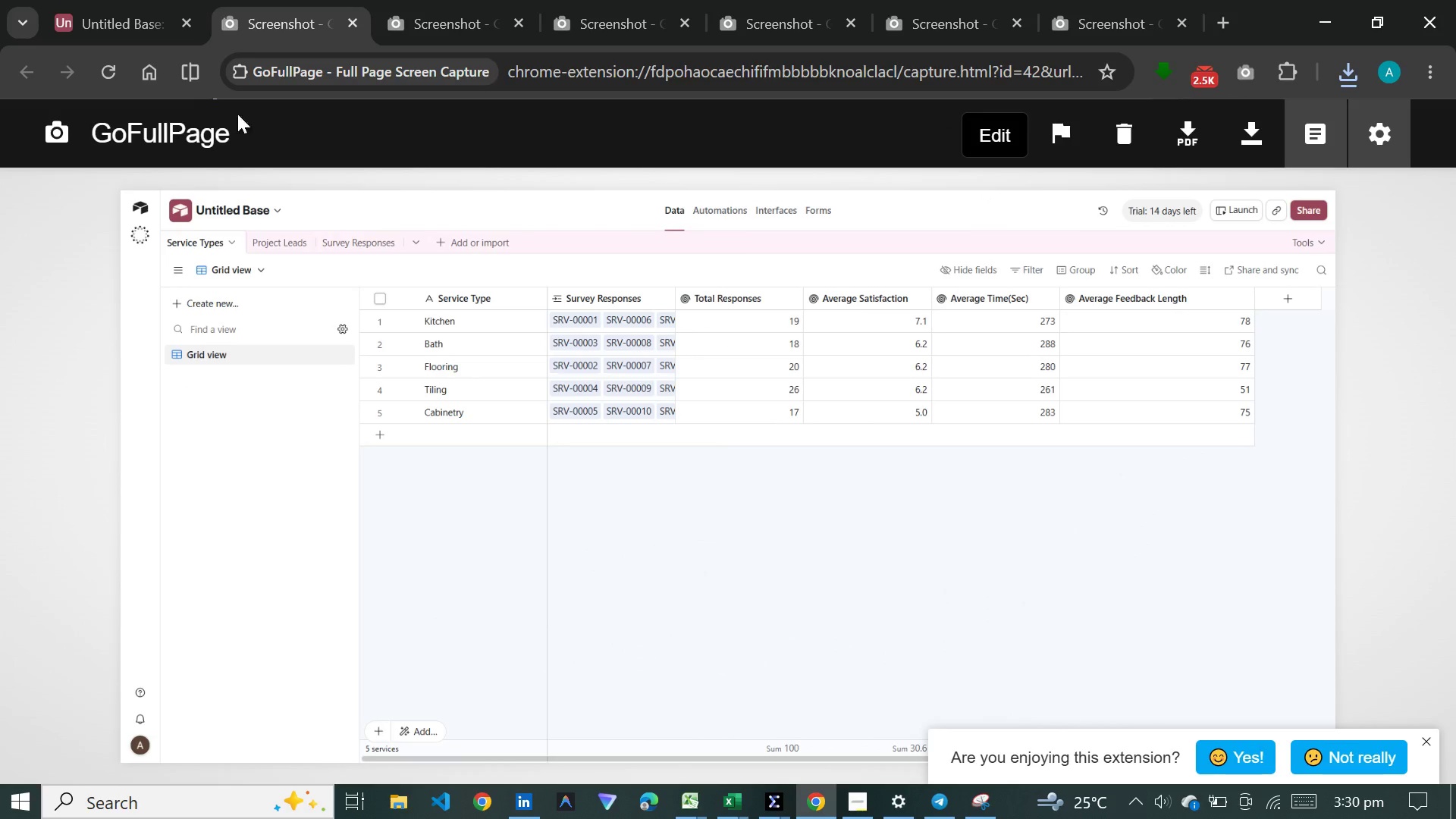 
left_click([124, 34])
 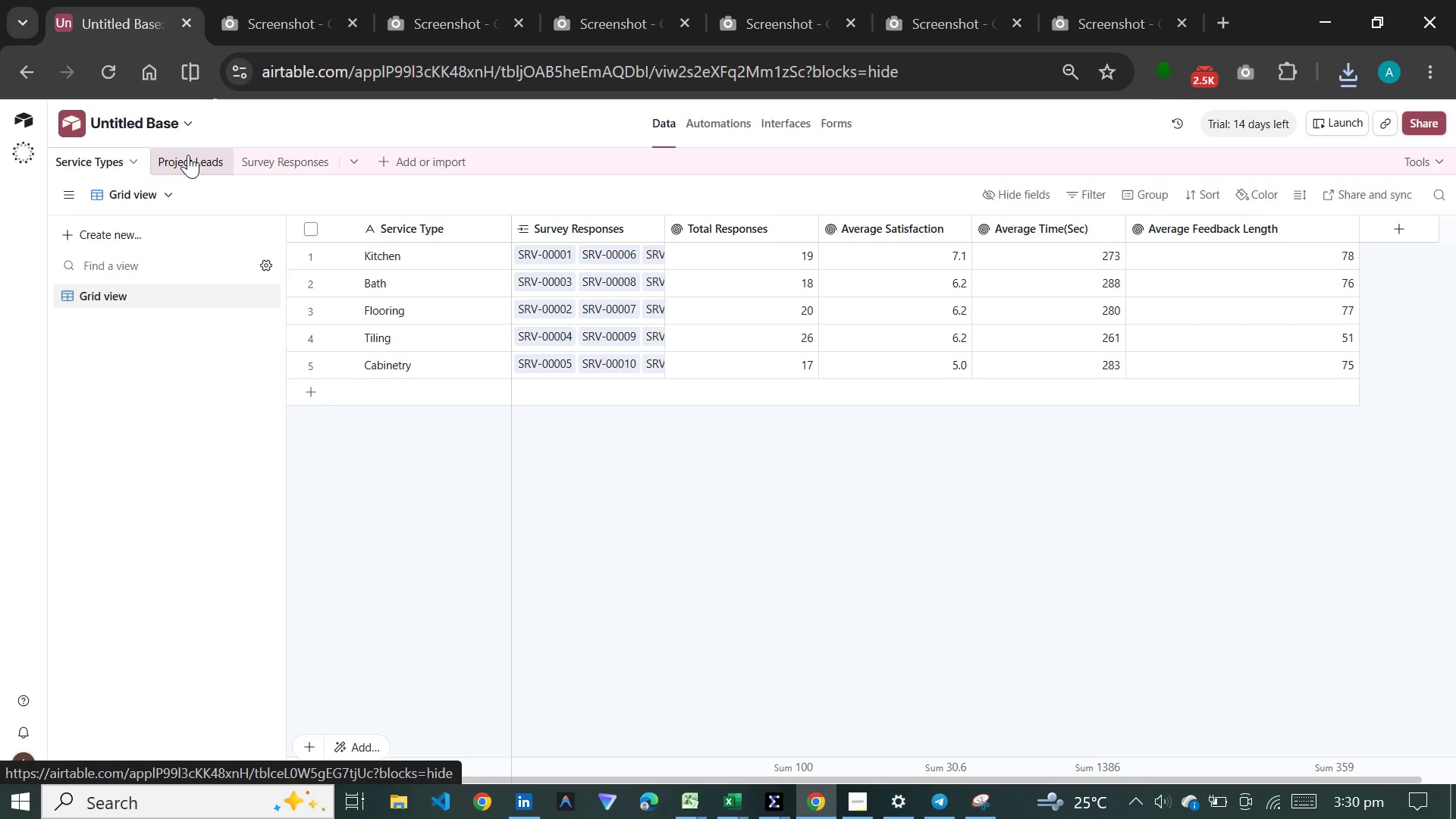 
left_click([188, 155])
 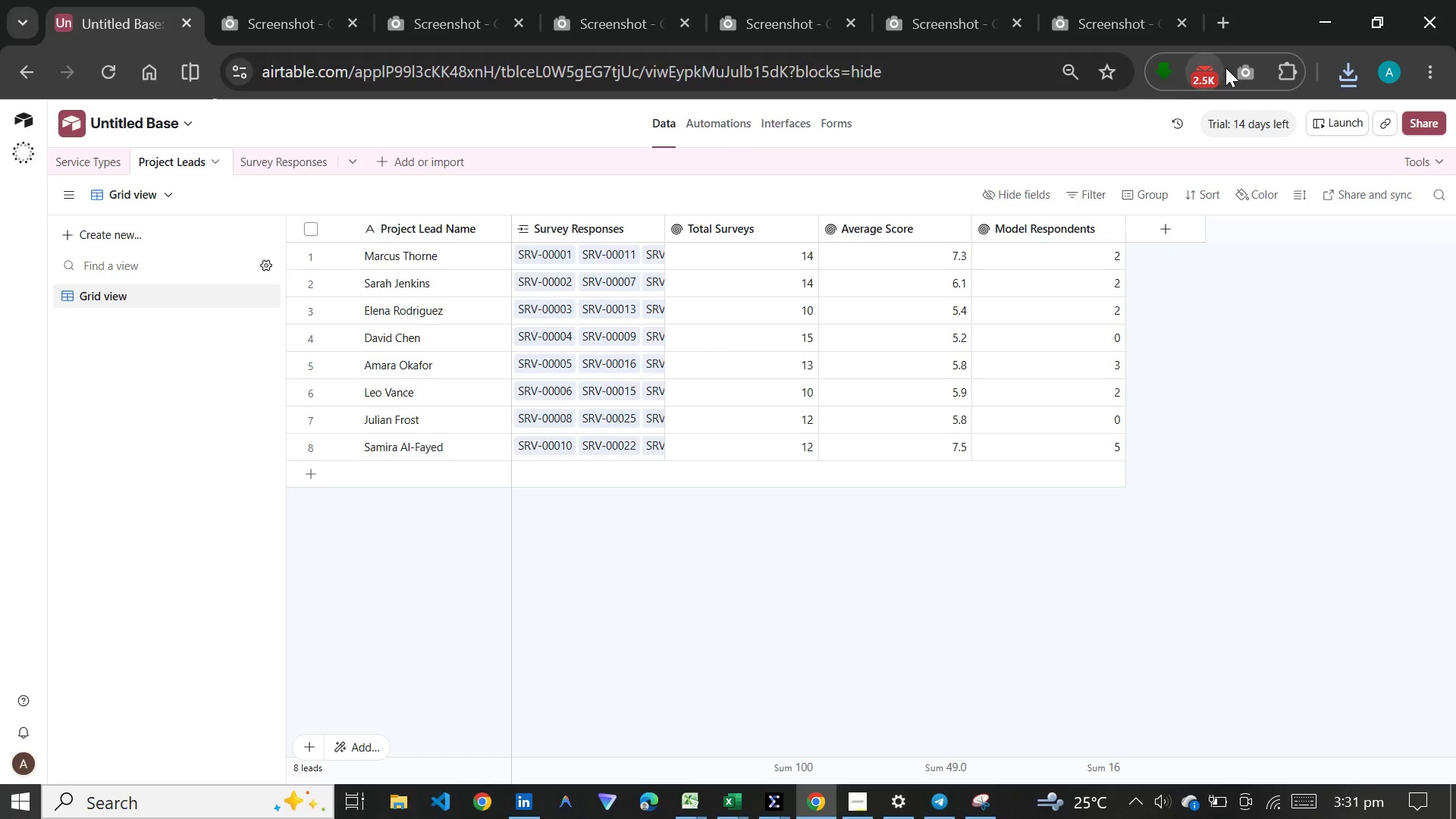 
left_click([1247, 75])
 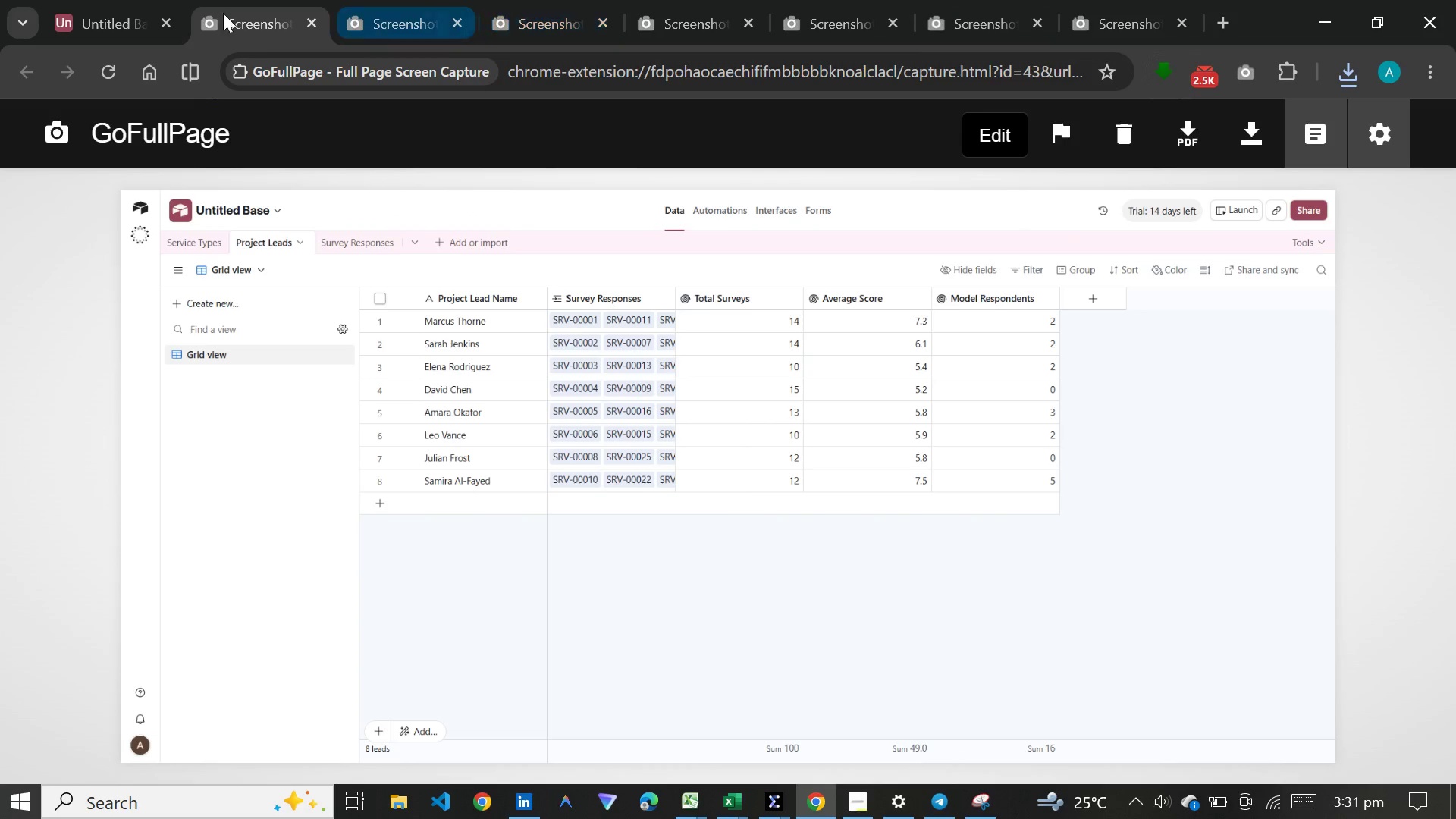 
left_click([121, 5])
 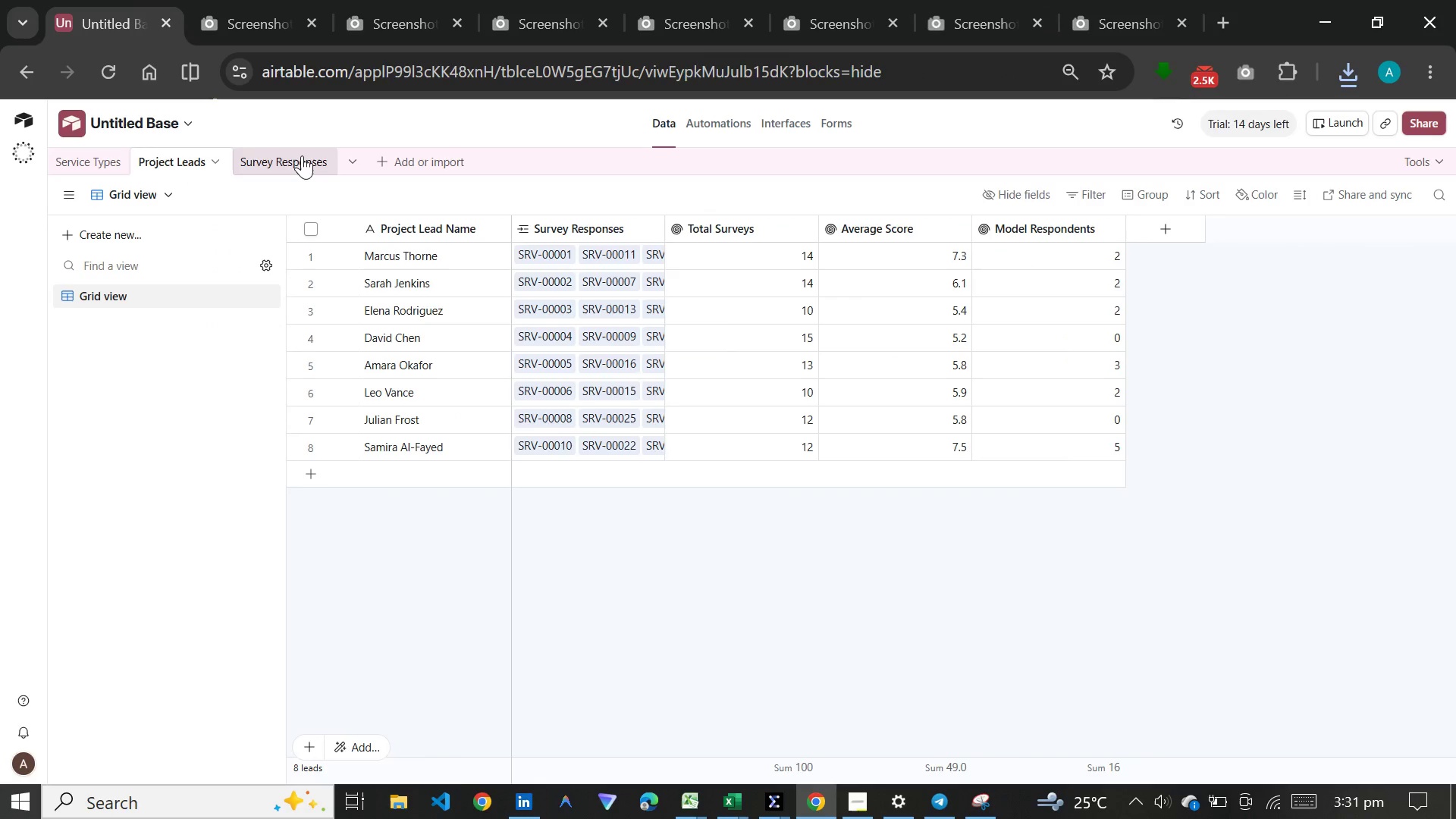 
left_click([302, 157])
 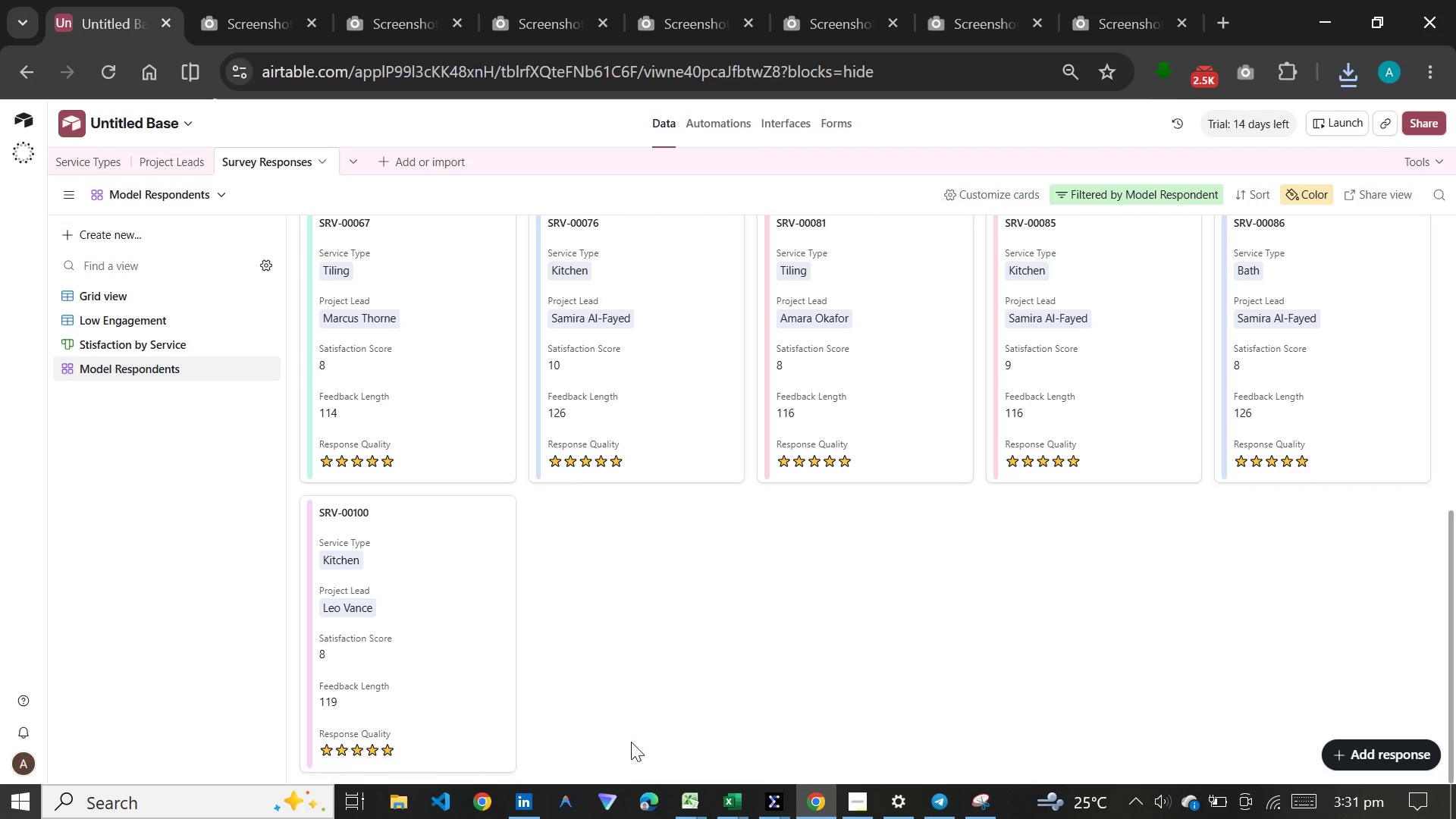 
wait(14.0)
 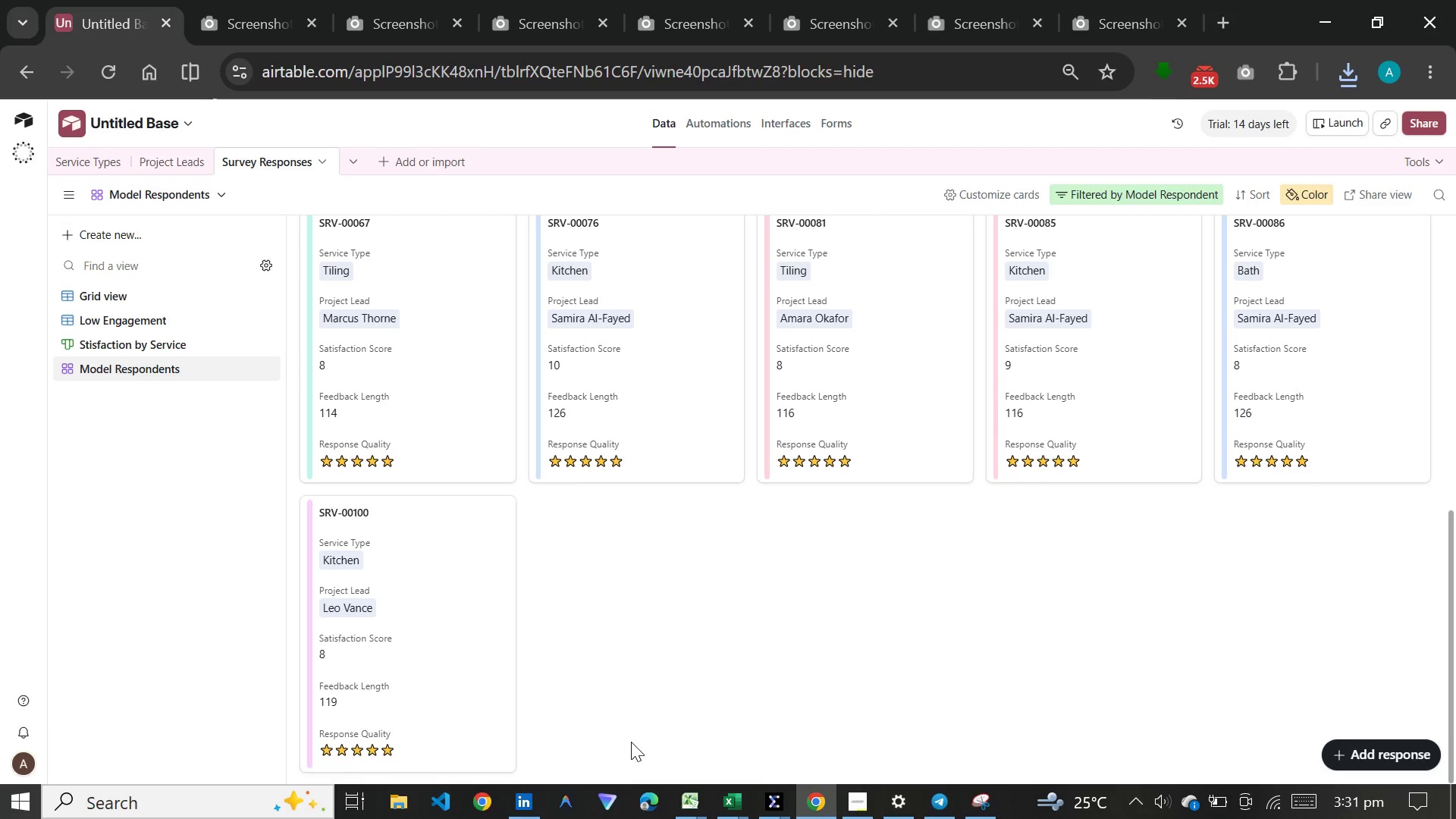 
left_click([1219, 19])
 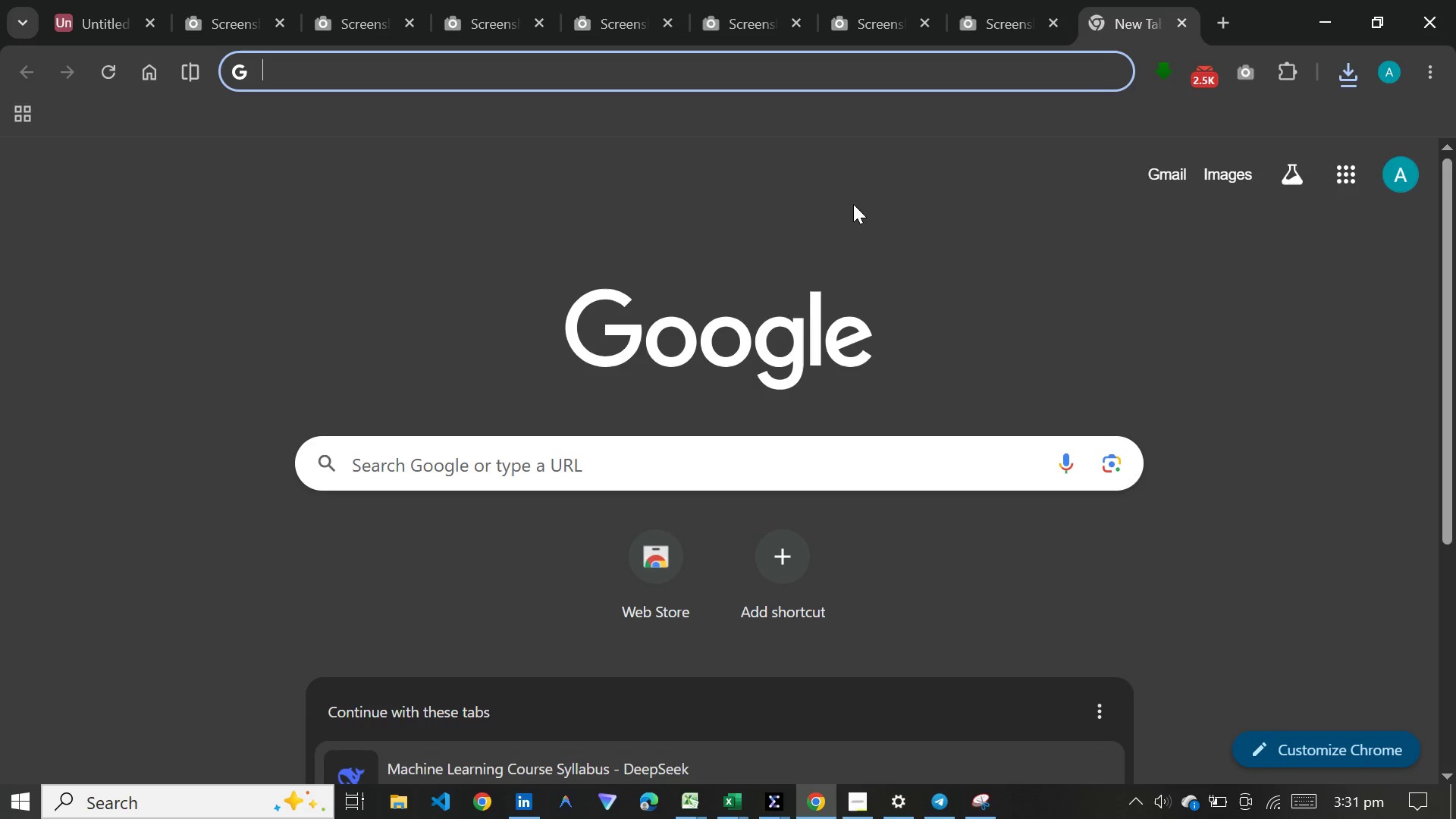 
type(onli)
 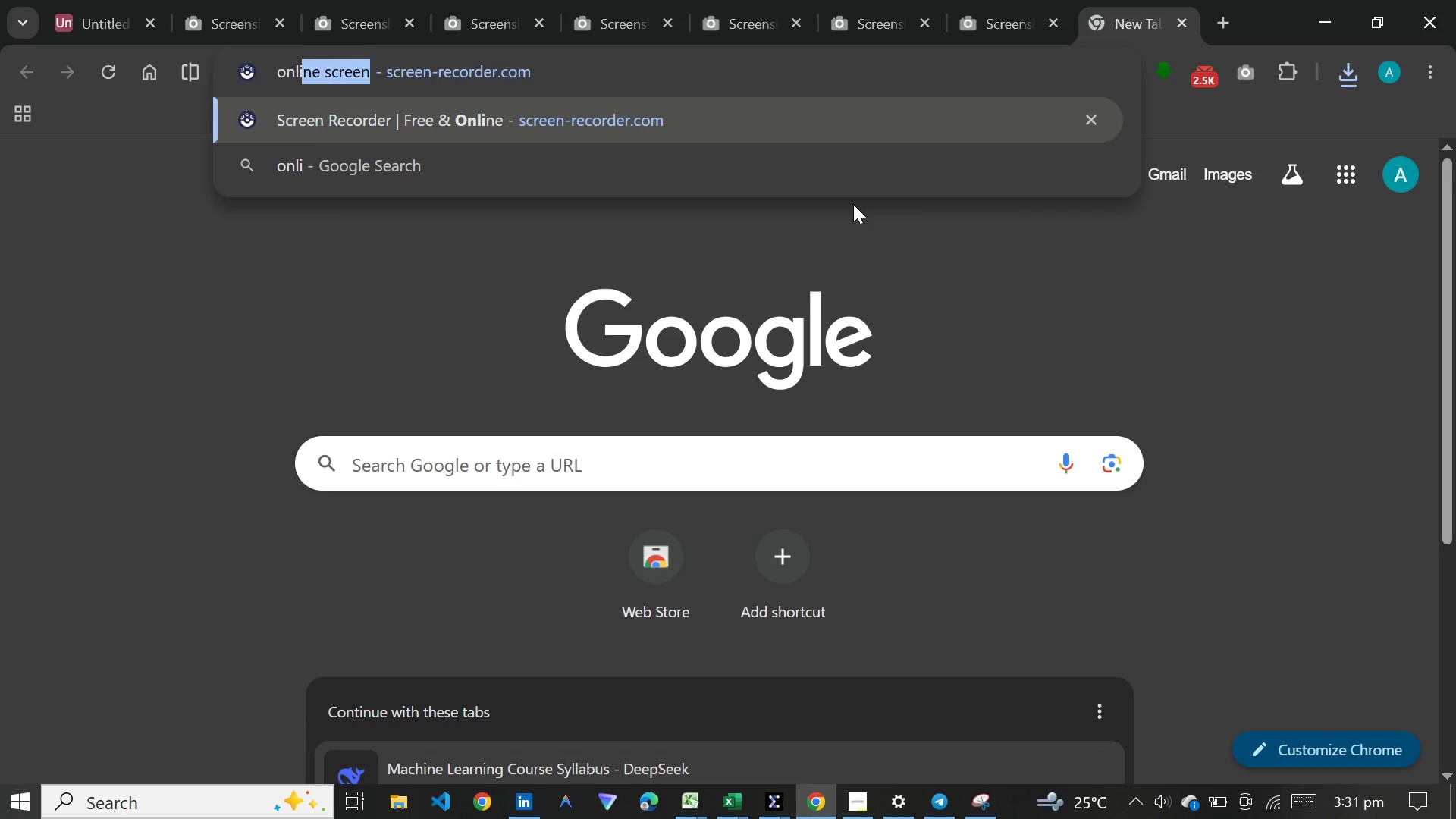 
key(Enter)
 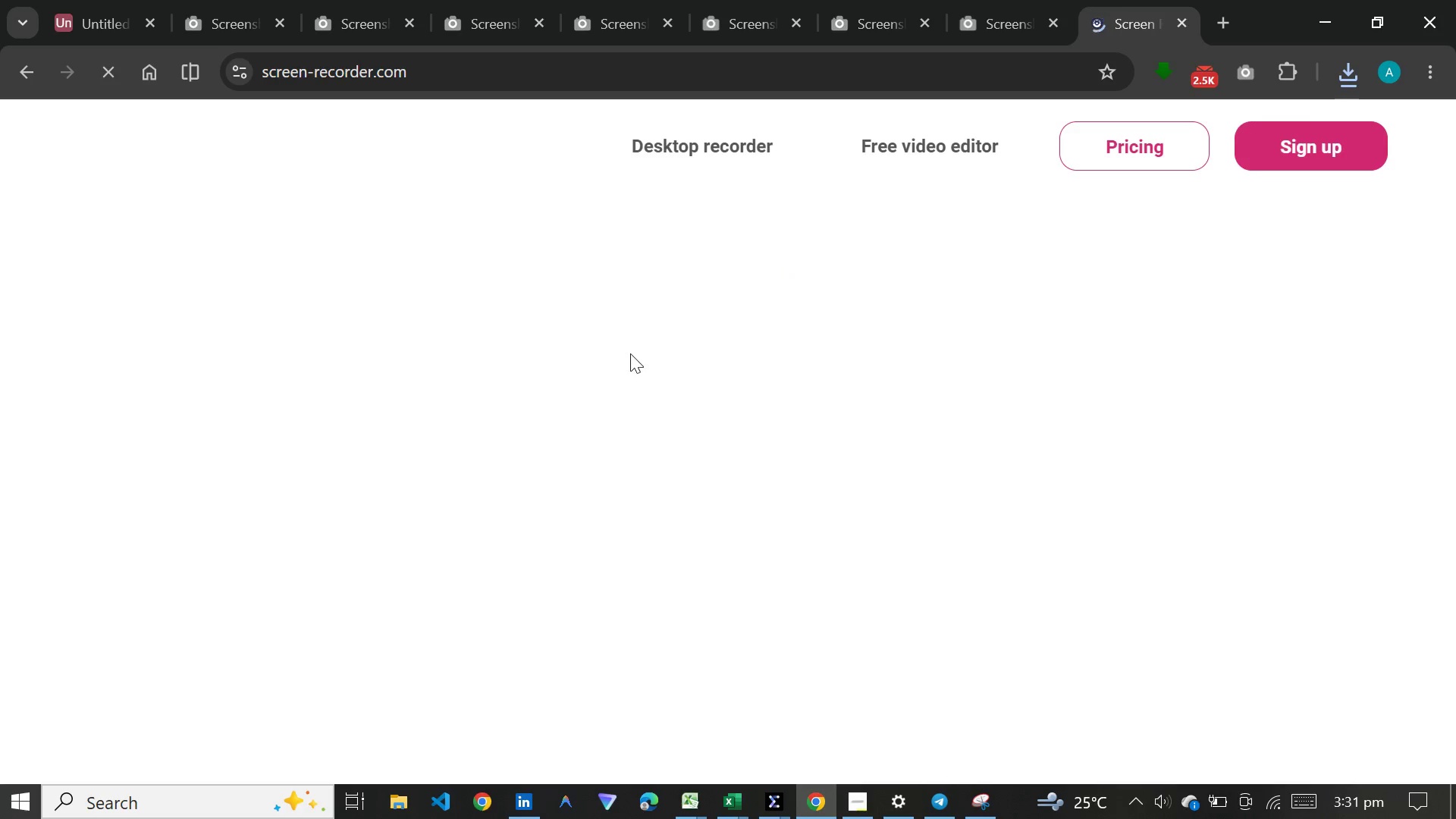 
left_click([331, 635])
 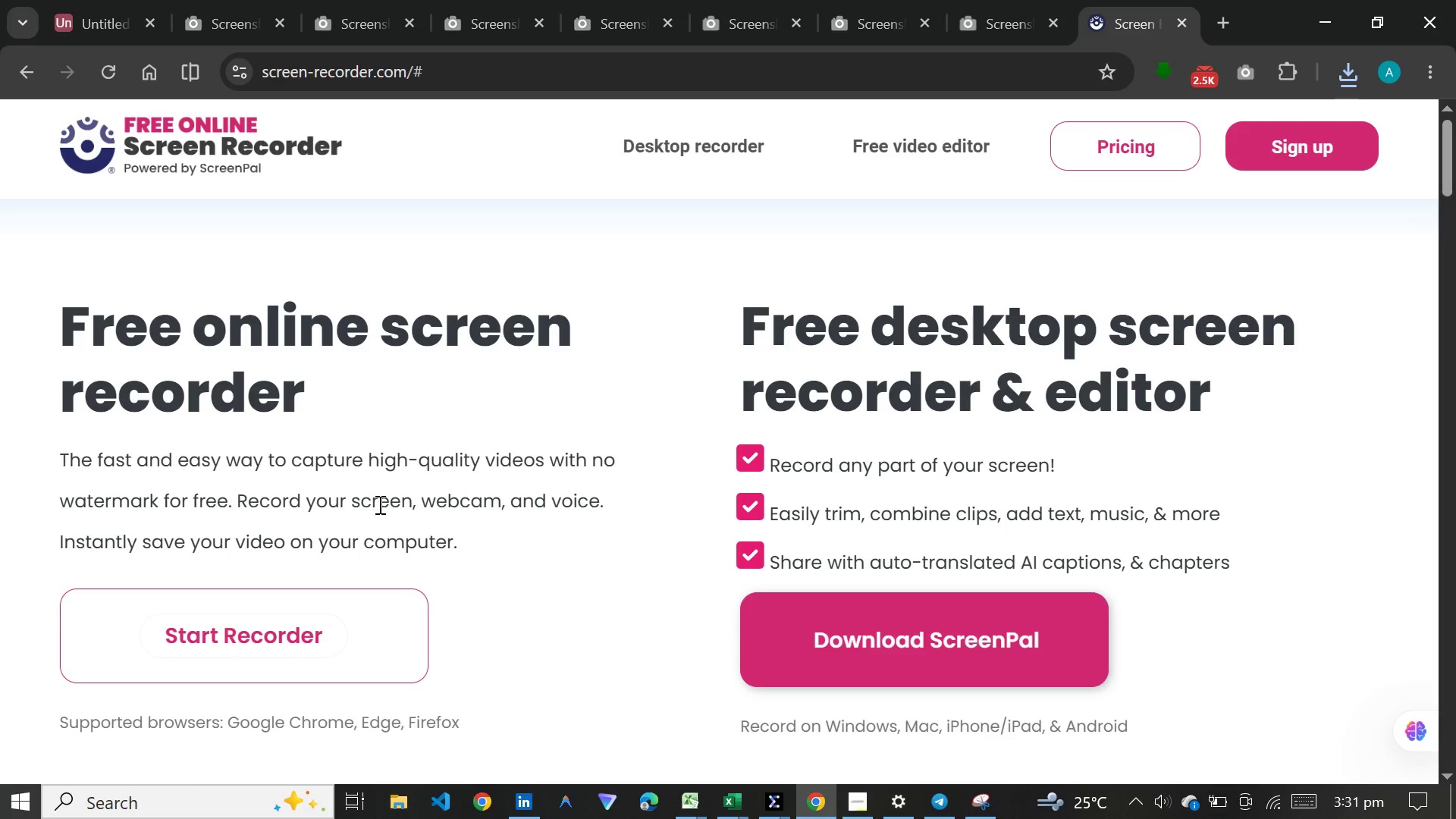 
wait(13.58)
 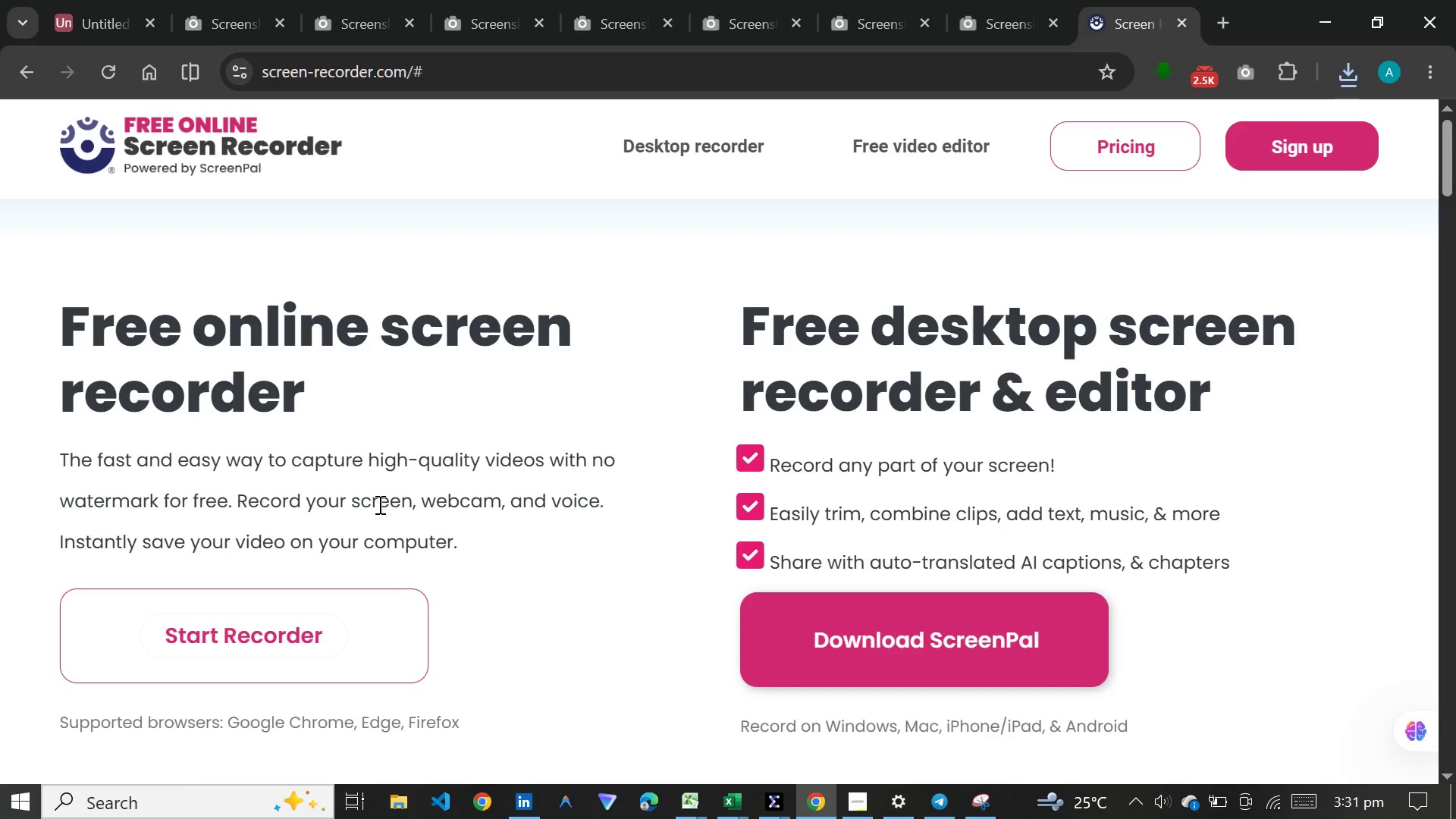 
left_click([325, 651])
 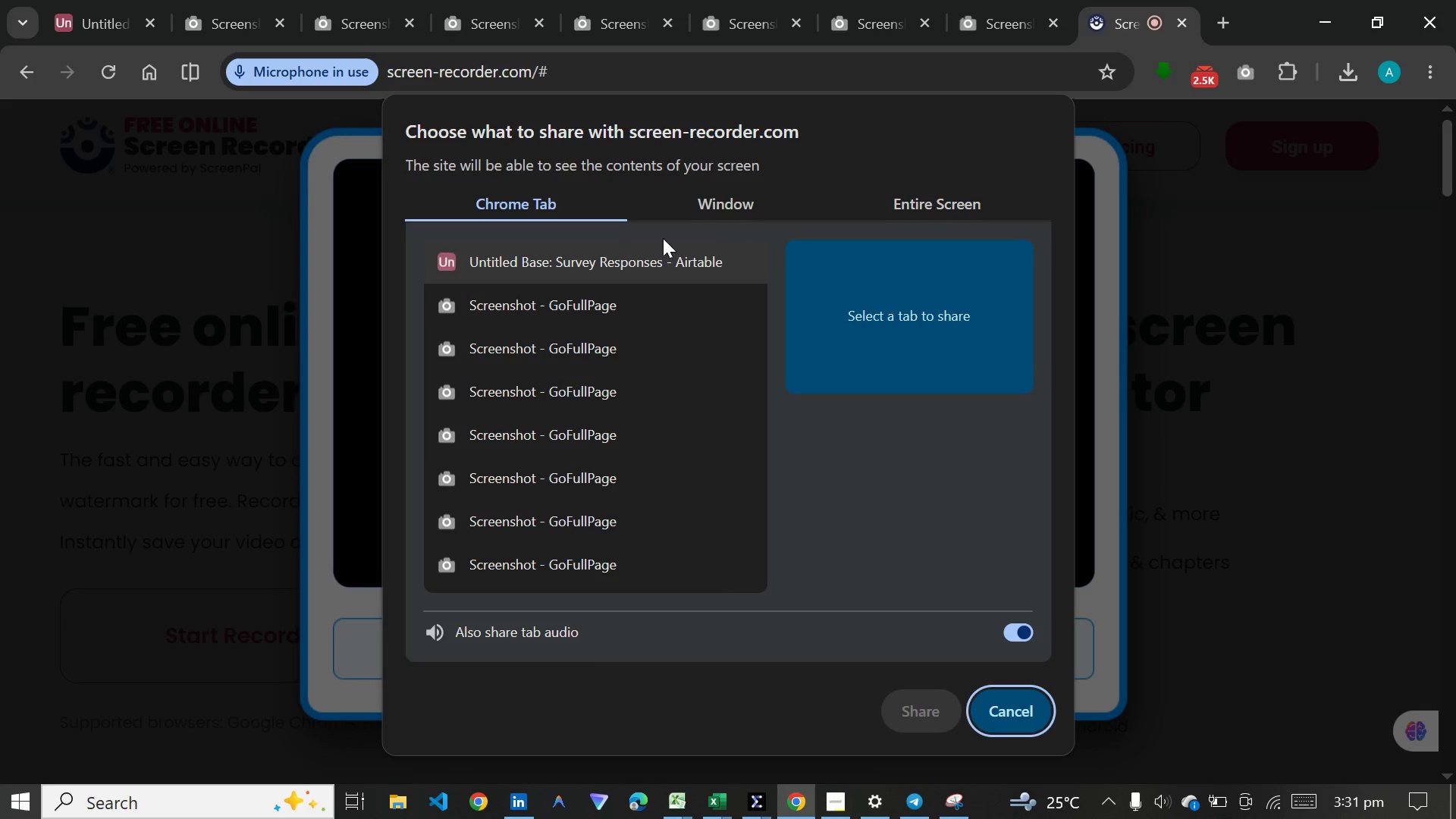 
wait(5.23)
 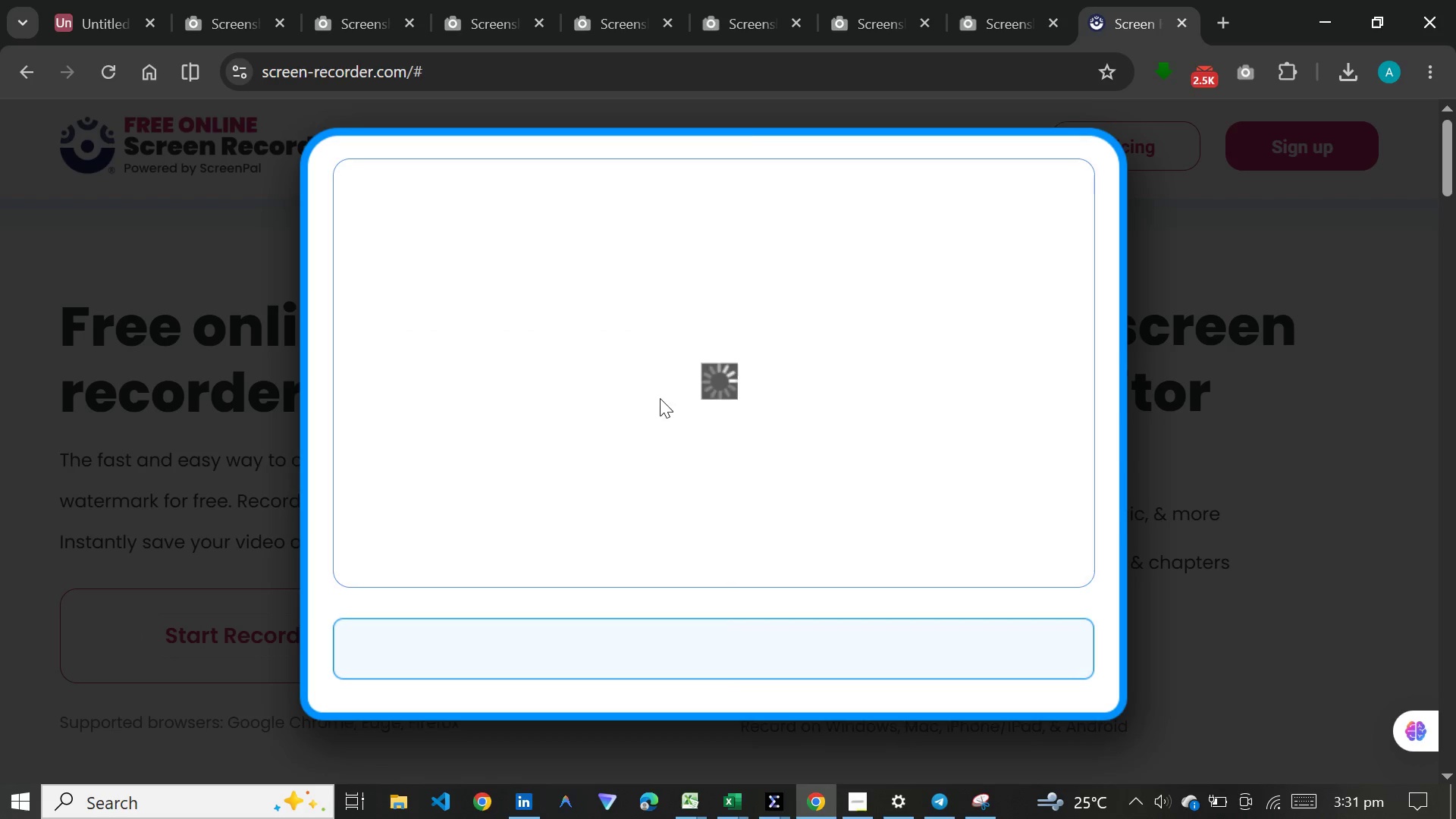 
left_click([613, 263])
 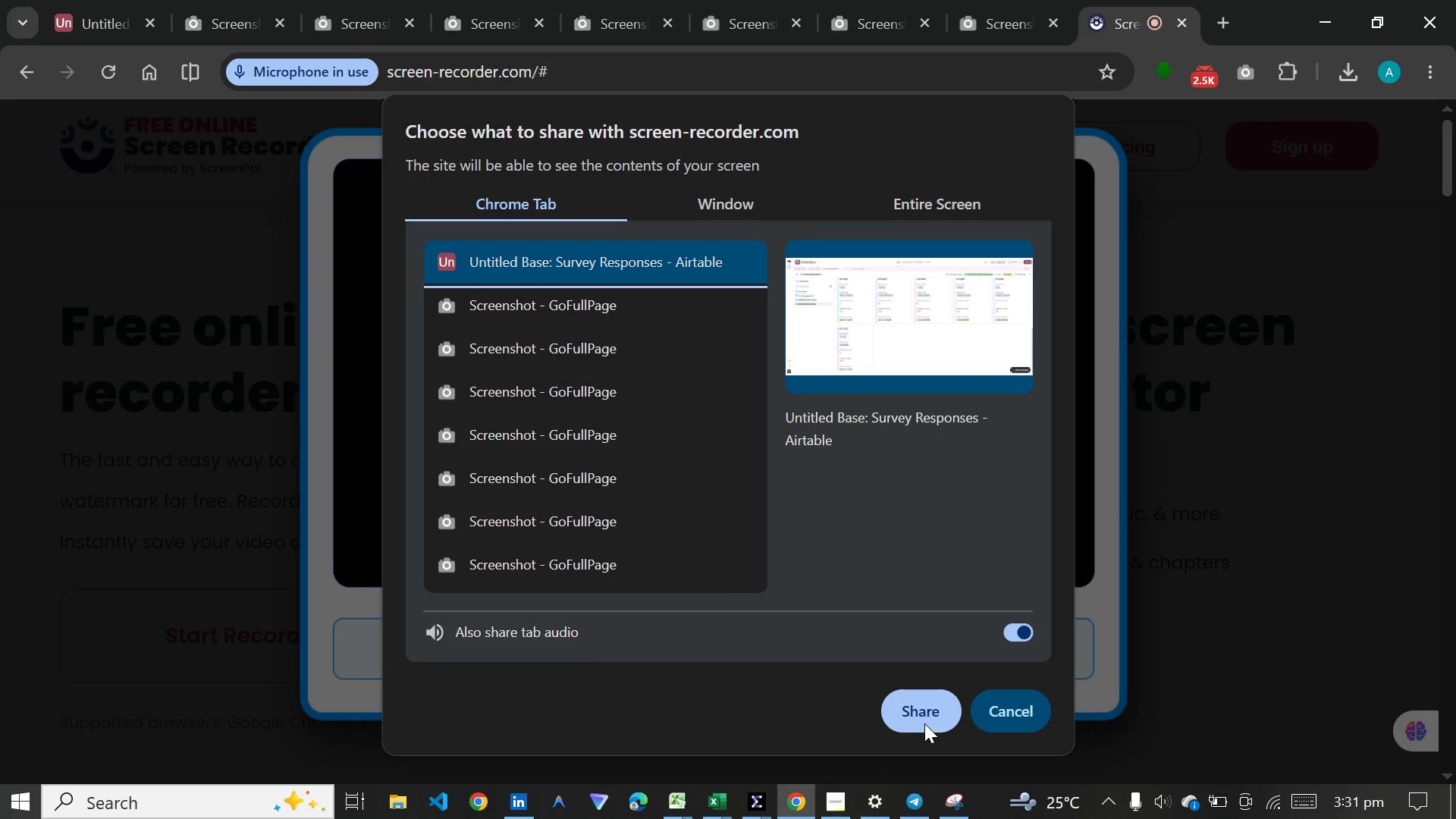 
left_click([927, 716])
 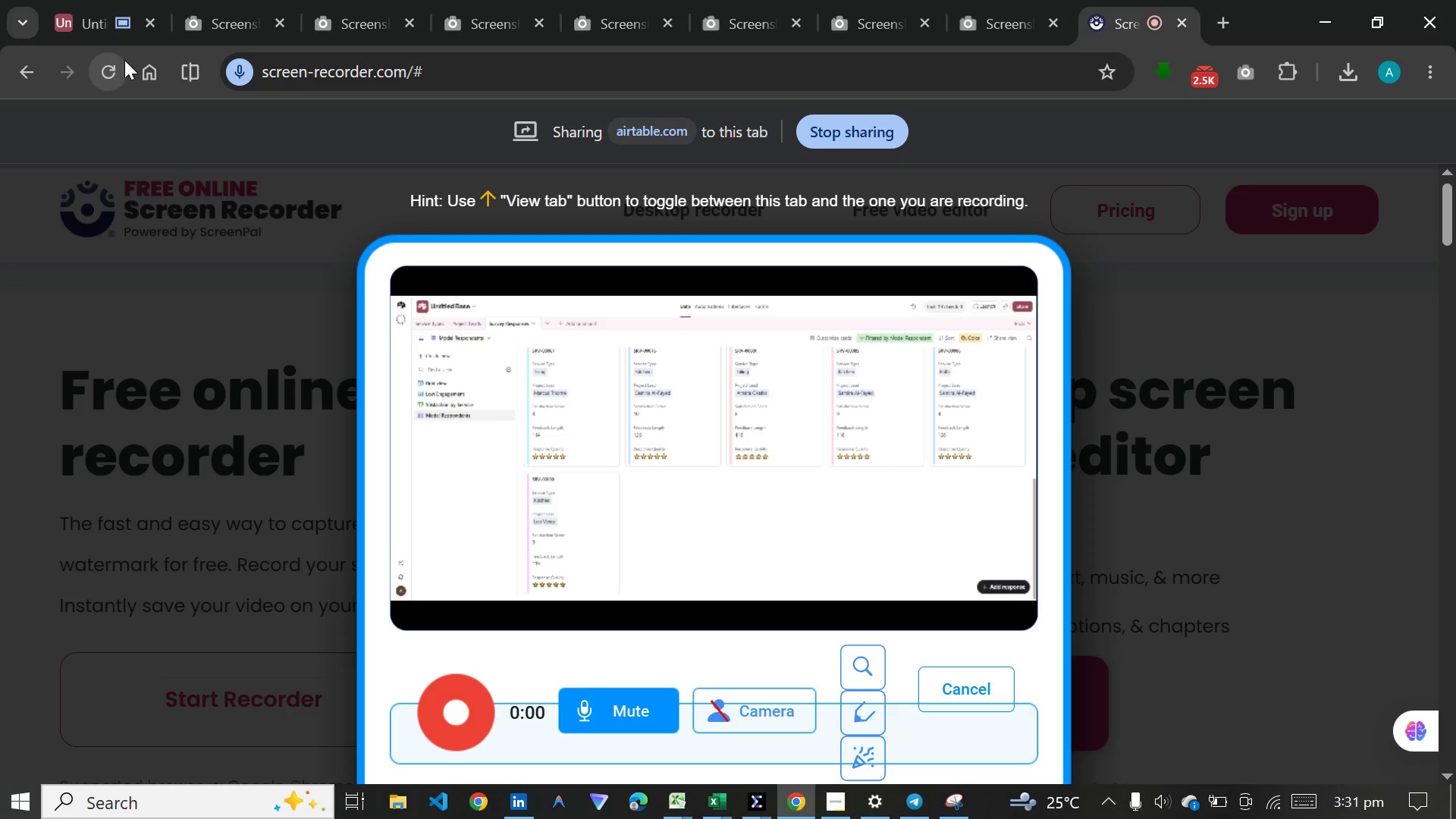 
left_click([467, 723])
 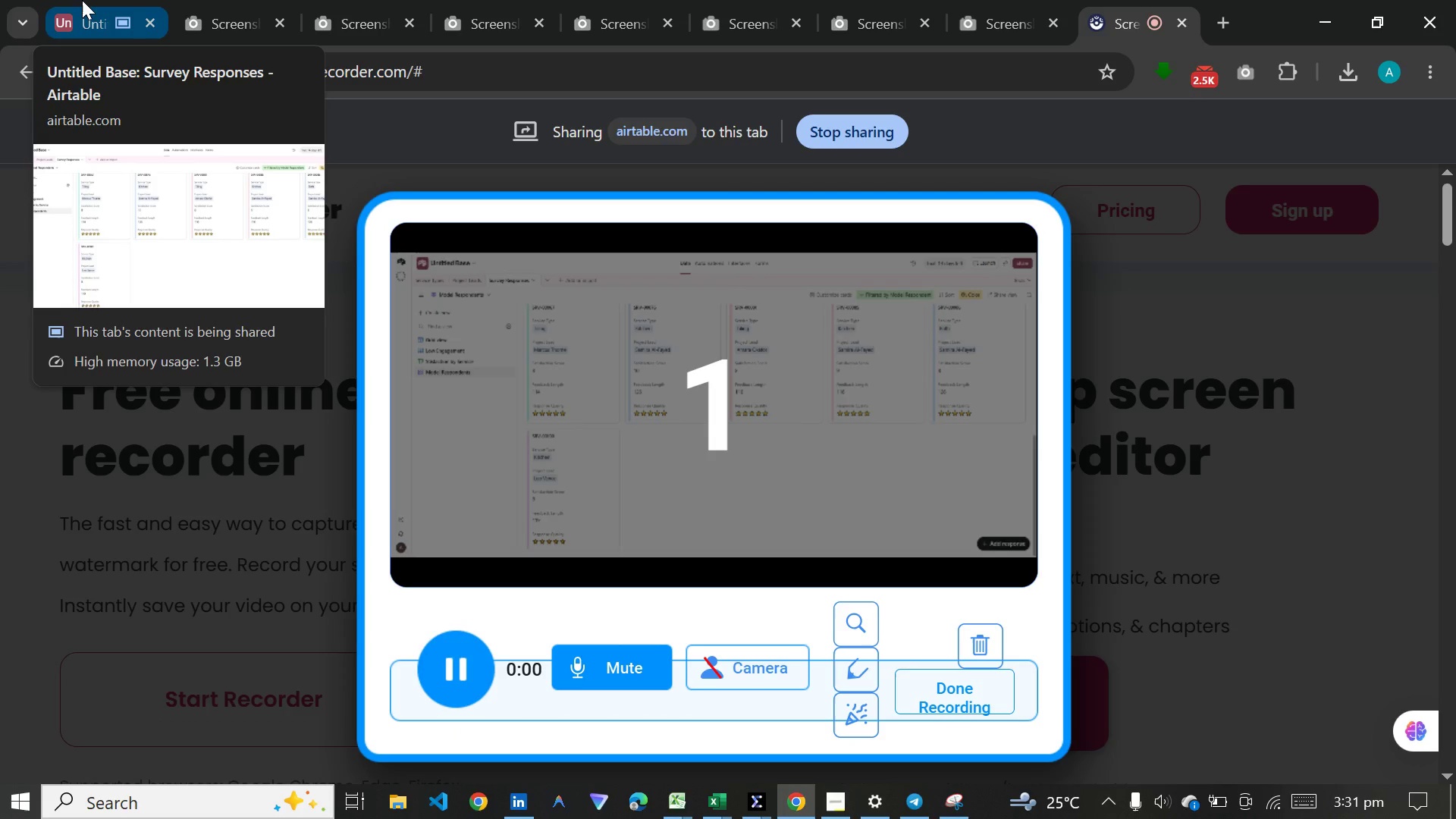 
left_click([82, 0])
 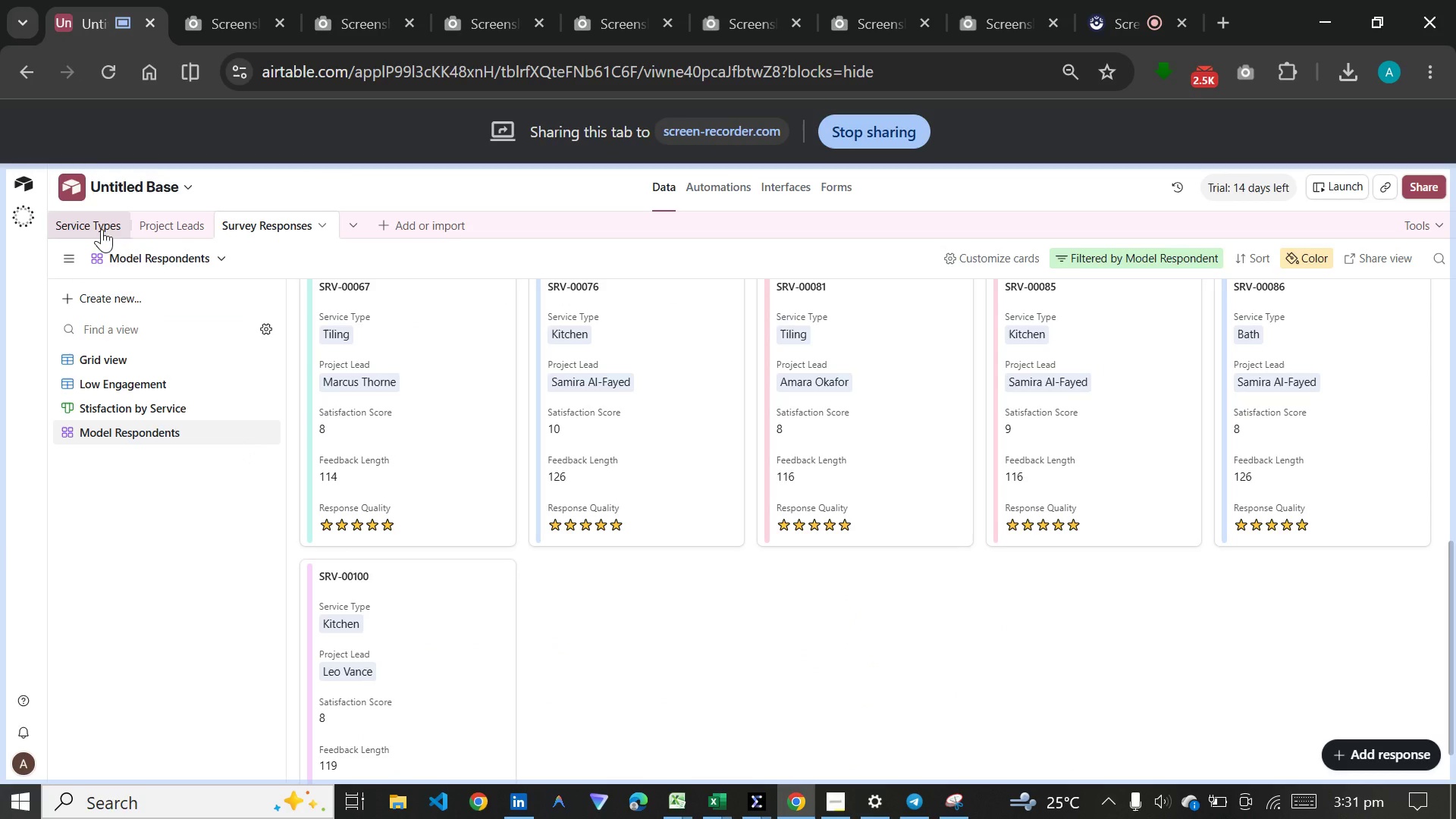 
left_click([88, 223])
 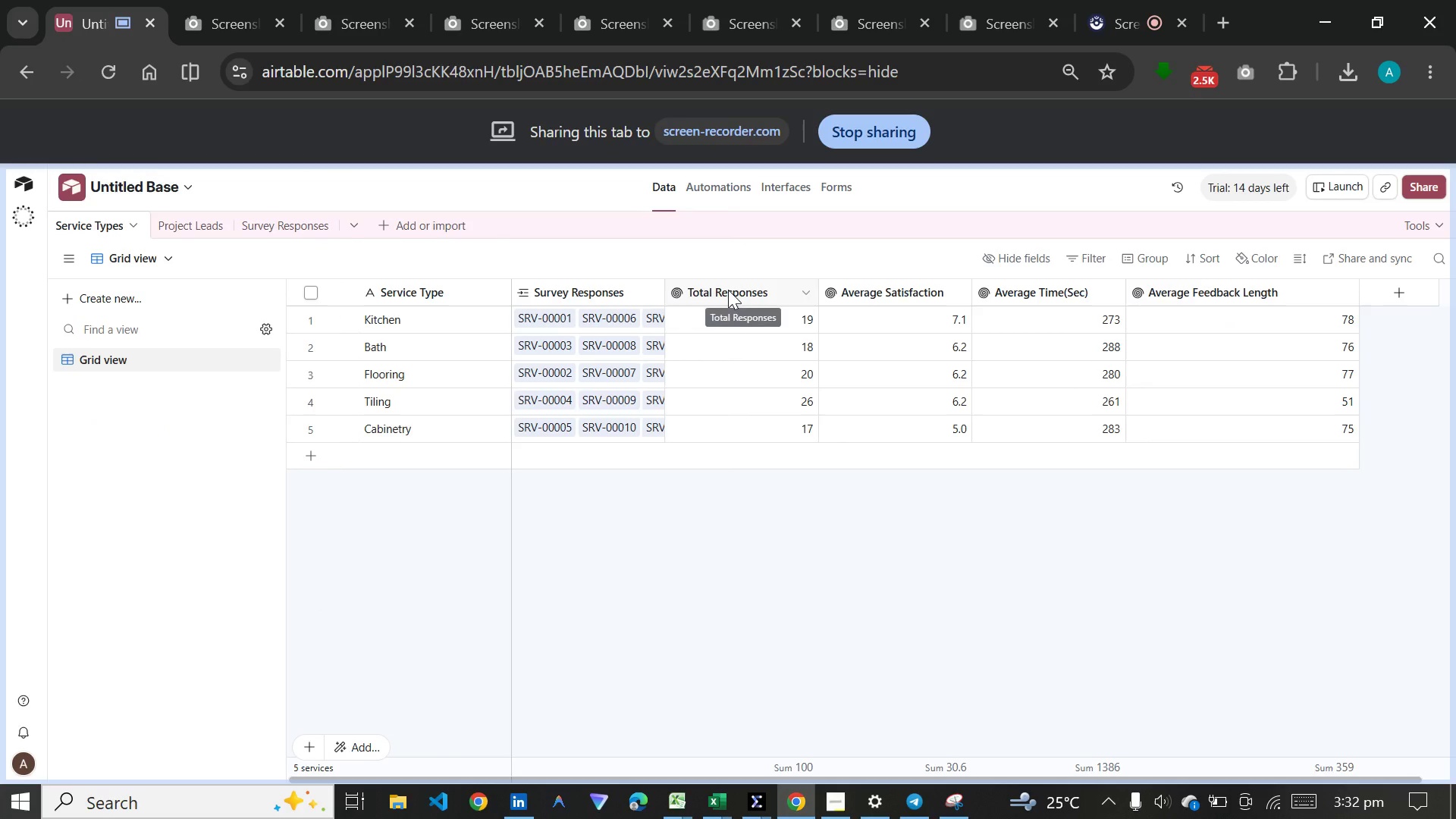 
double_click([728, 290])
 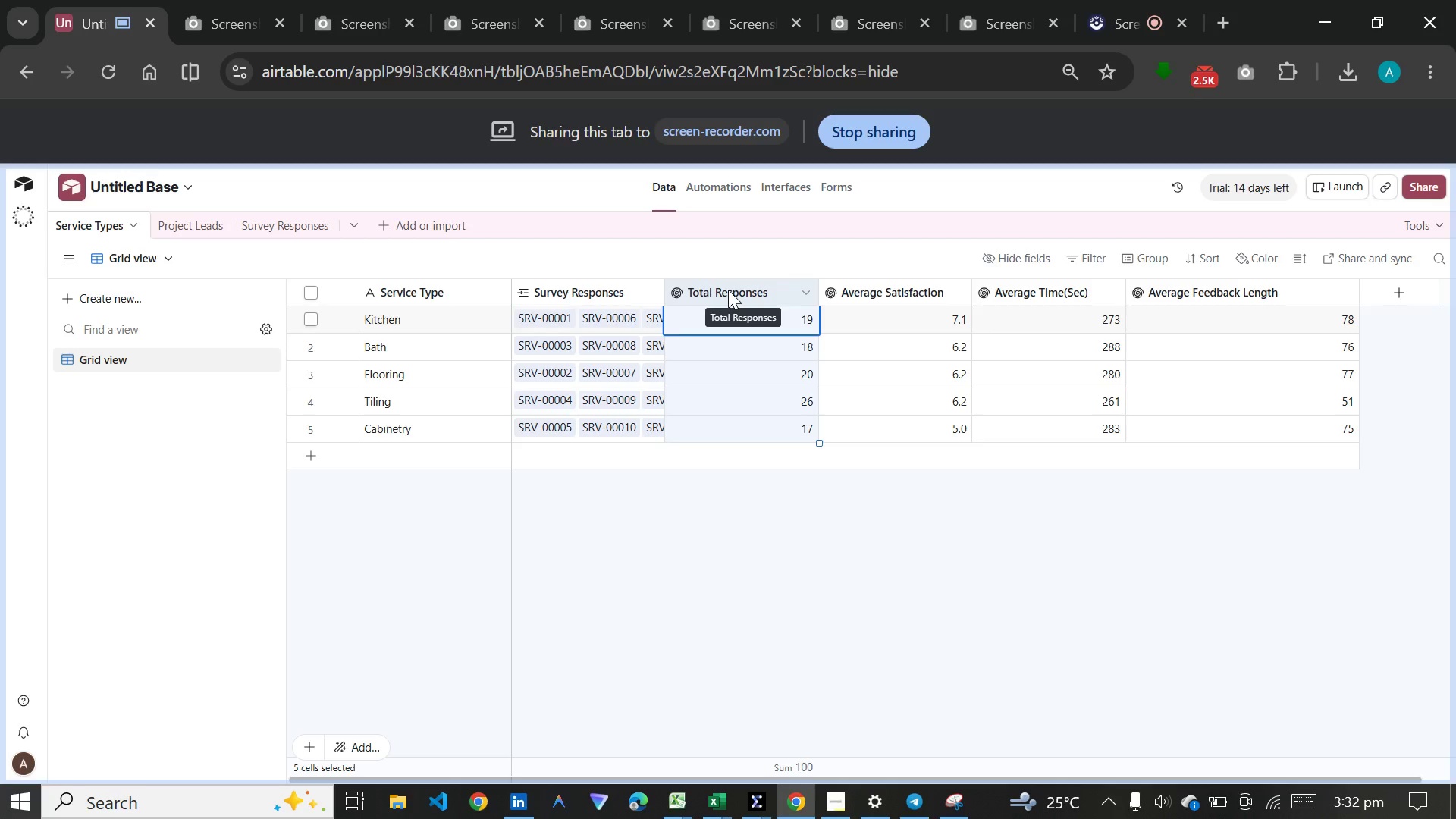 
triple_click([728, 290])
 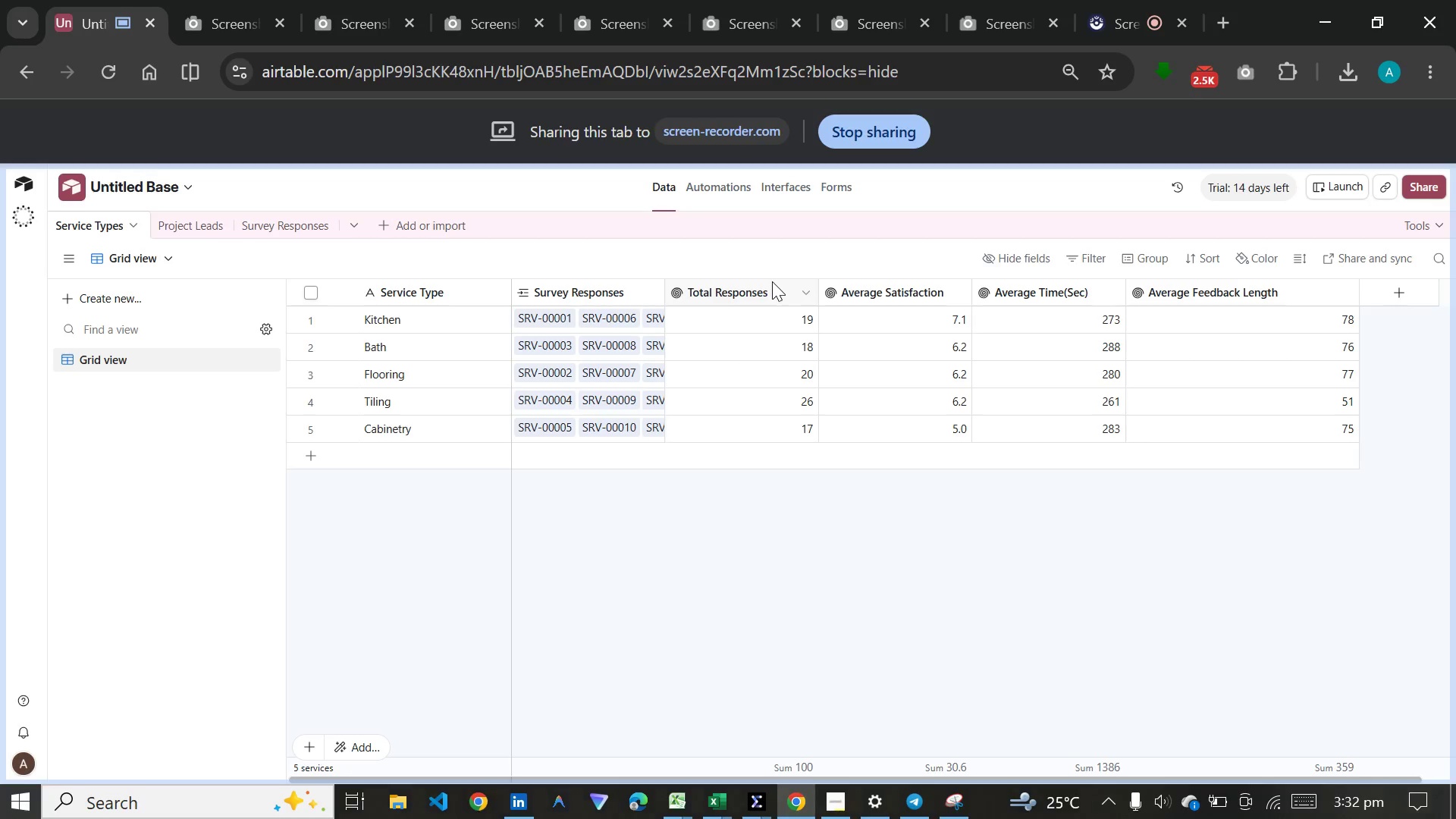 
double_click([772, 281])
 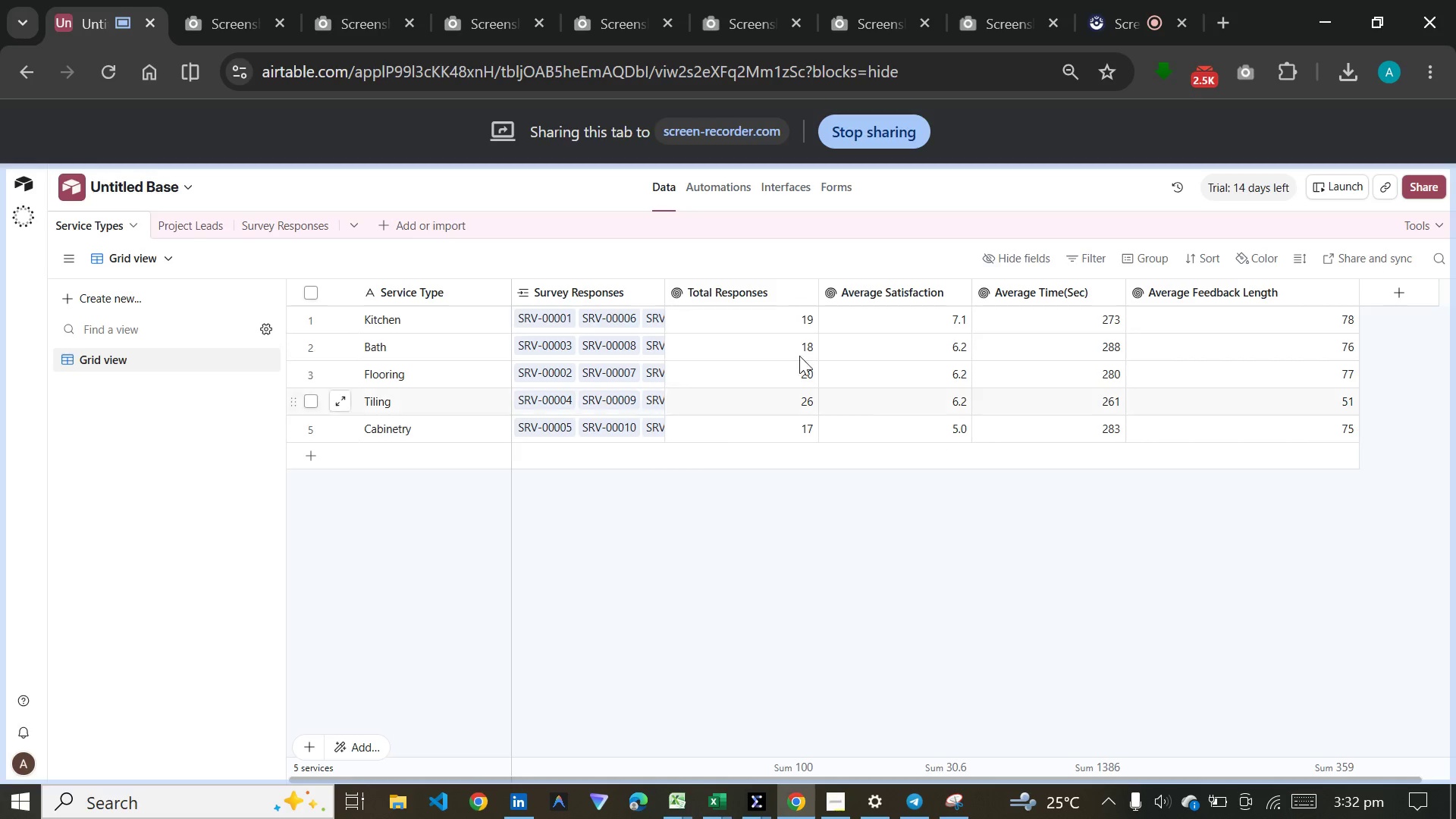 
wait(5.59)
 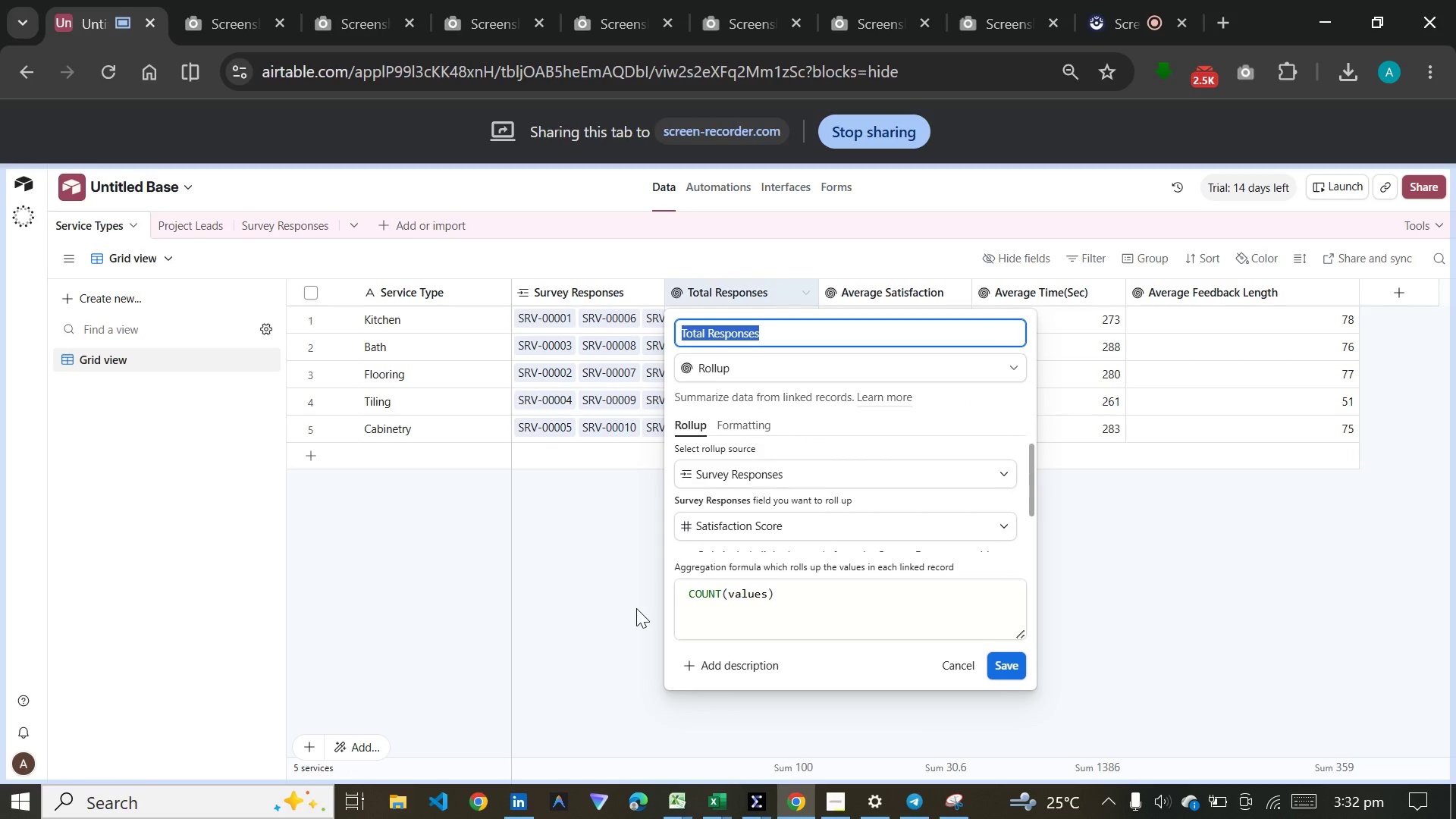 
double_click([880, 285])
 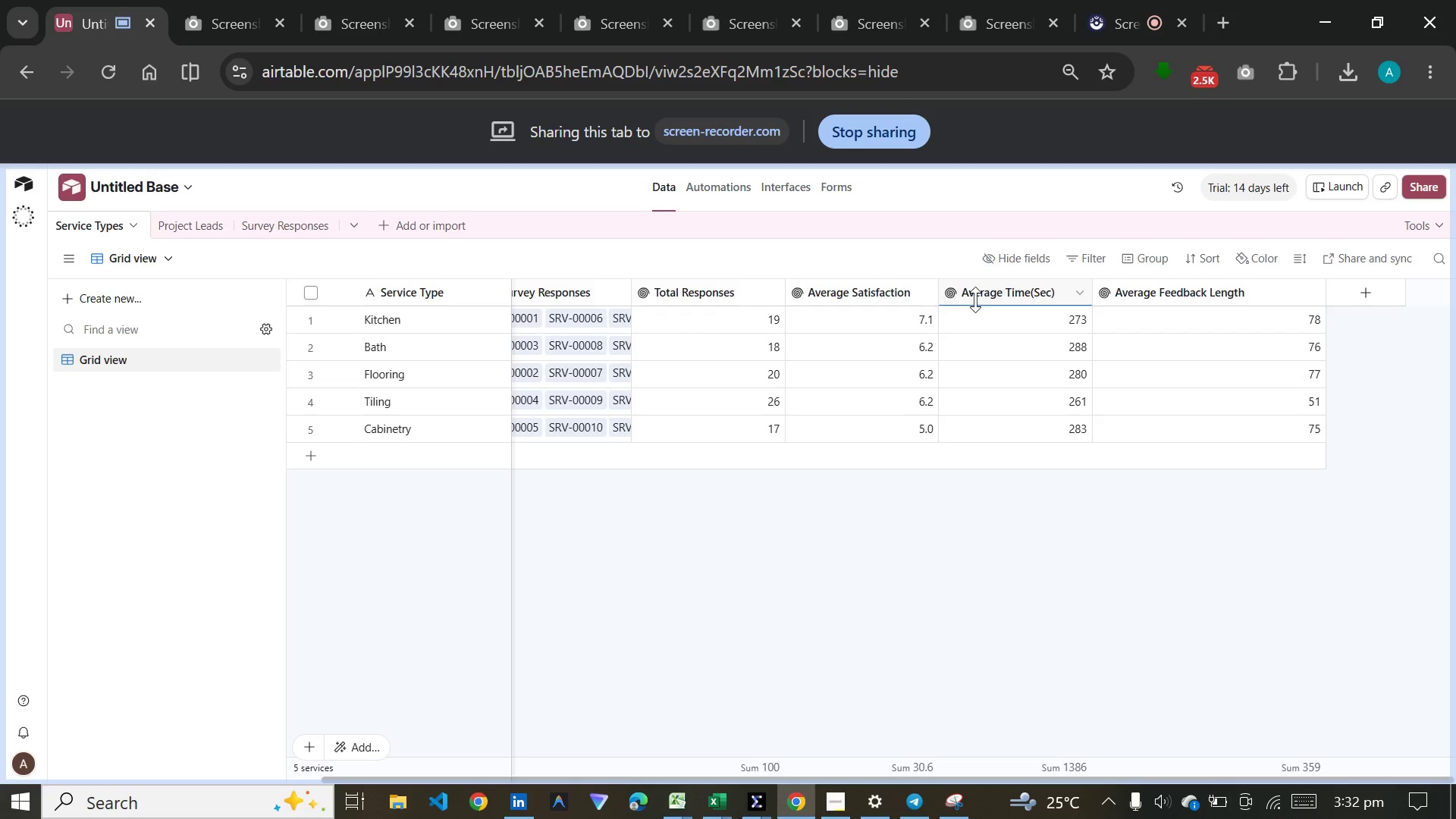 
double_click([980, 291])
 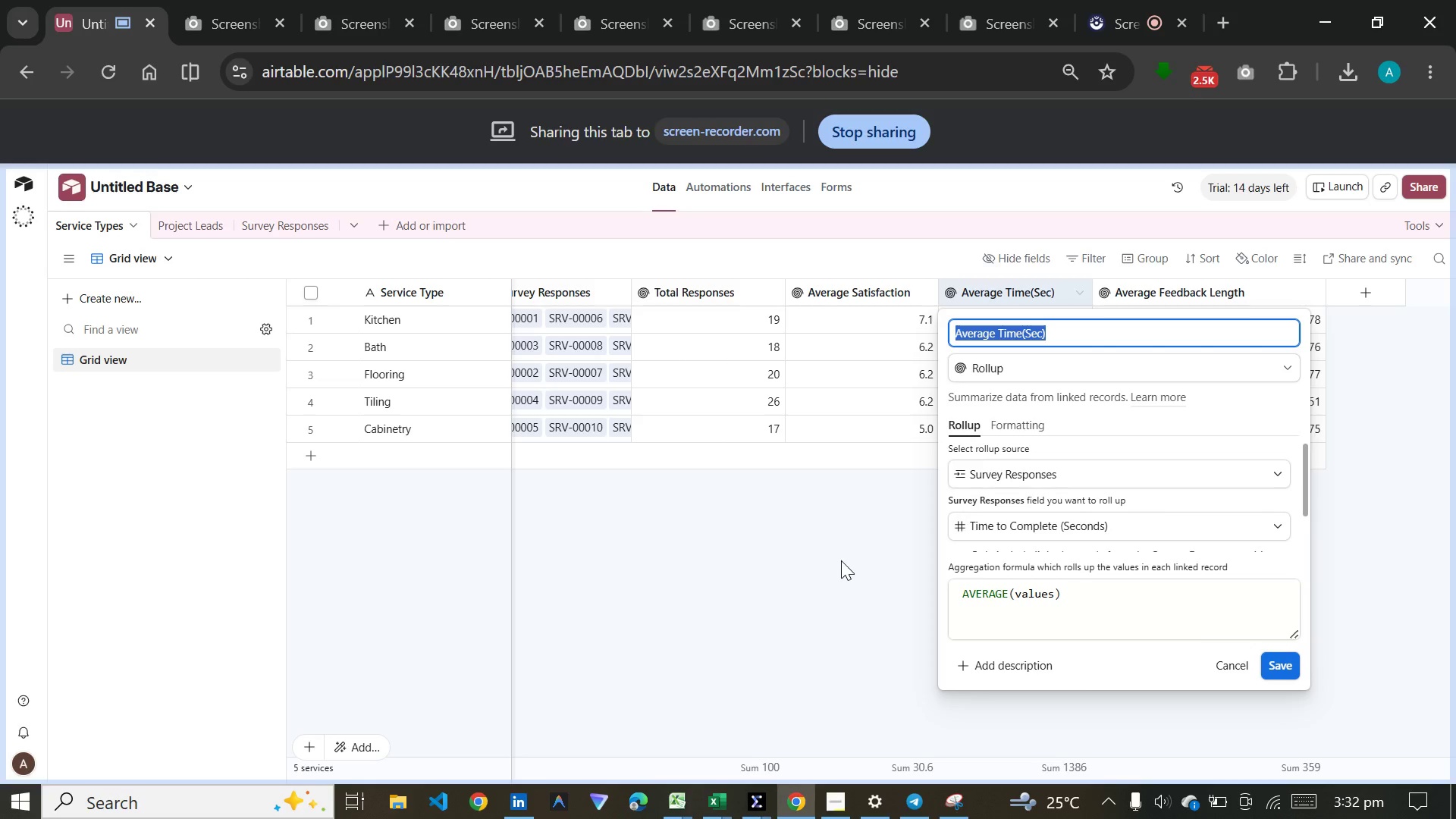 
left_click([854, 592])
 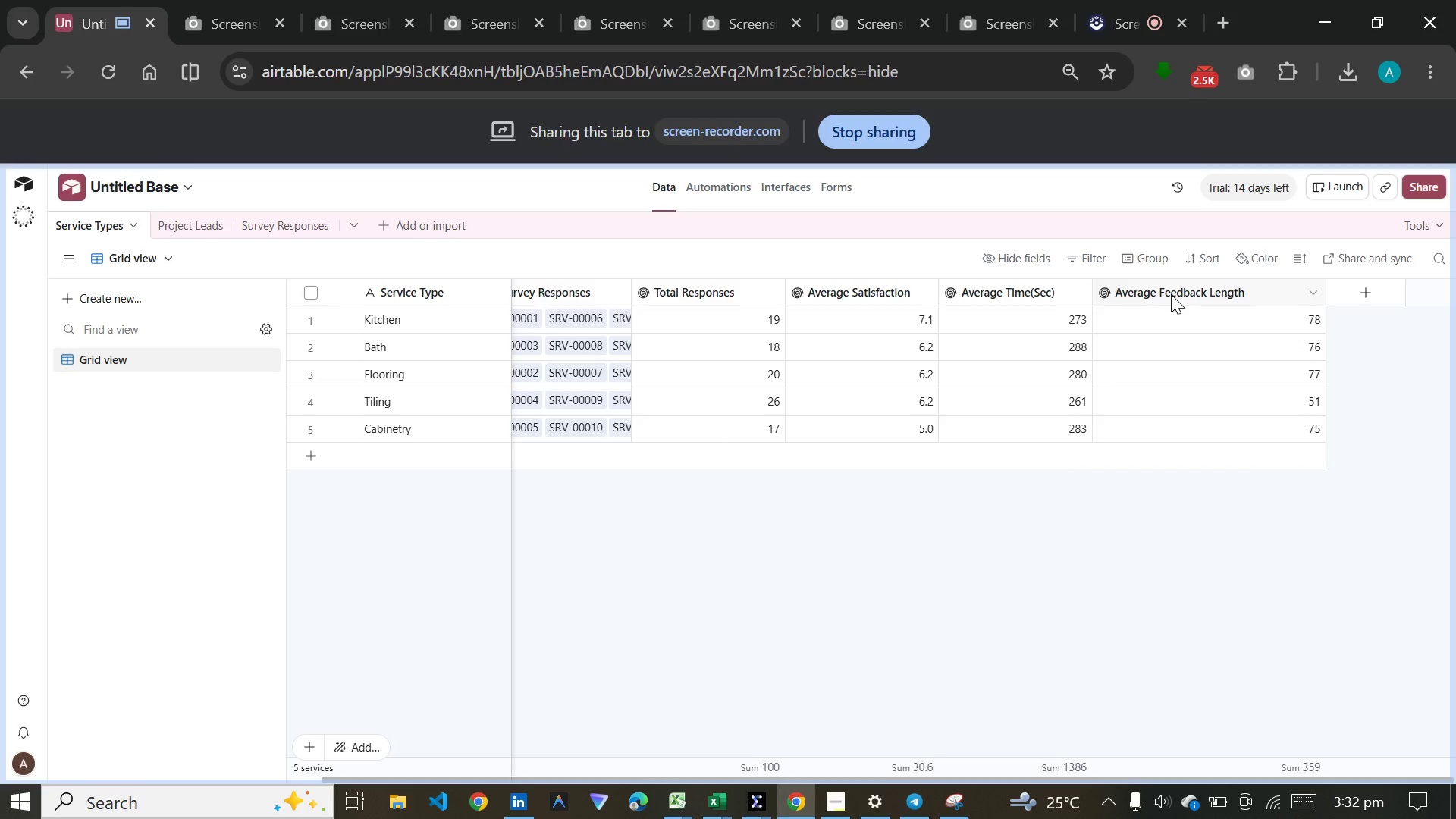 
double_click([1171, 294])
 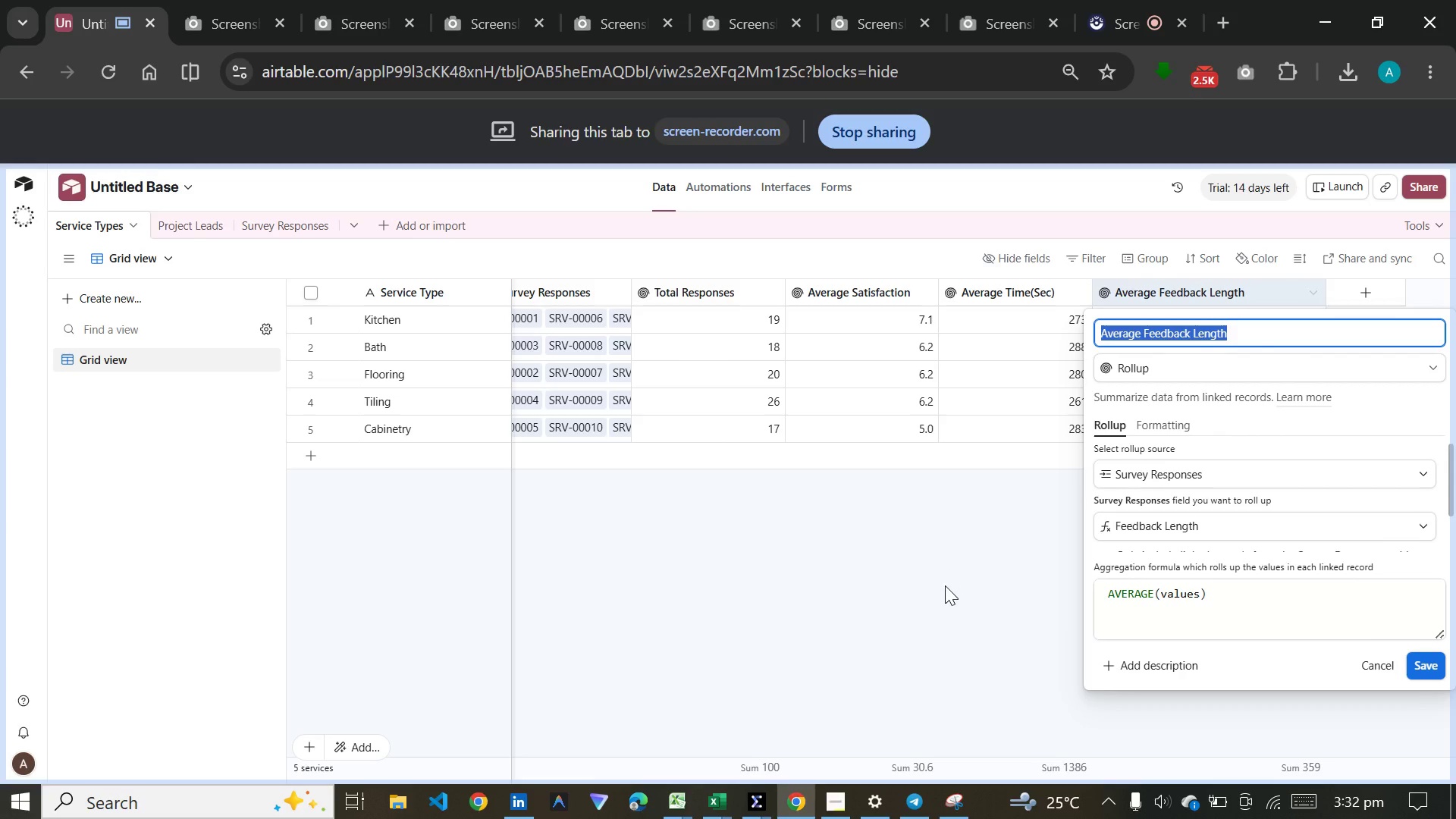 
left_click([945, 598])
 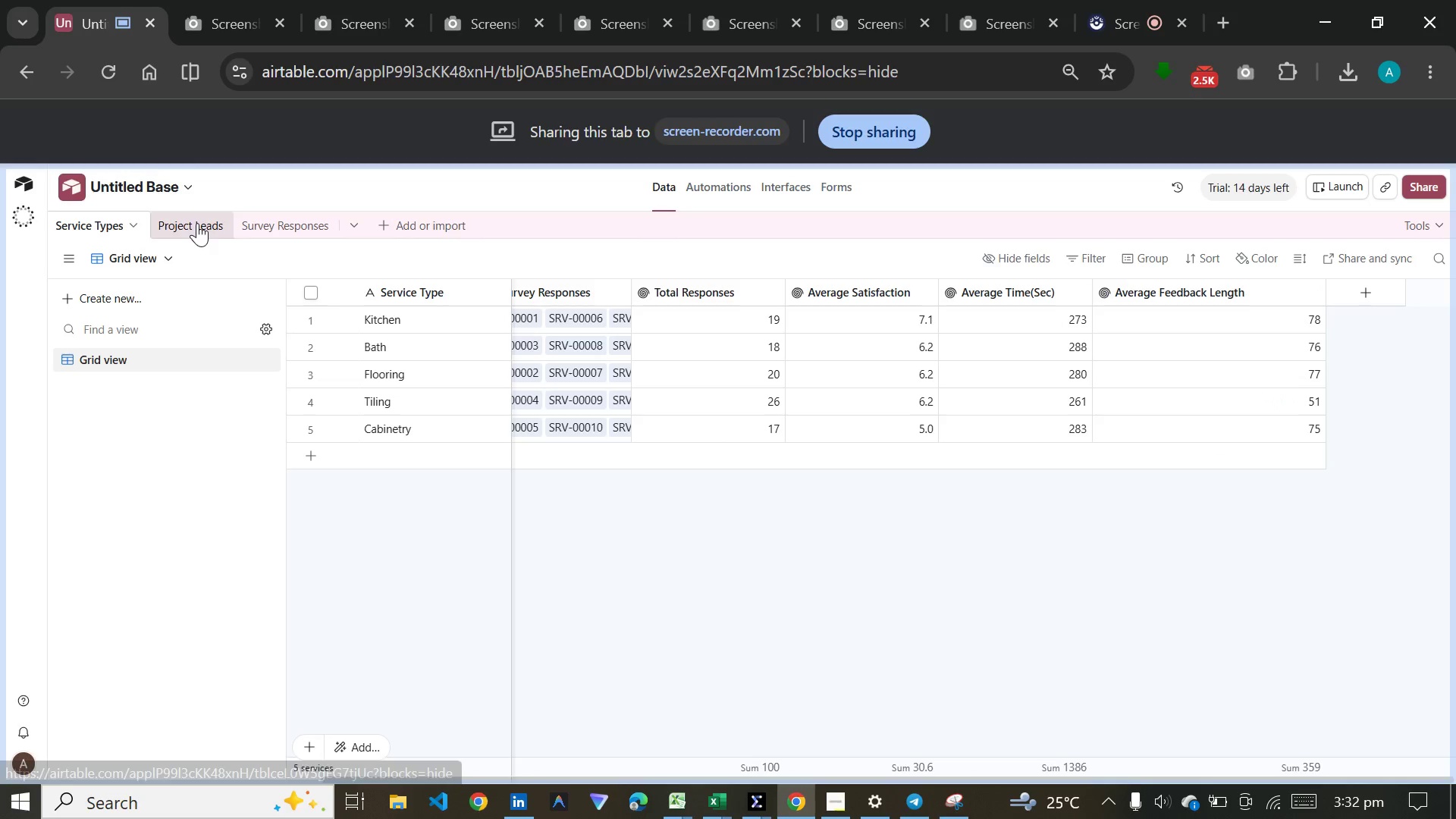 
left_click([197, 223])
 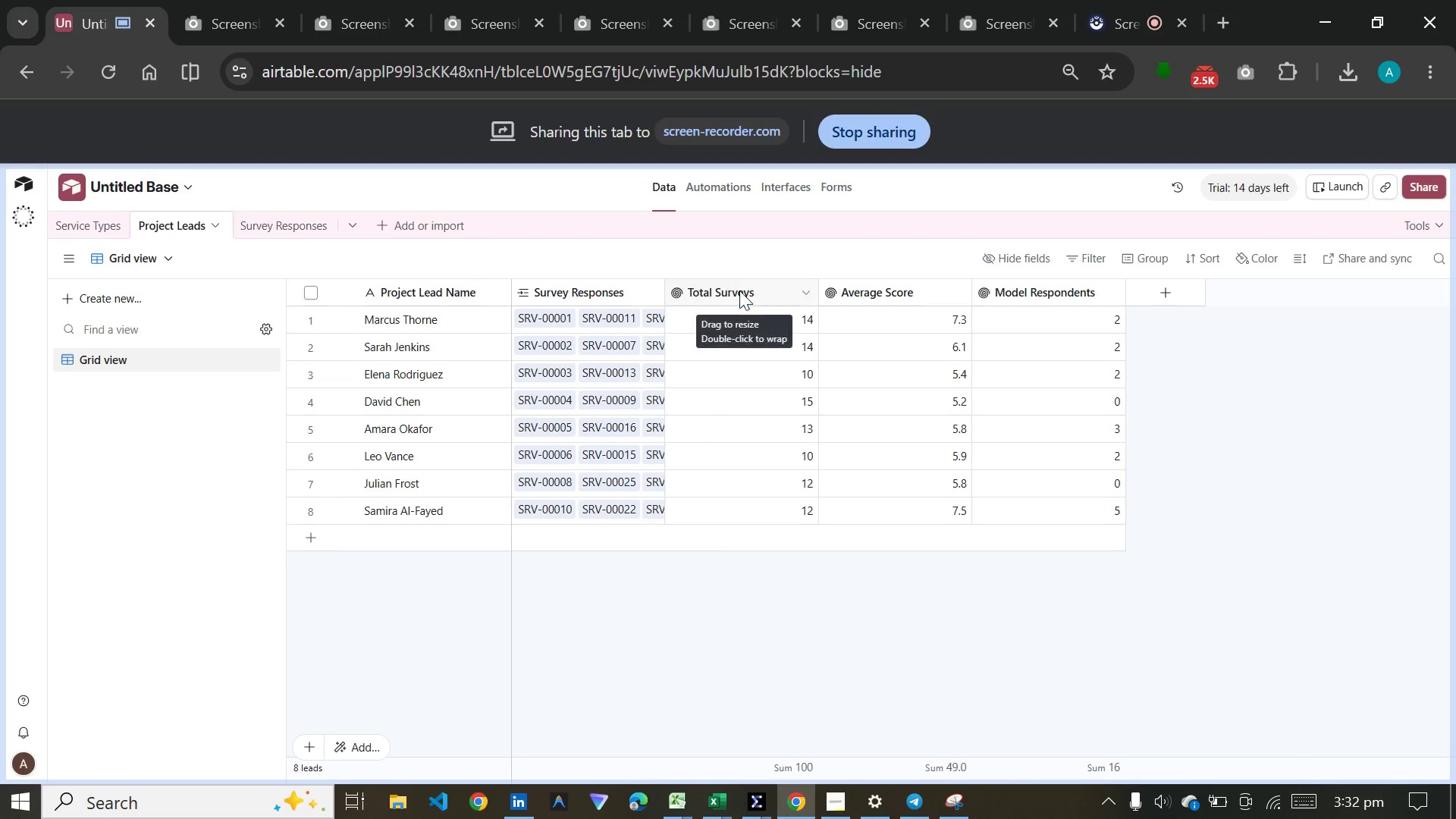 
double_click([742, 288])
 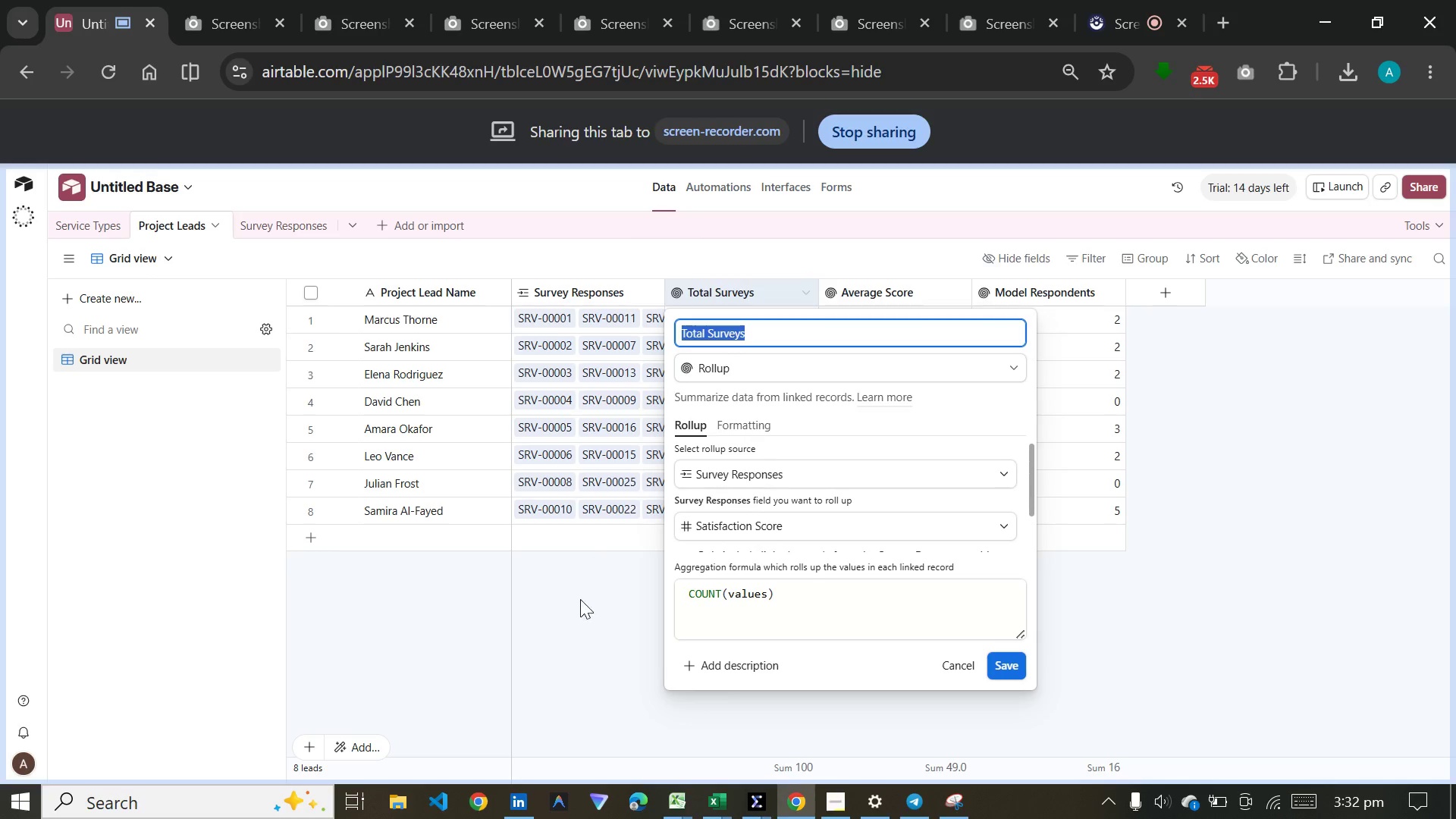 
left_click([580, 610])
 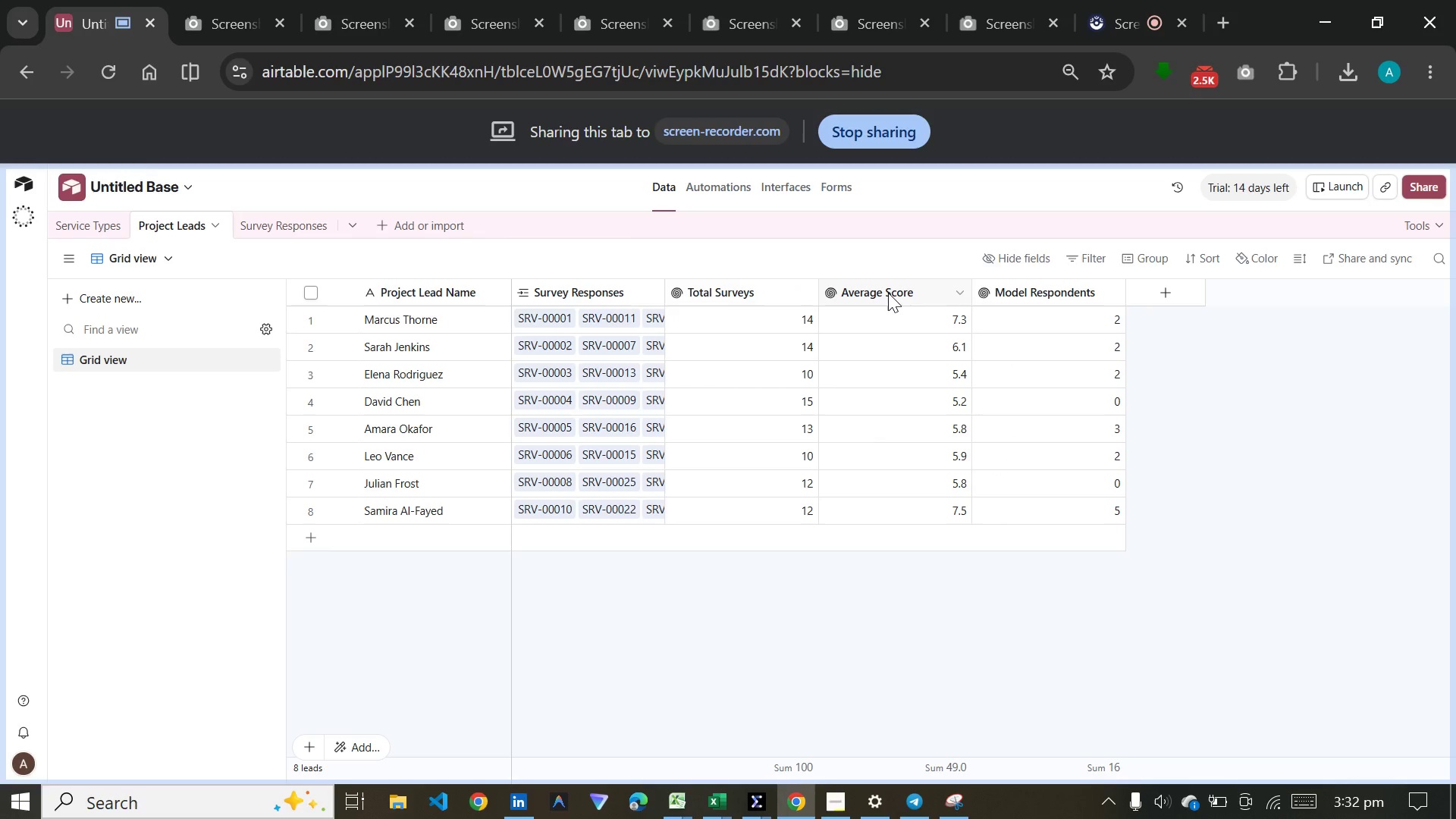 
left_click([888, 293])
 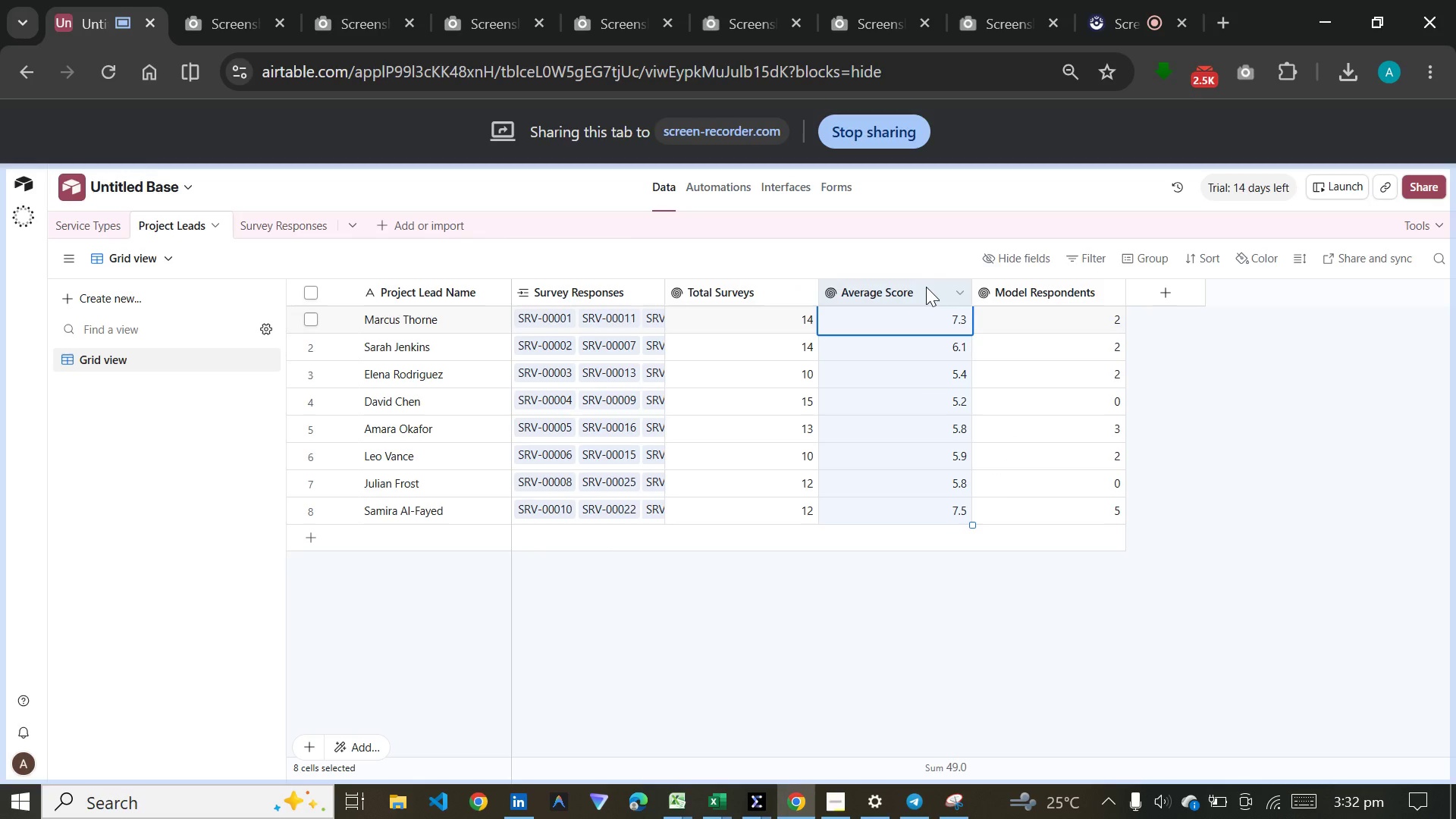 
double_click([926, 287])
 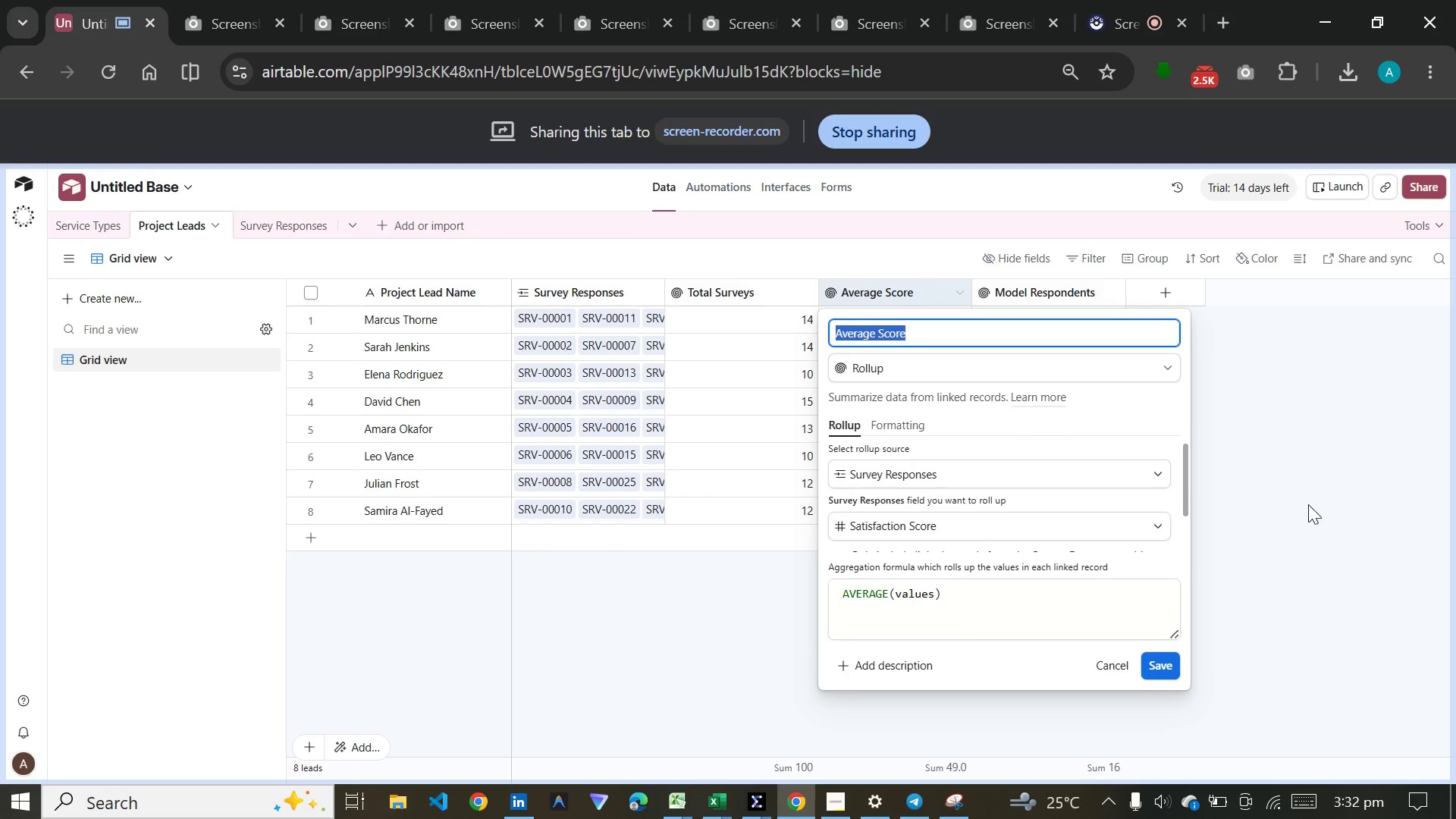 
left_click([1308, 515])
 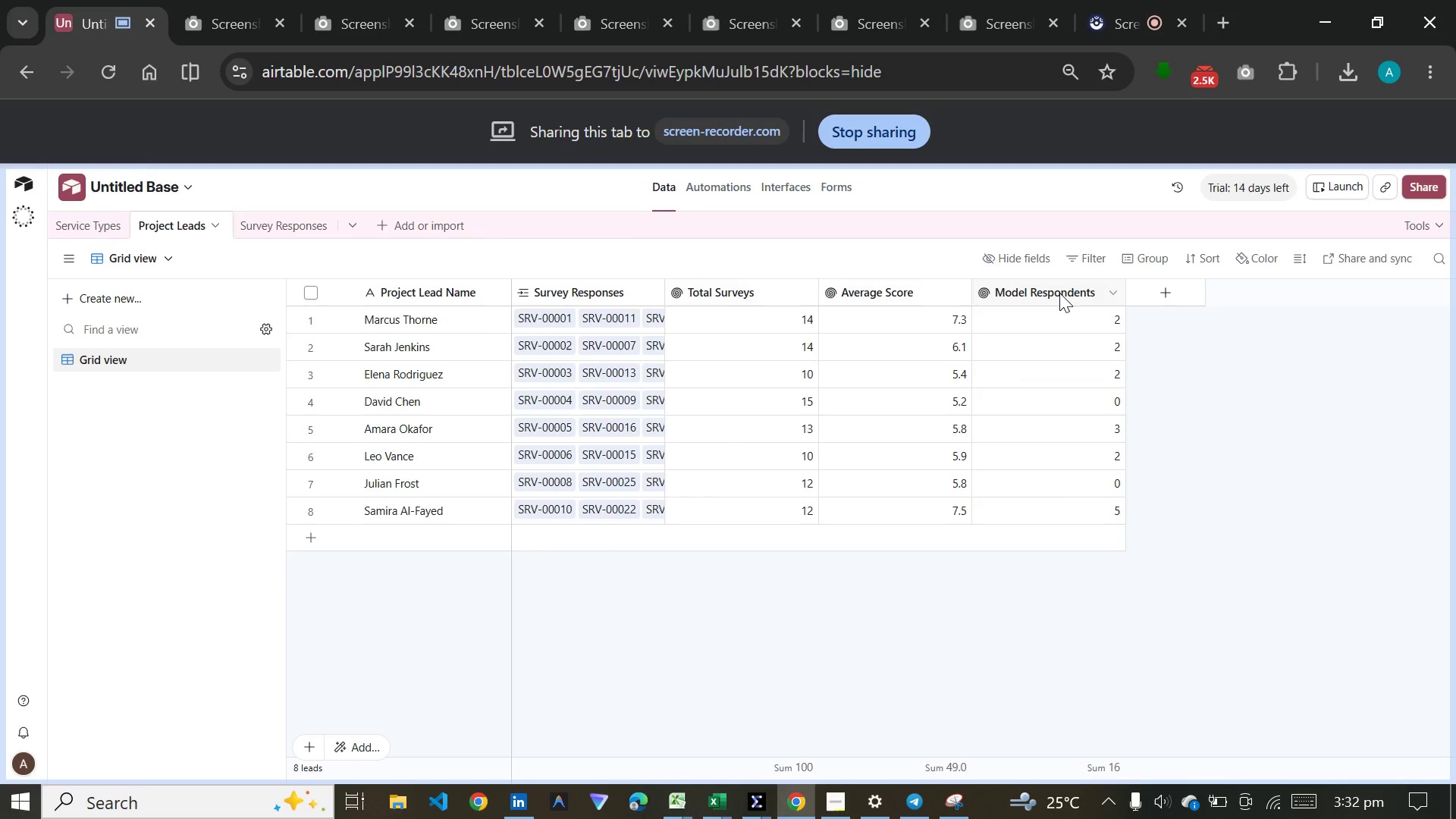 
double_click([1059, 293])
 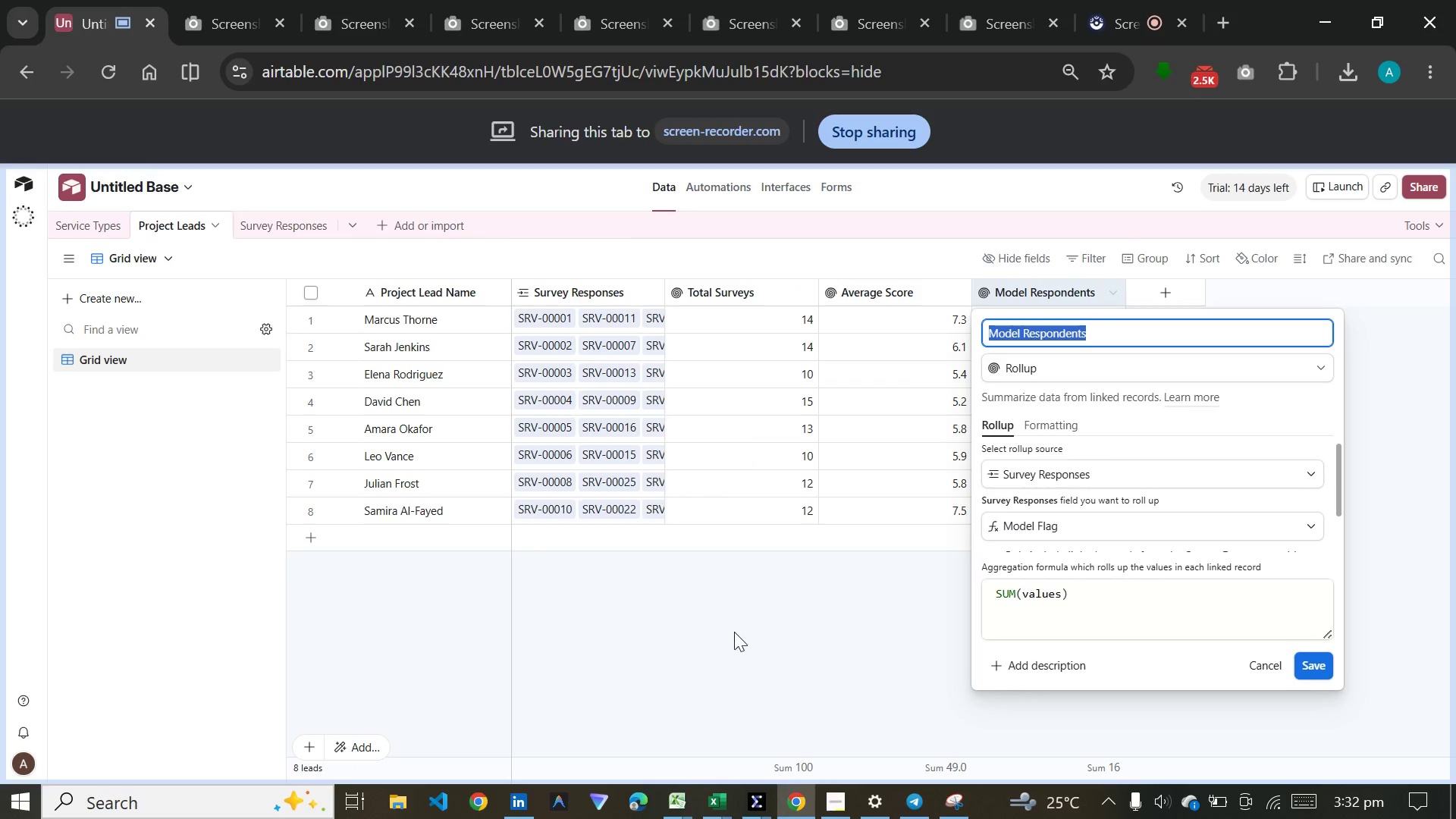 
left_click([734, 647])
 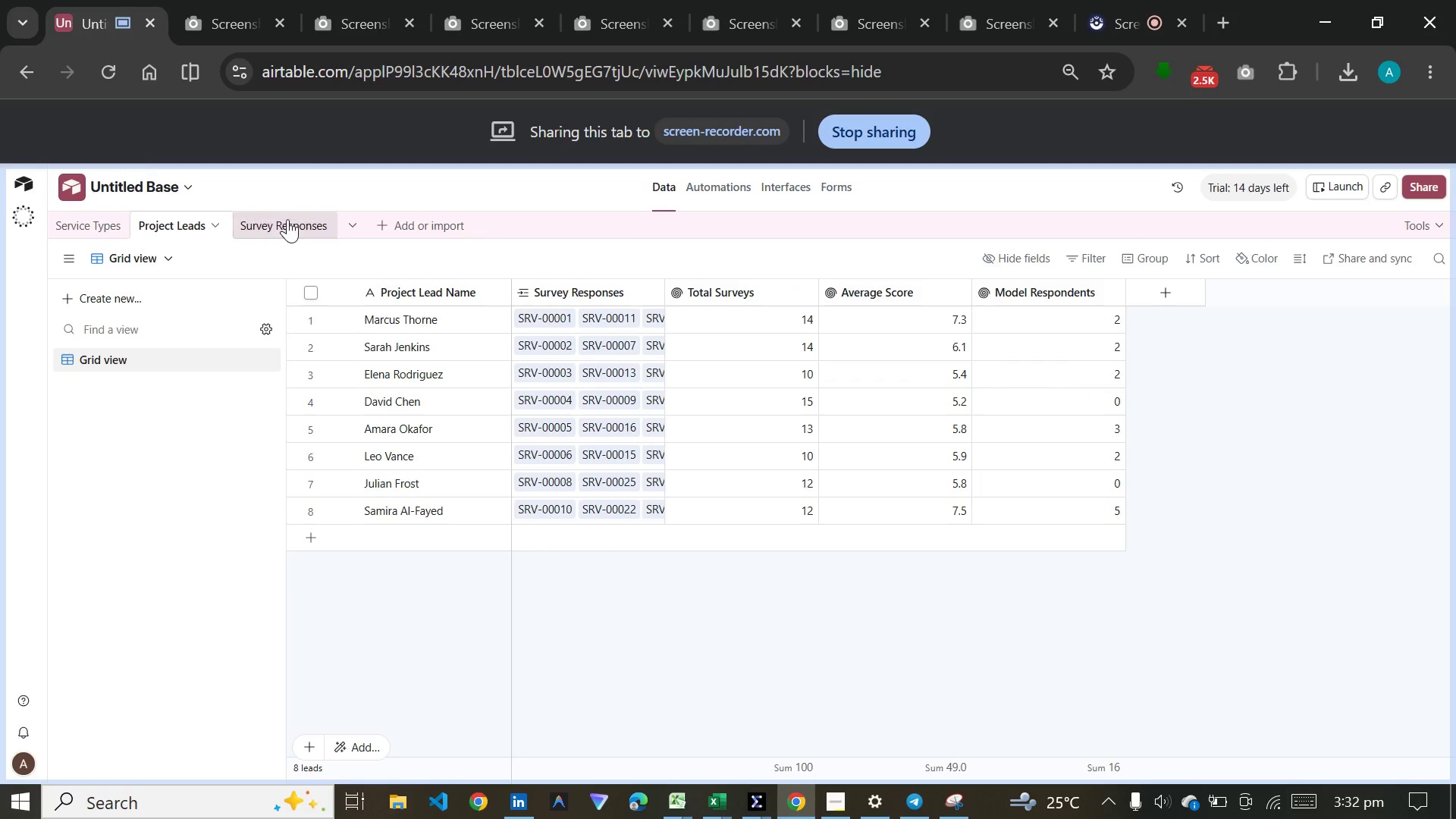 
left_click([287, 219])
 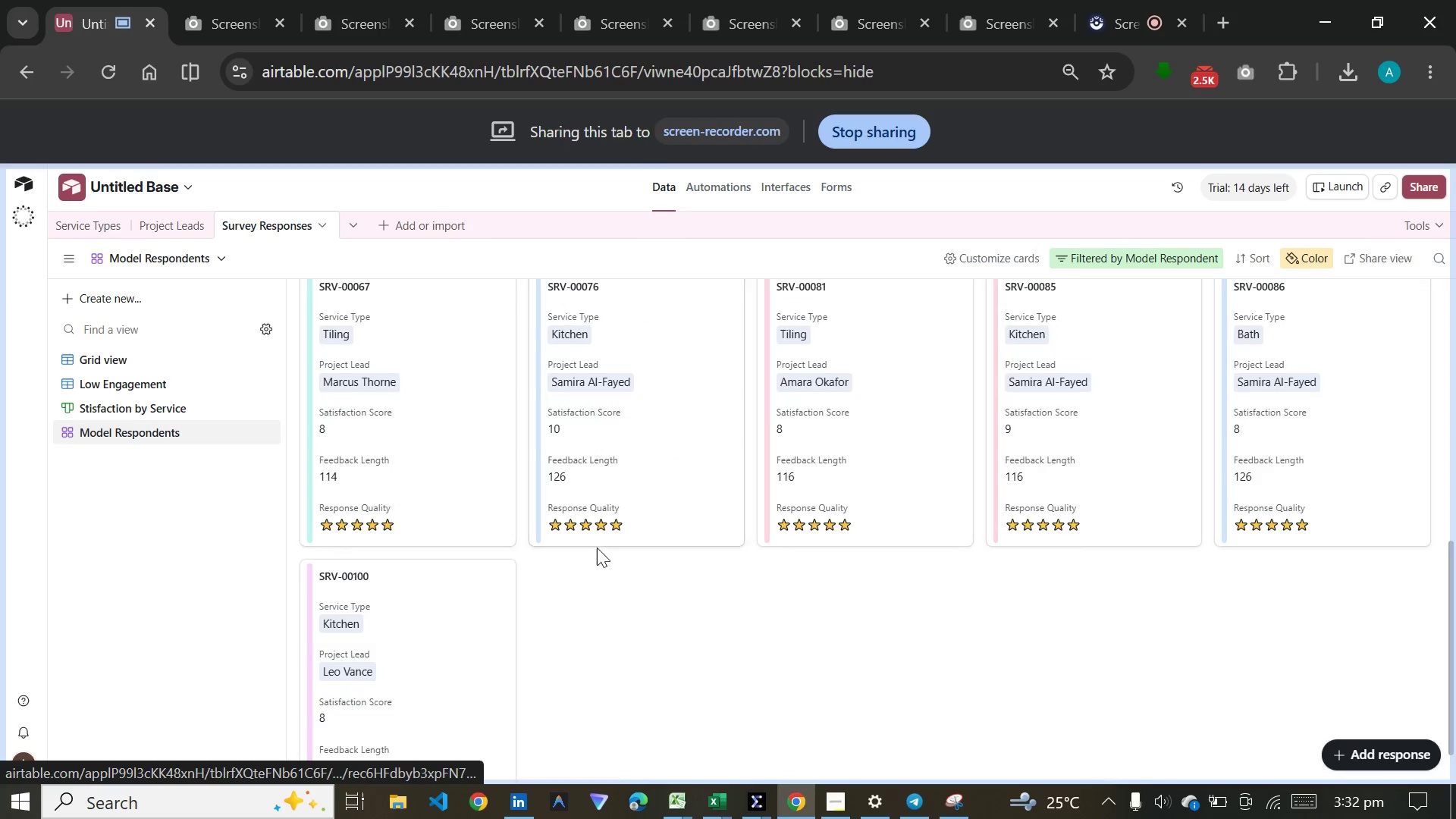 
scroll: coordinate [597, 548], scroll_direction: up, amount: 19.0
 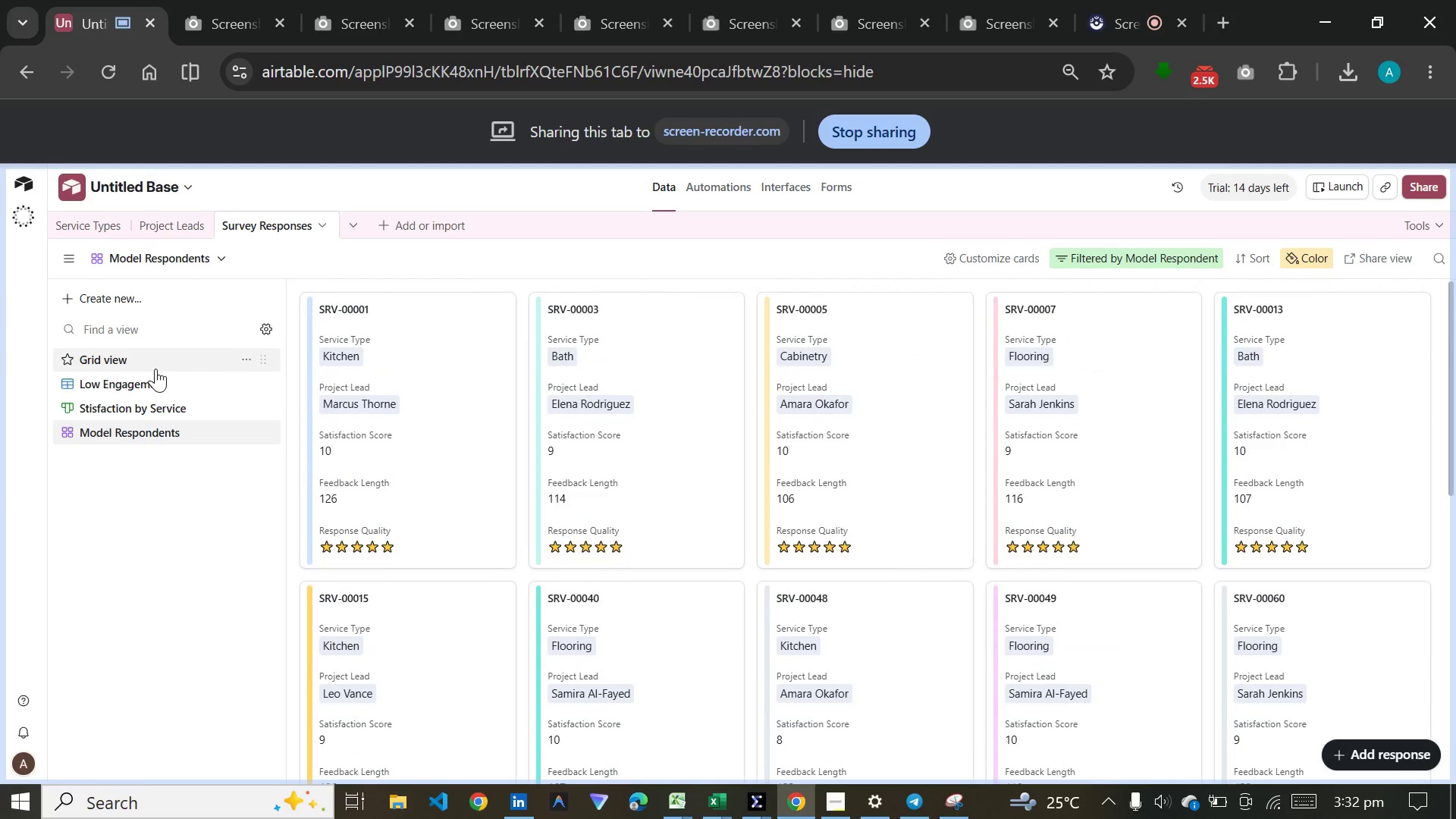 
left_click([155, 363])
 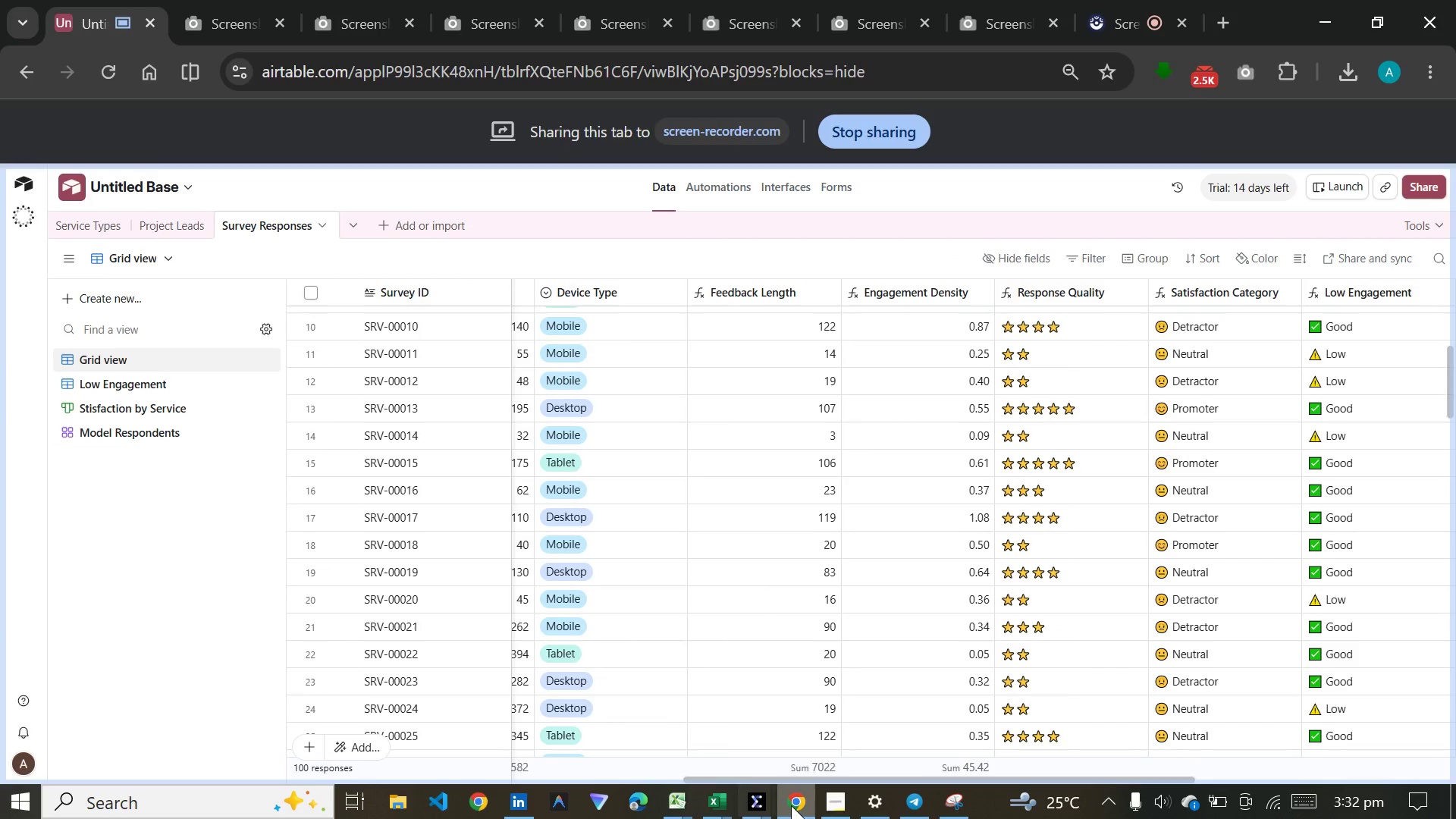 
left_click_drag(start_coordinate=[745, 779], to_coordinate=[610, 757])
 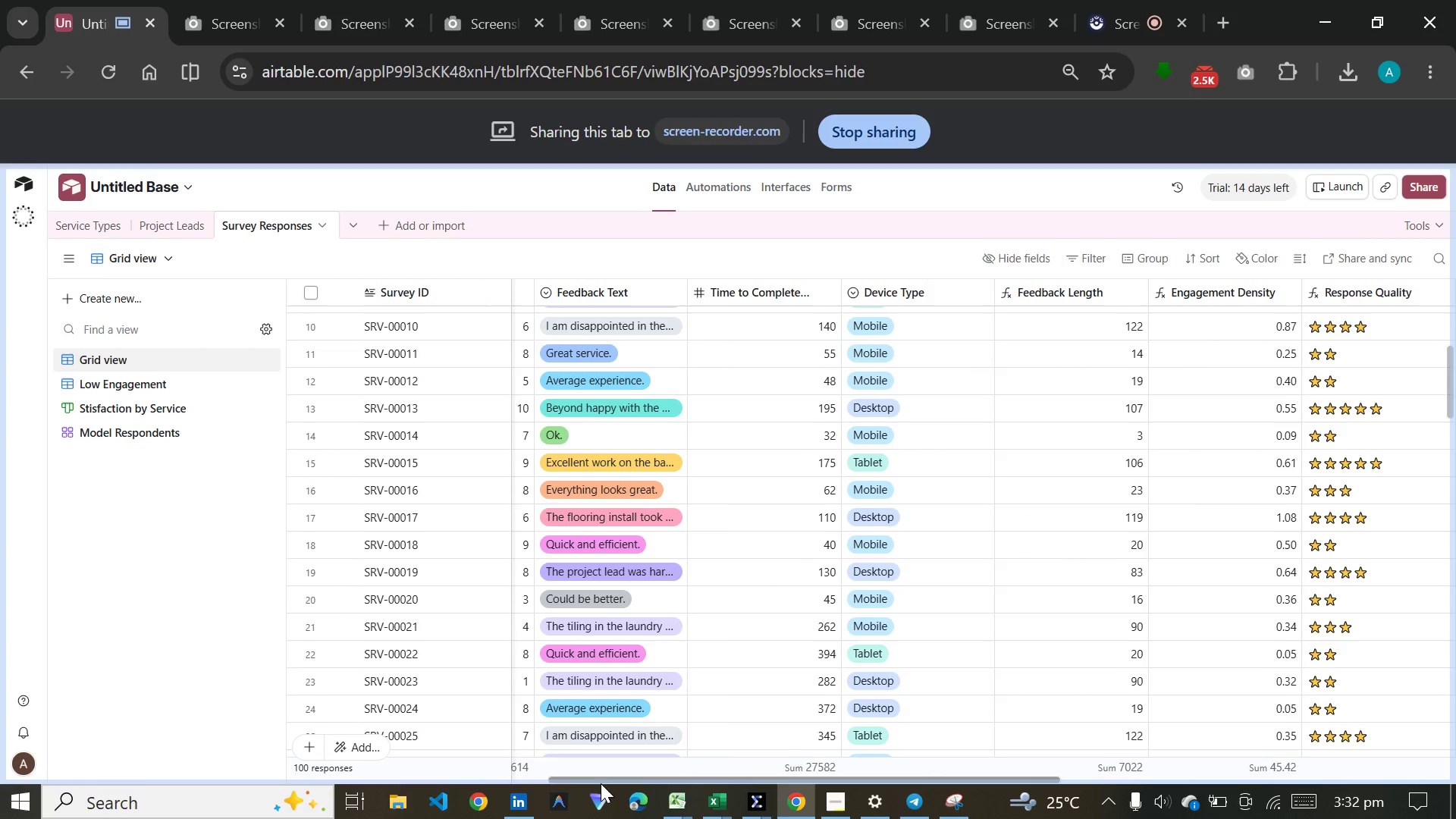 
left_click_drag(start_coordinate=[601, 783], to_coordinate=[1075, 818])
 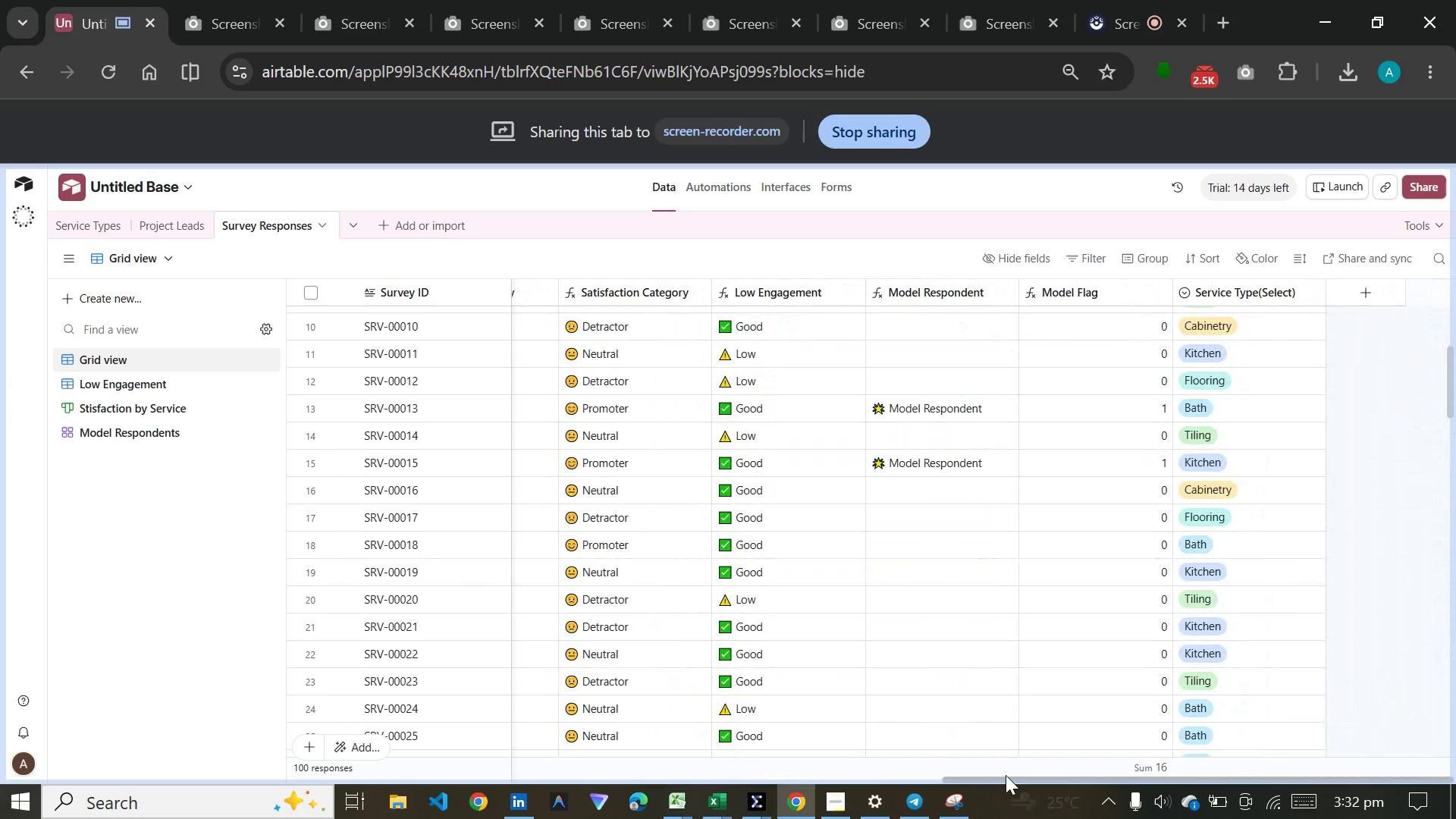 
left_click_drag(start_coordinate=[1003, 775], to_coordinate=[776, 768])
 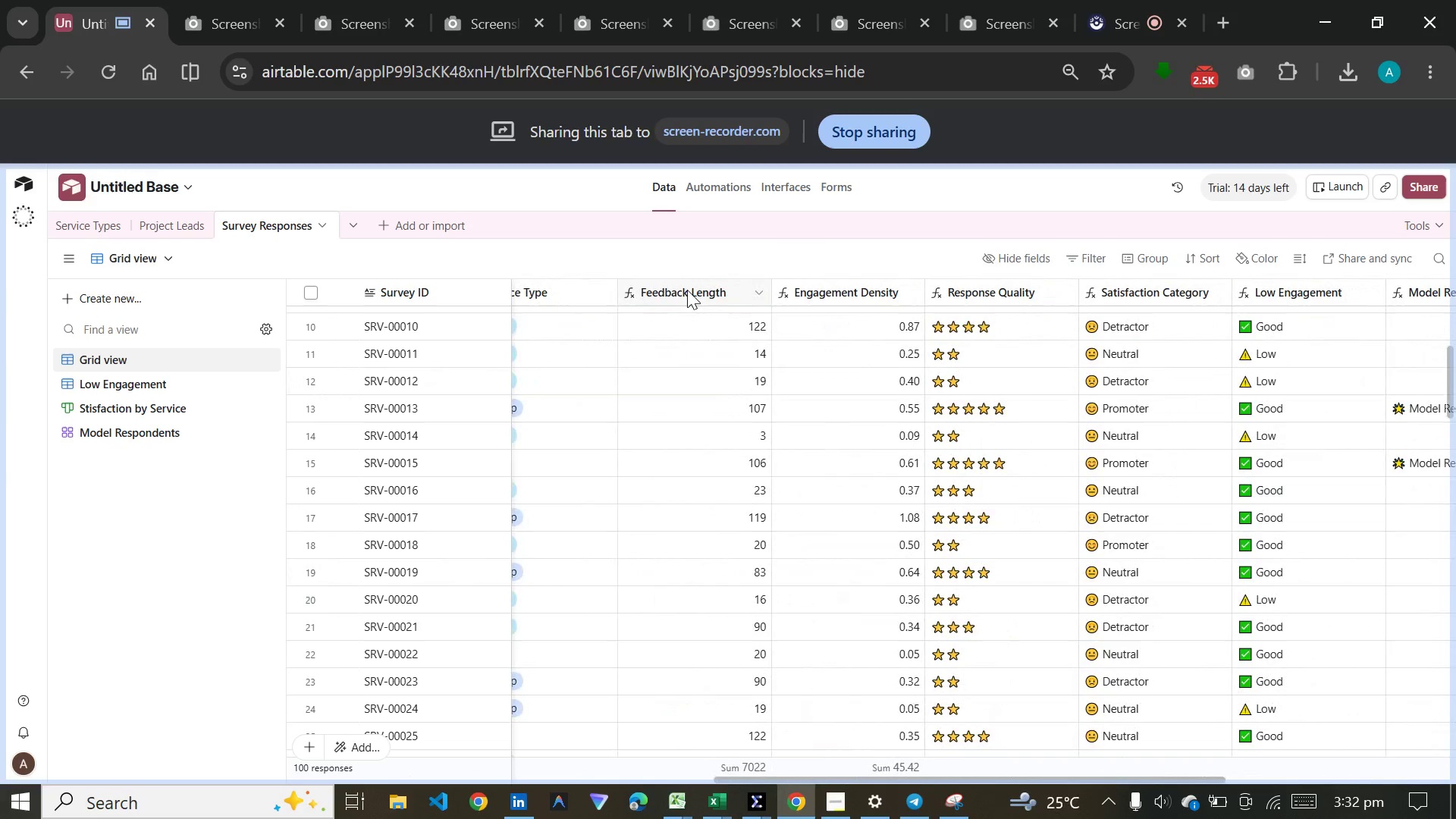 
double_click([687, 287])
 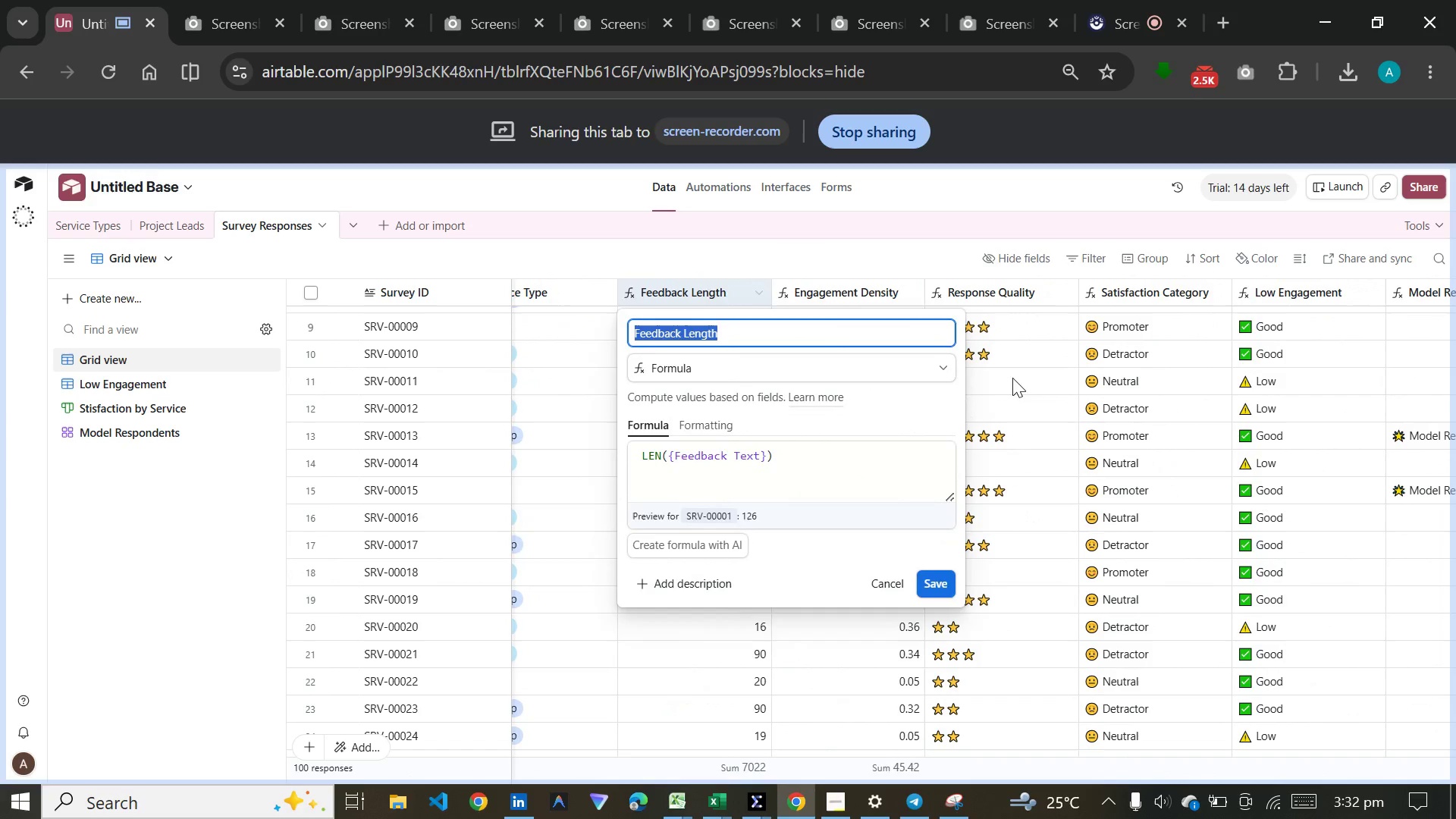 
left_click([1025, 372])
 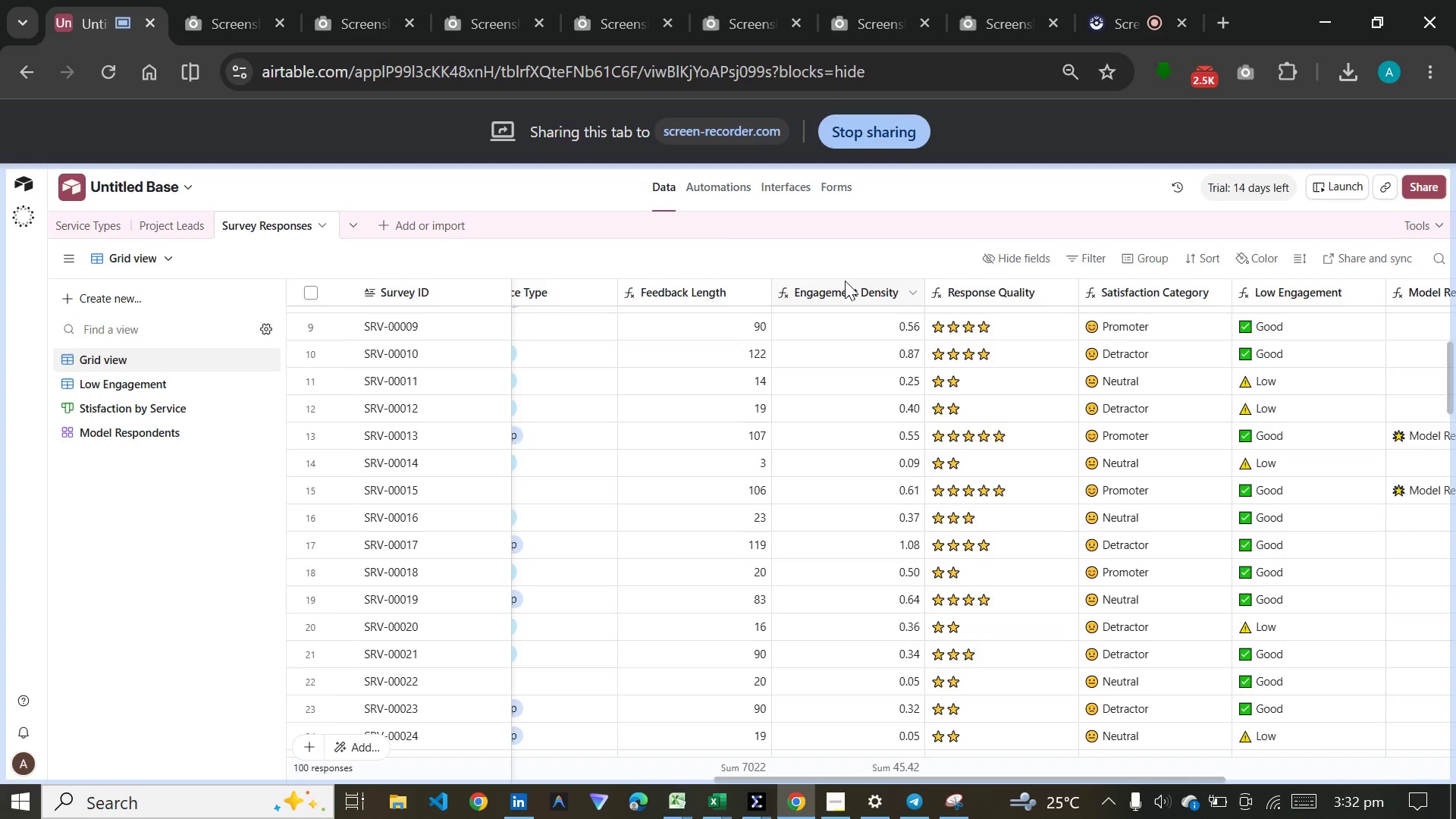 
double_click([845, 281])
 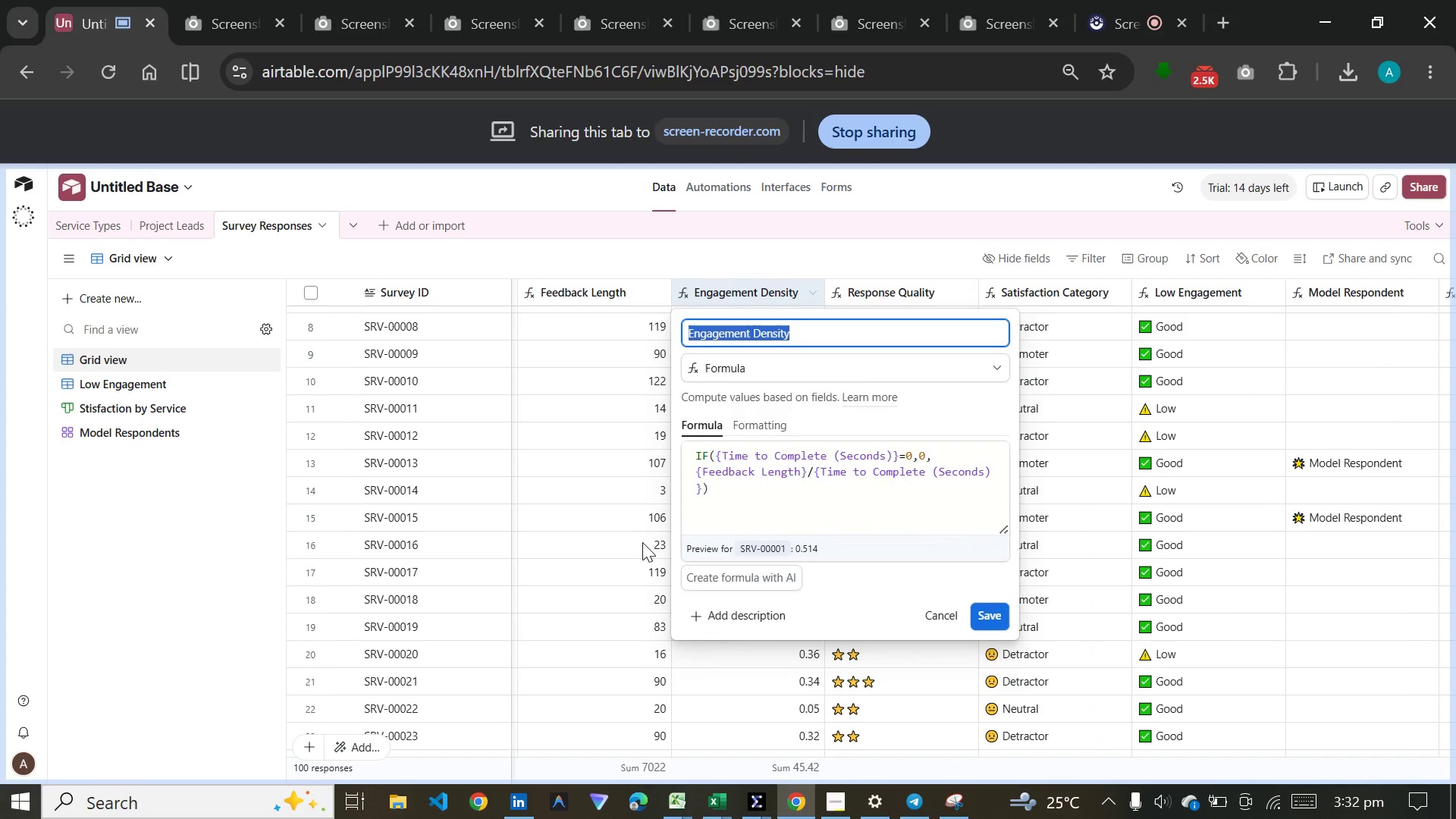 
left_click([639, 542])
 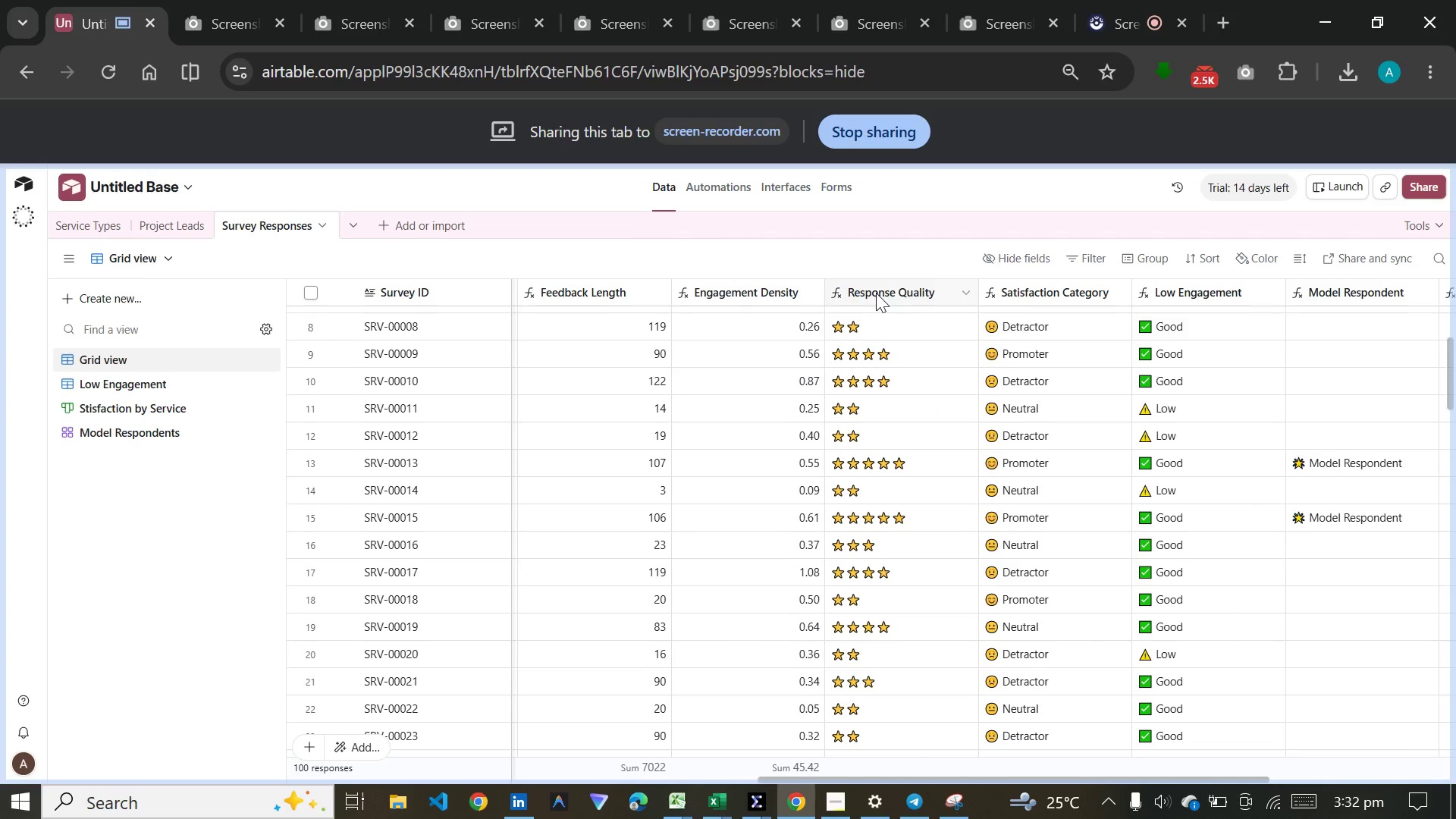 
double_click([876, 293])
 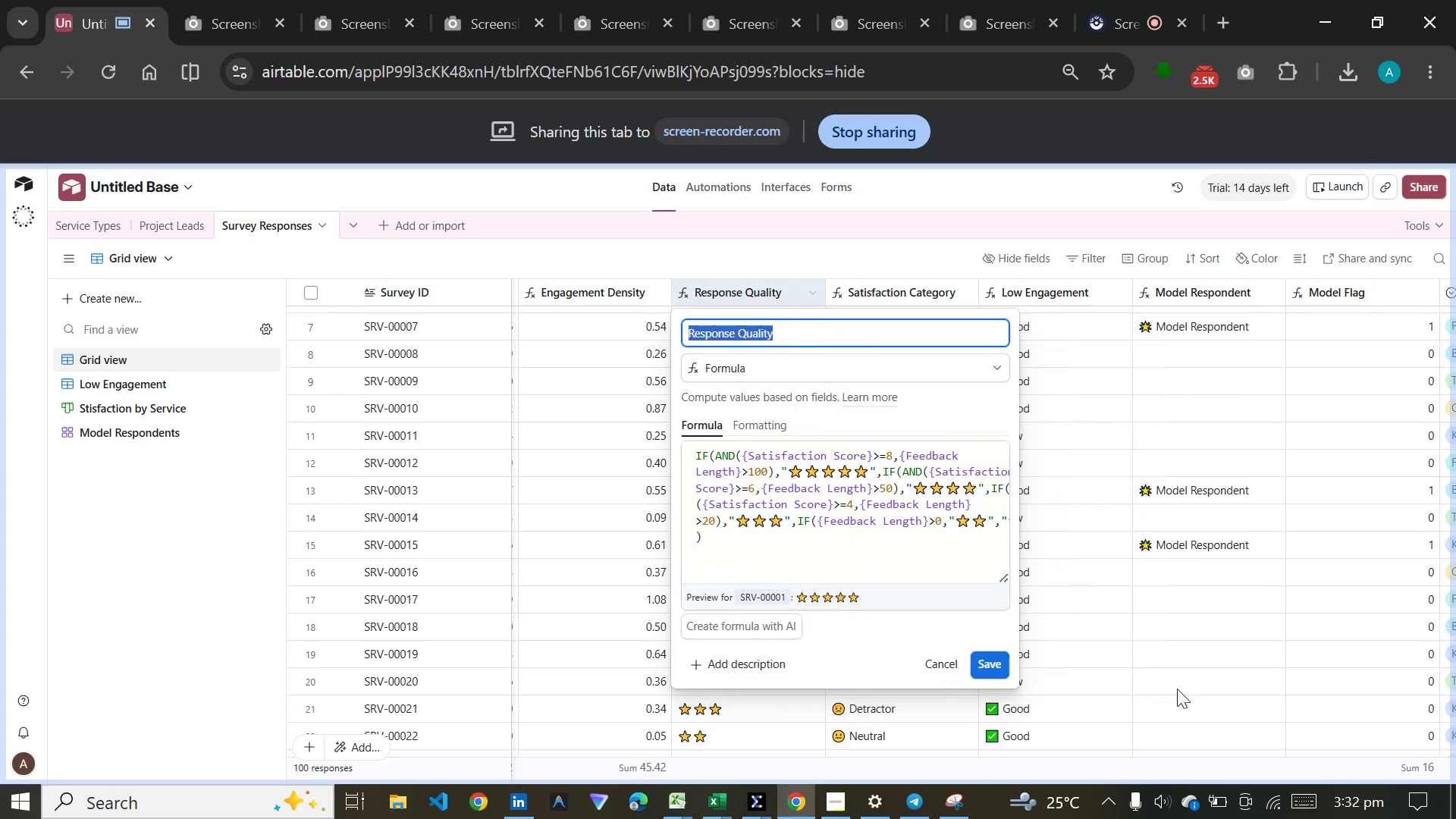 
left_click([1193, 608])
 